 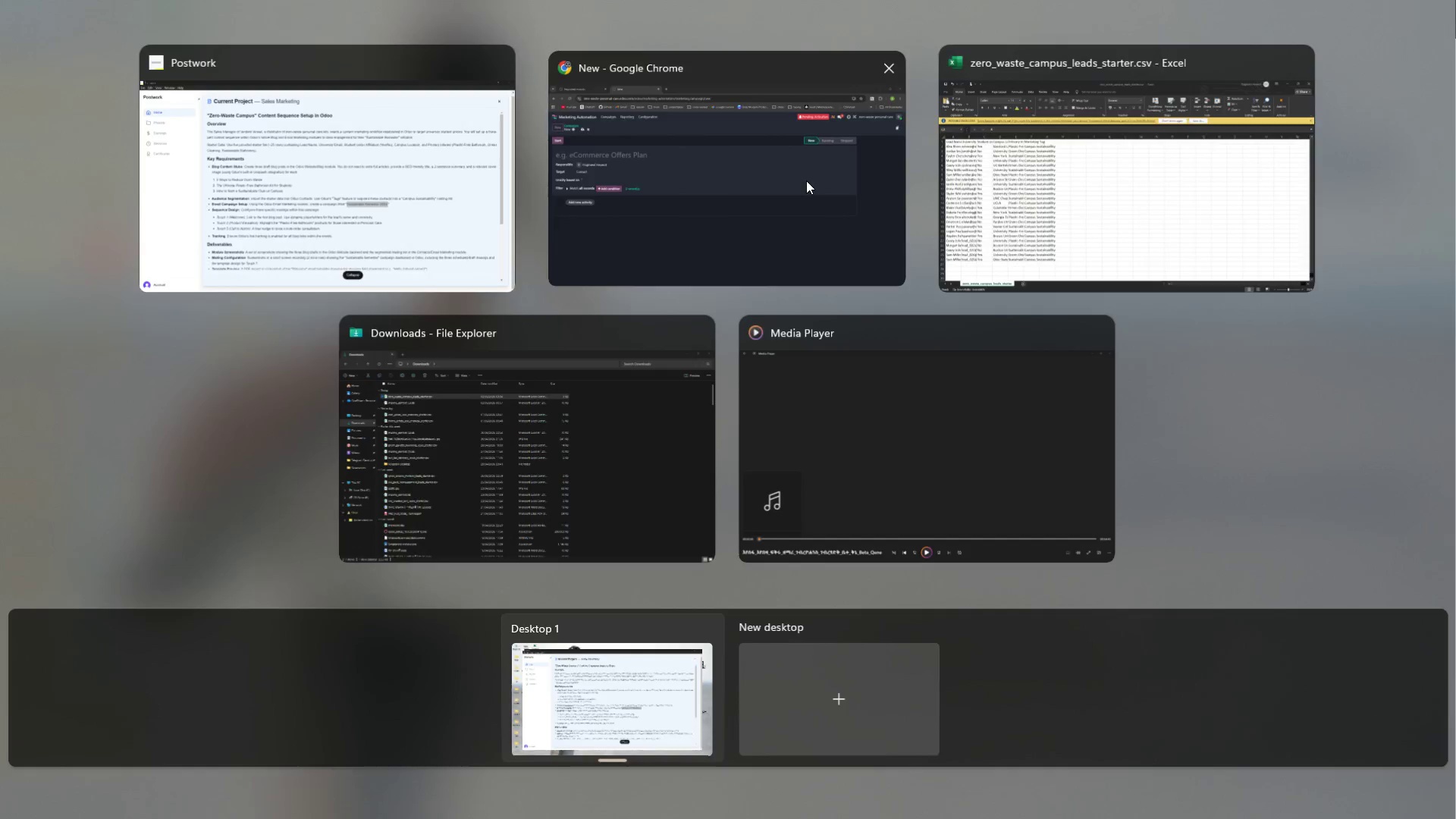 
key(Control+ControlLeft)
 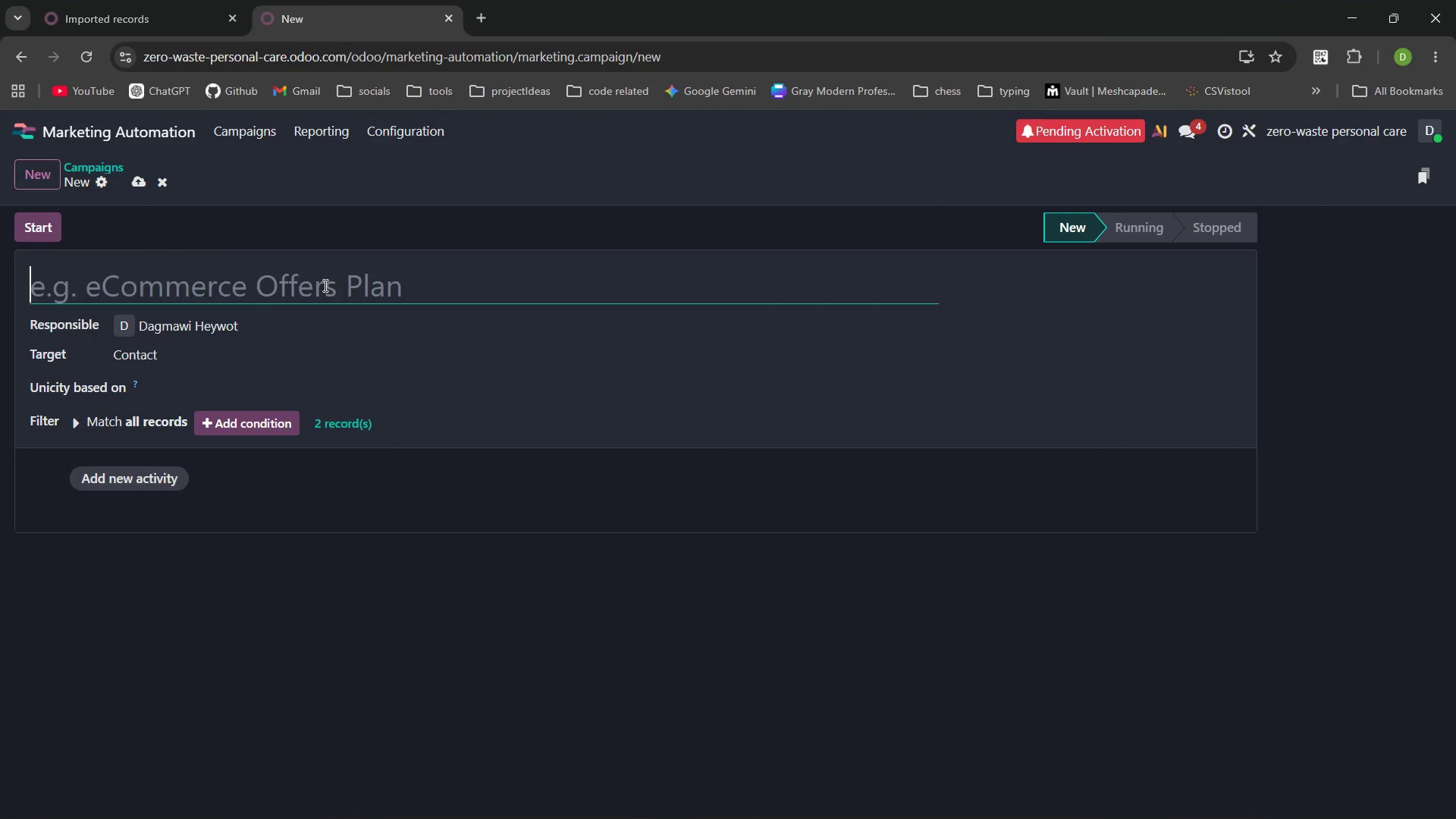 
key(Control+V)
 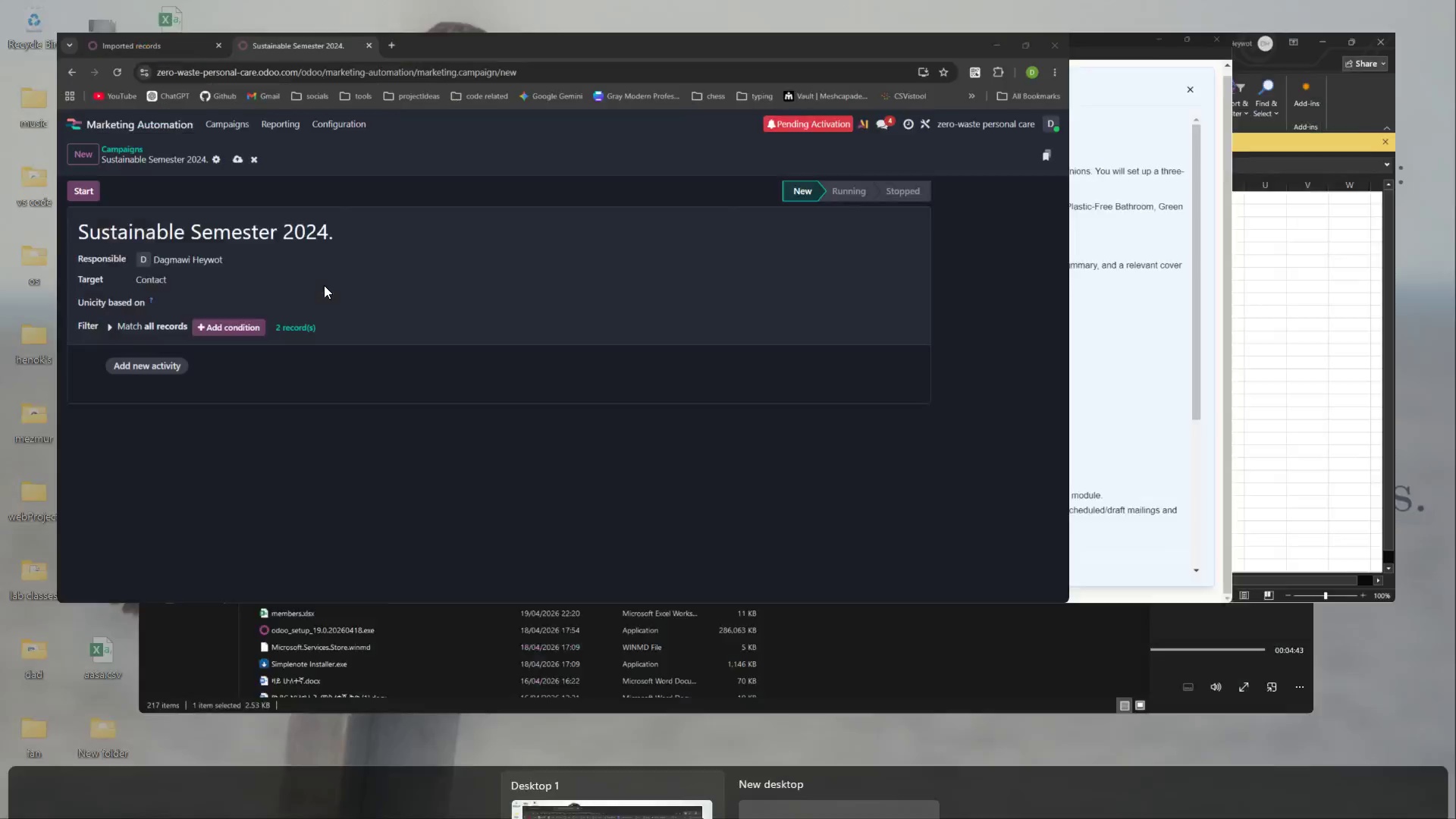 
key(Backspace)
 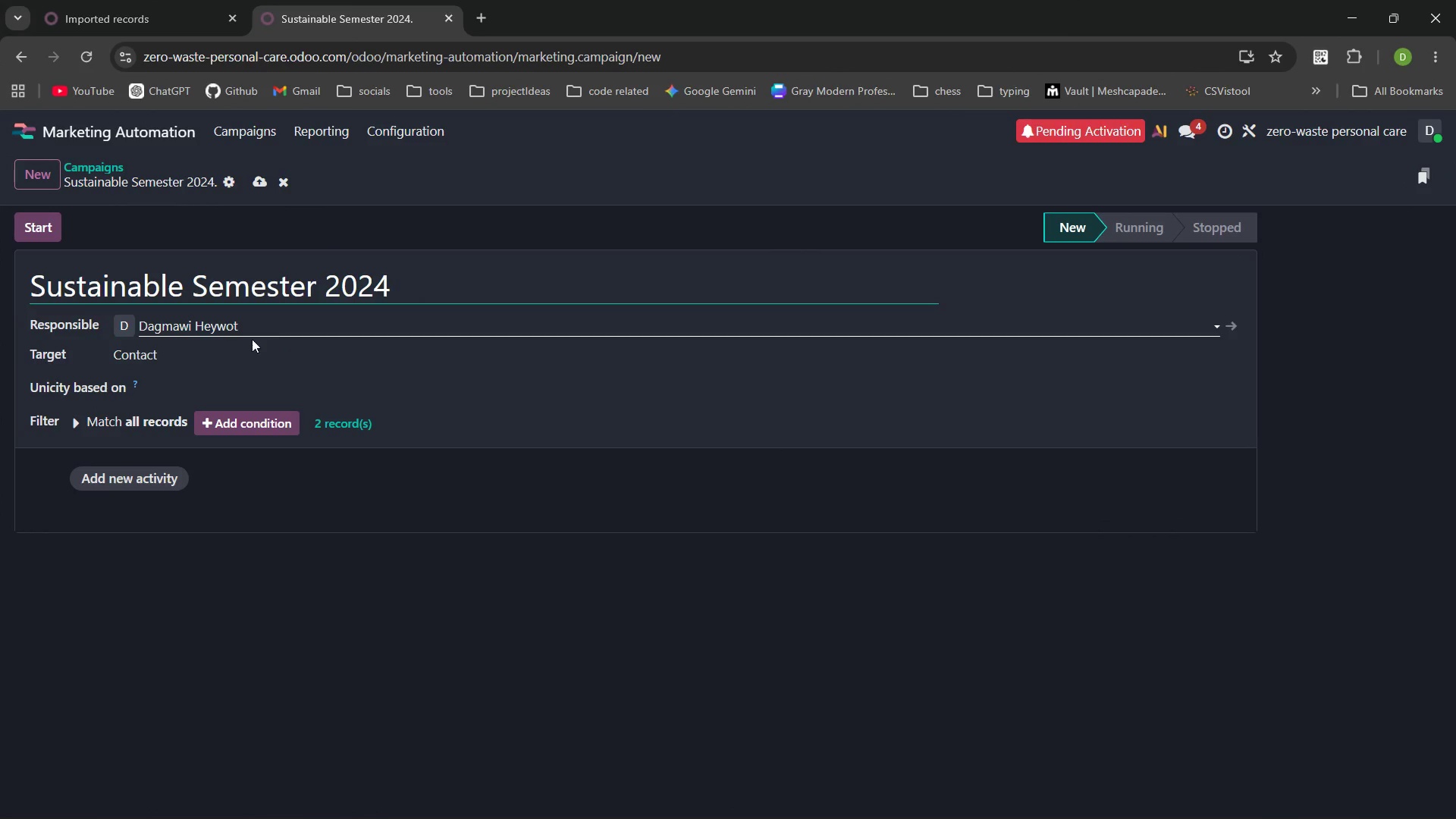 
left_click([226, 352])
 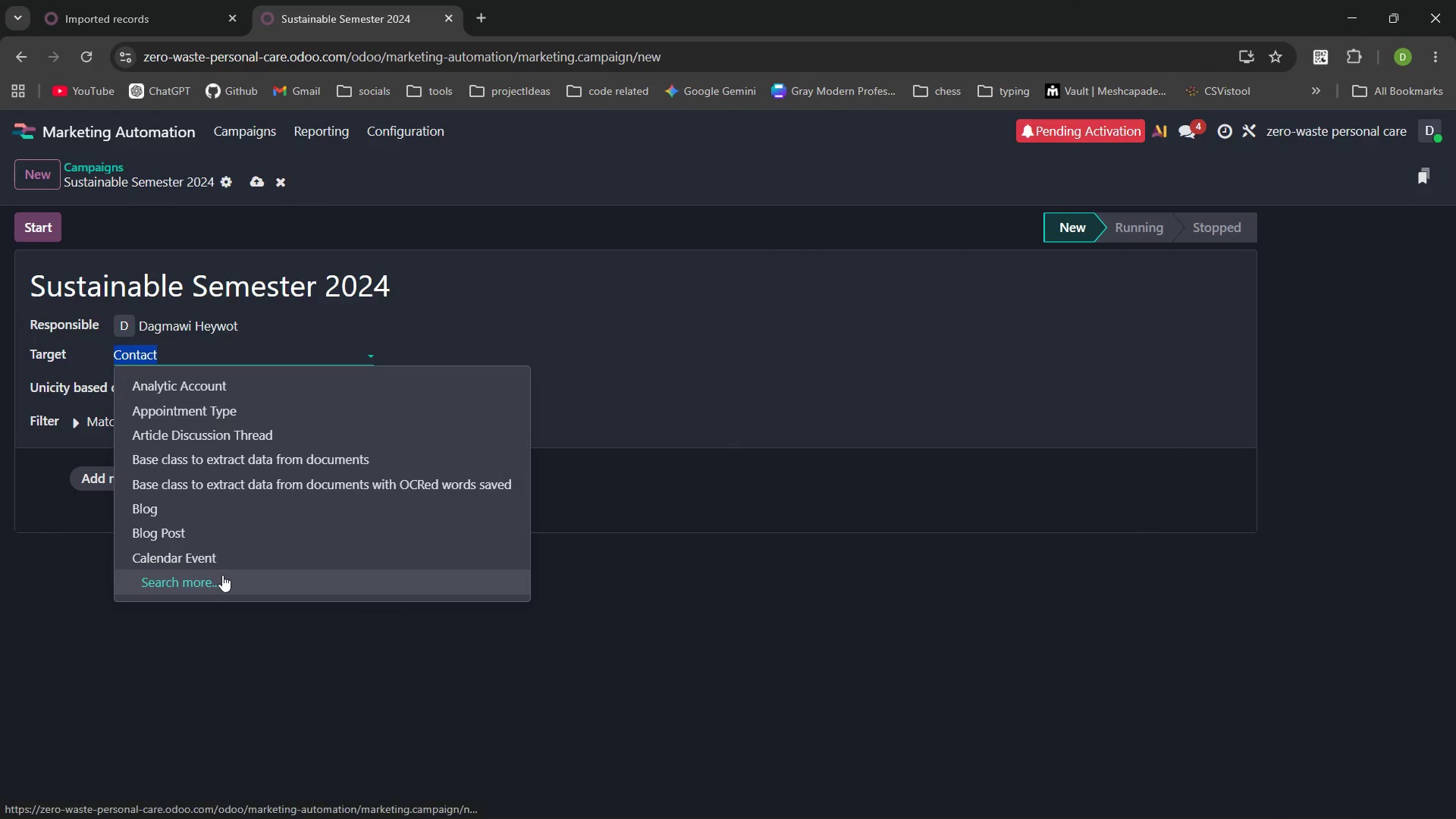 
left_click([222, 575])
 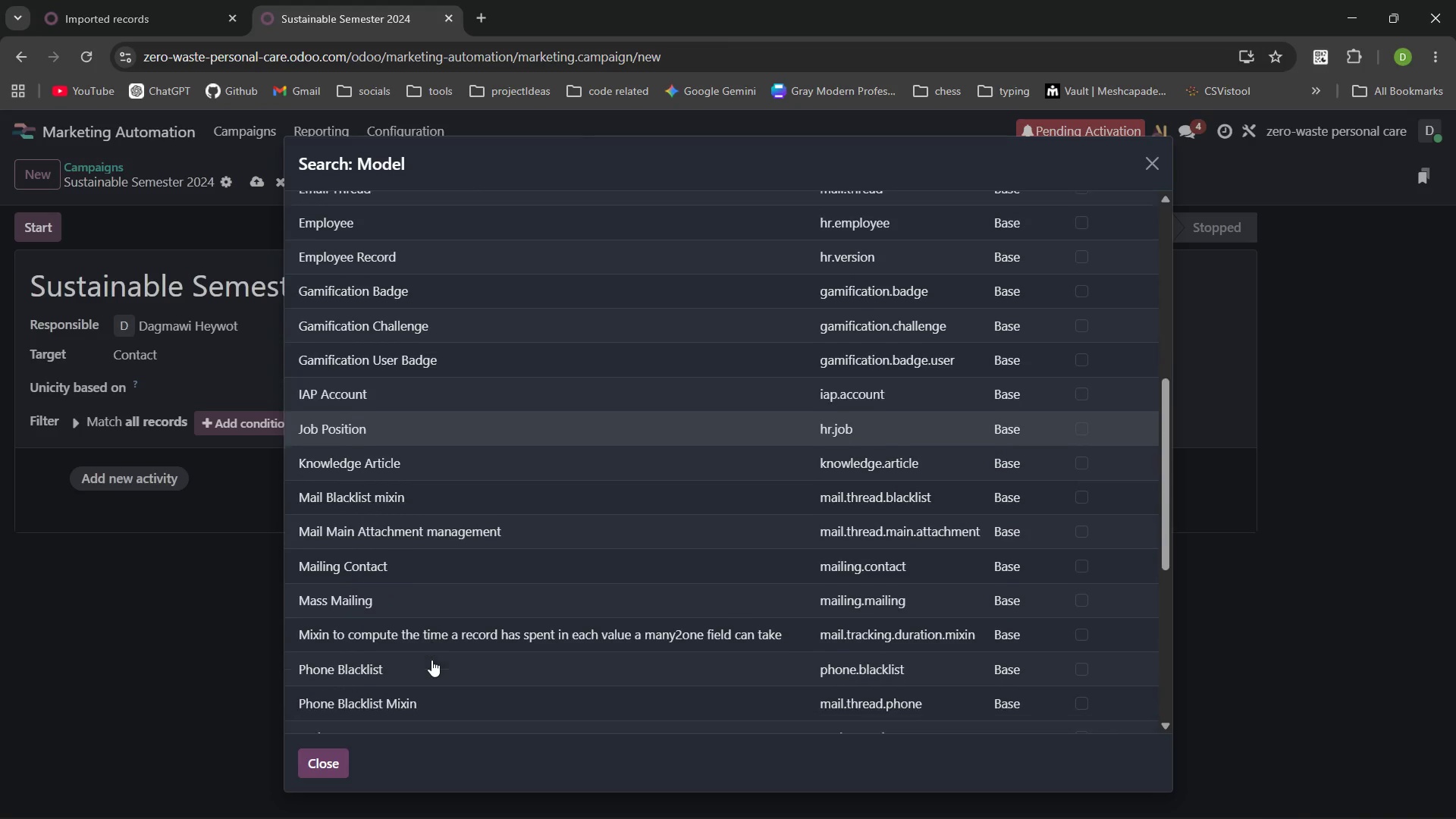 
left_click([359, 521])
 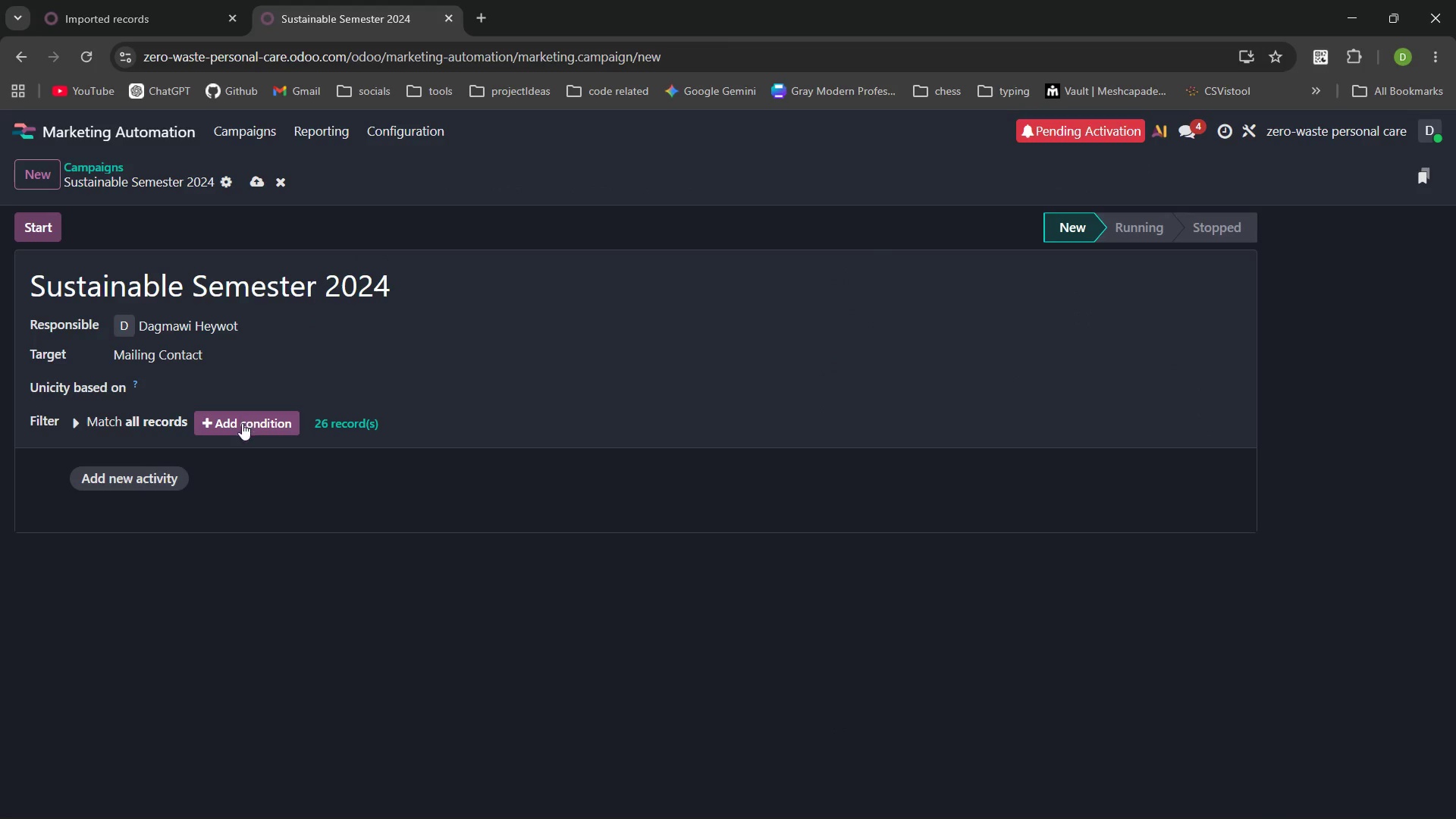 
left_click([242, 423])
 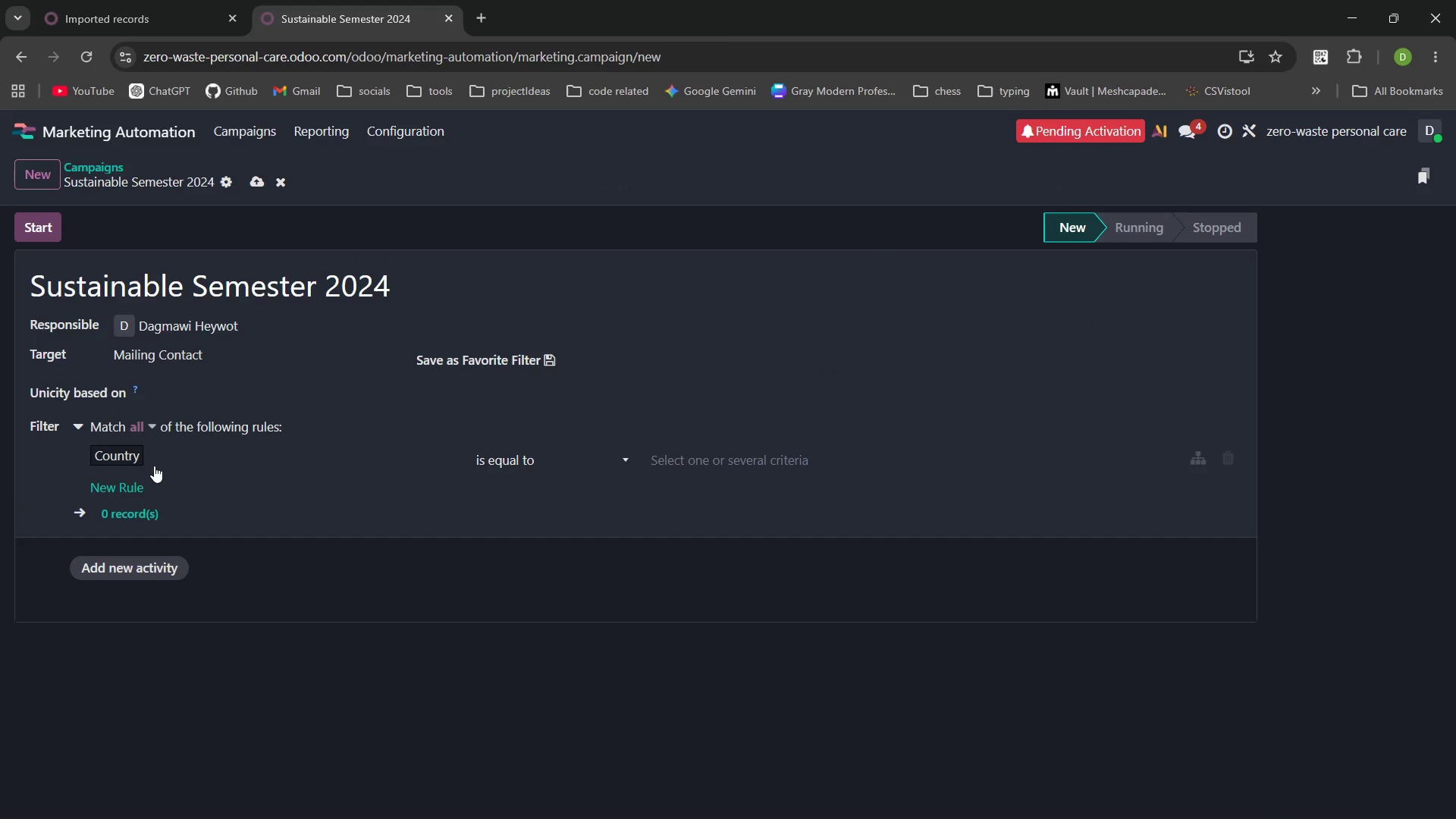 
left_click([152, 451])
 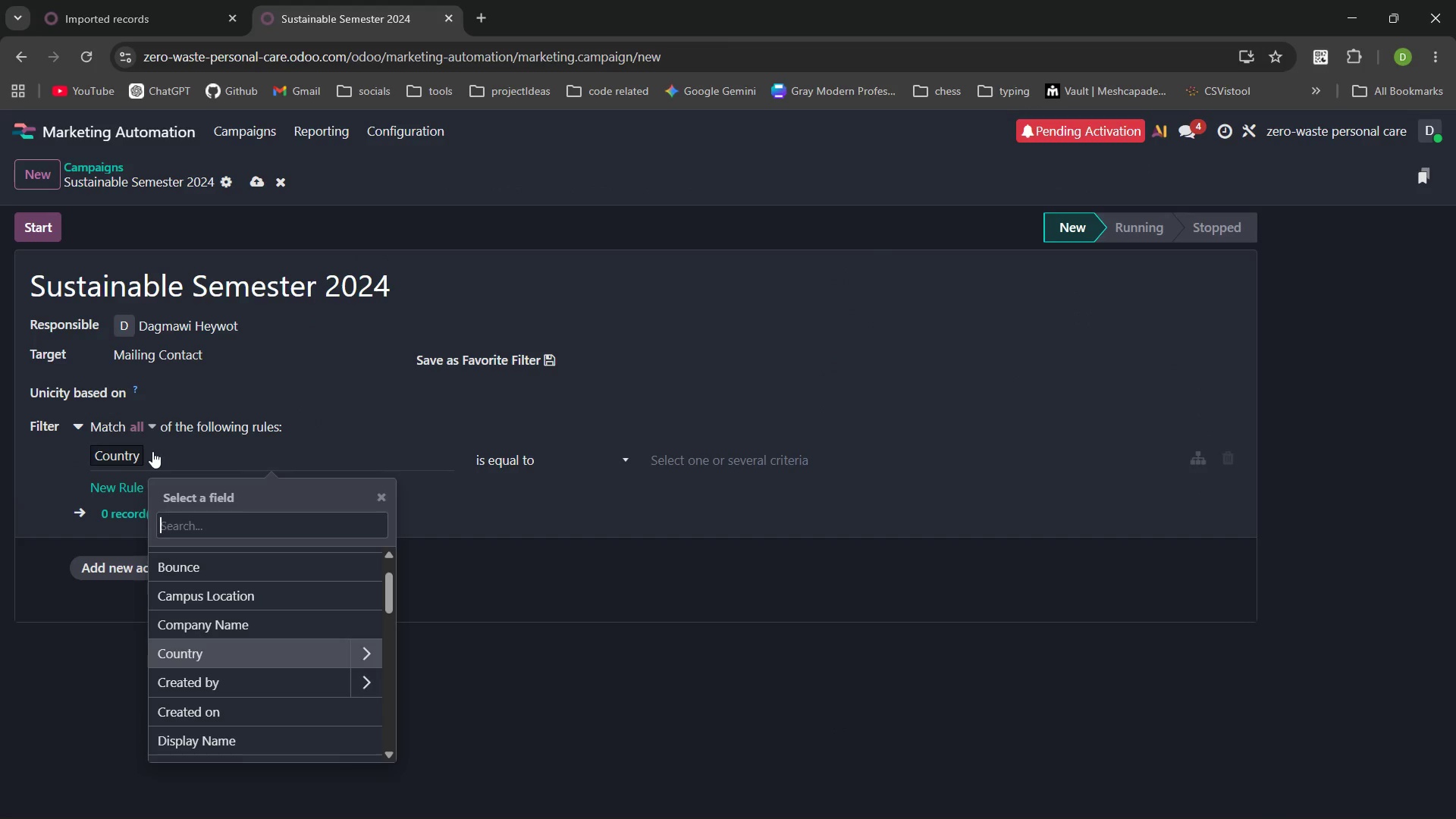 
type(marketin)
 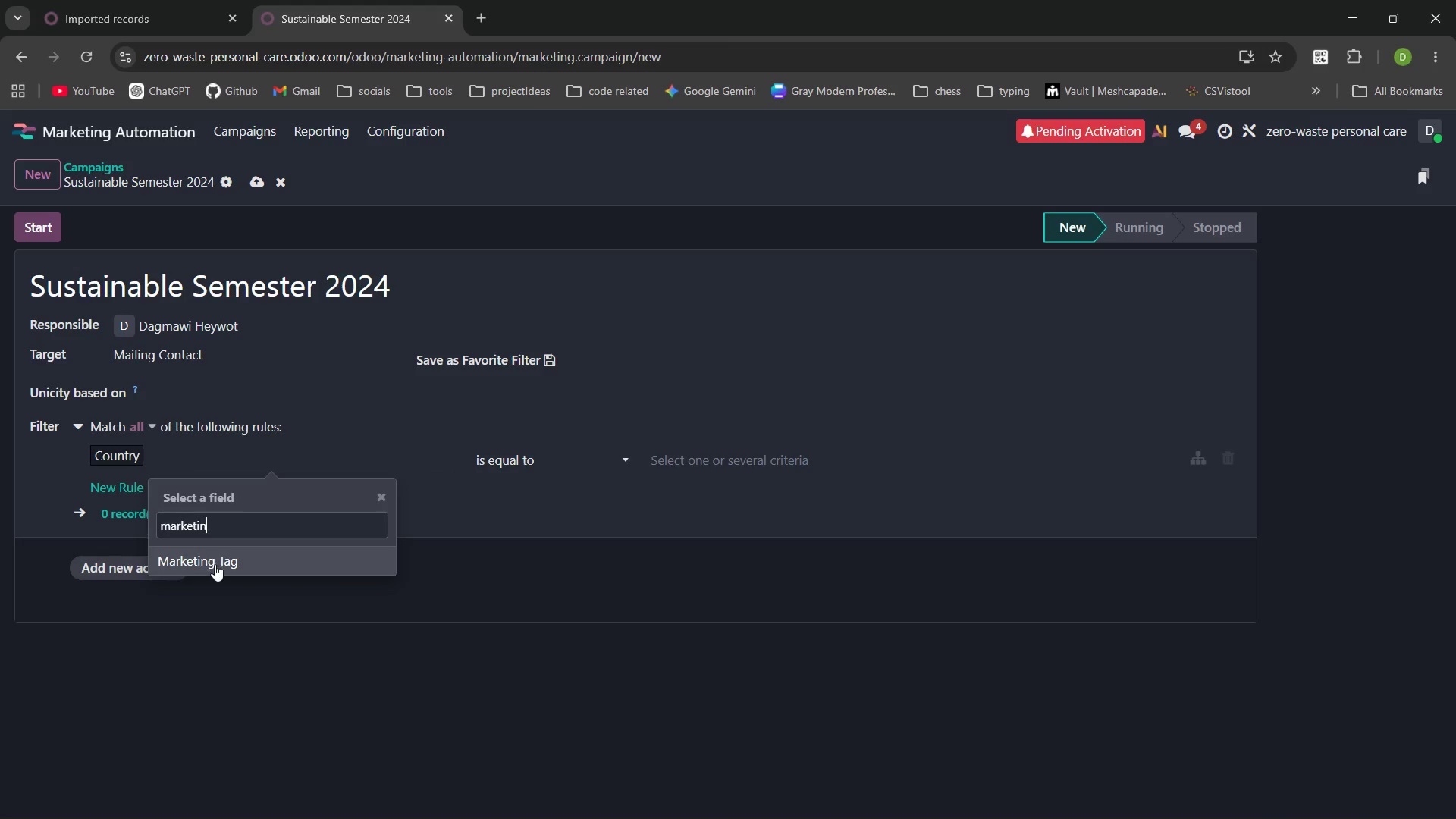 
left_click([216, 564])
 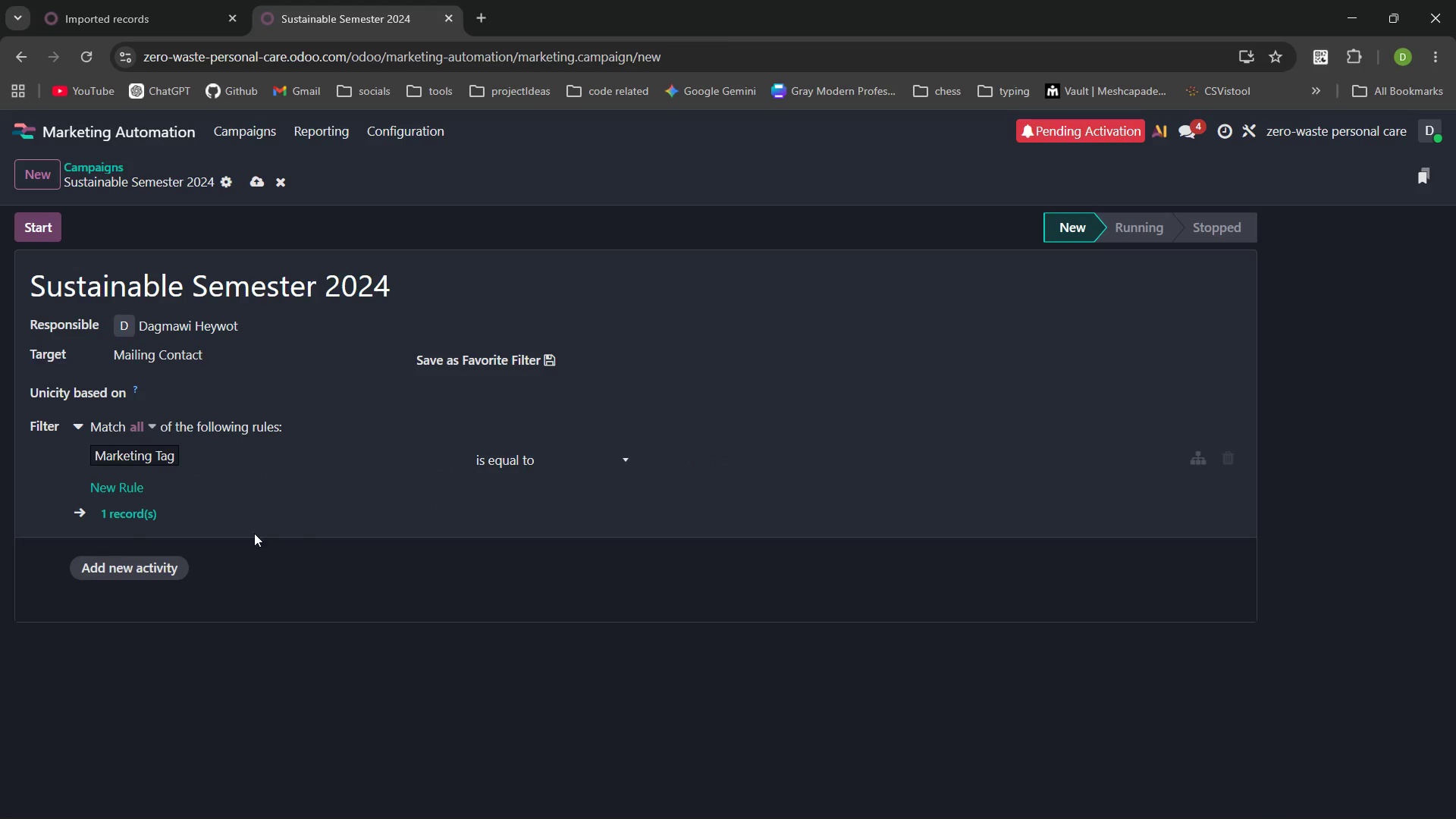 
wait(6.52)
 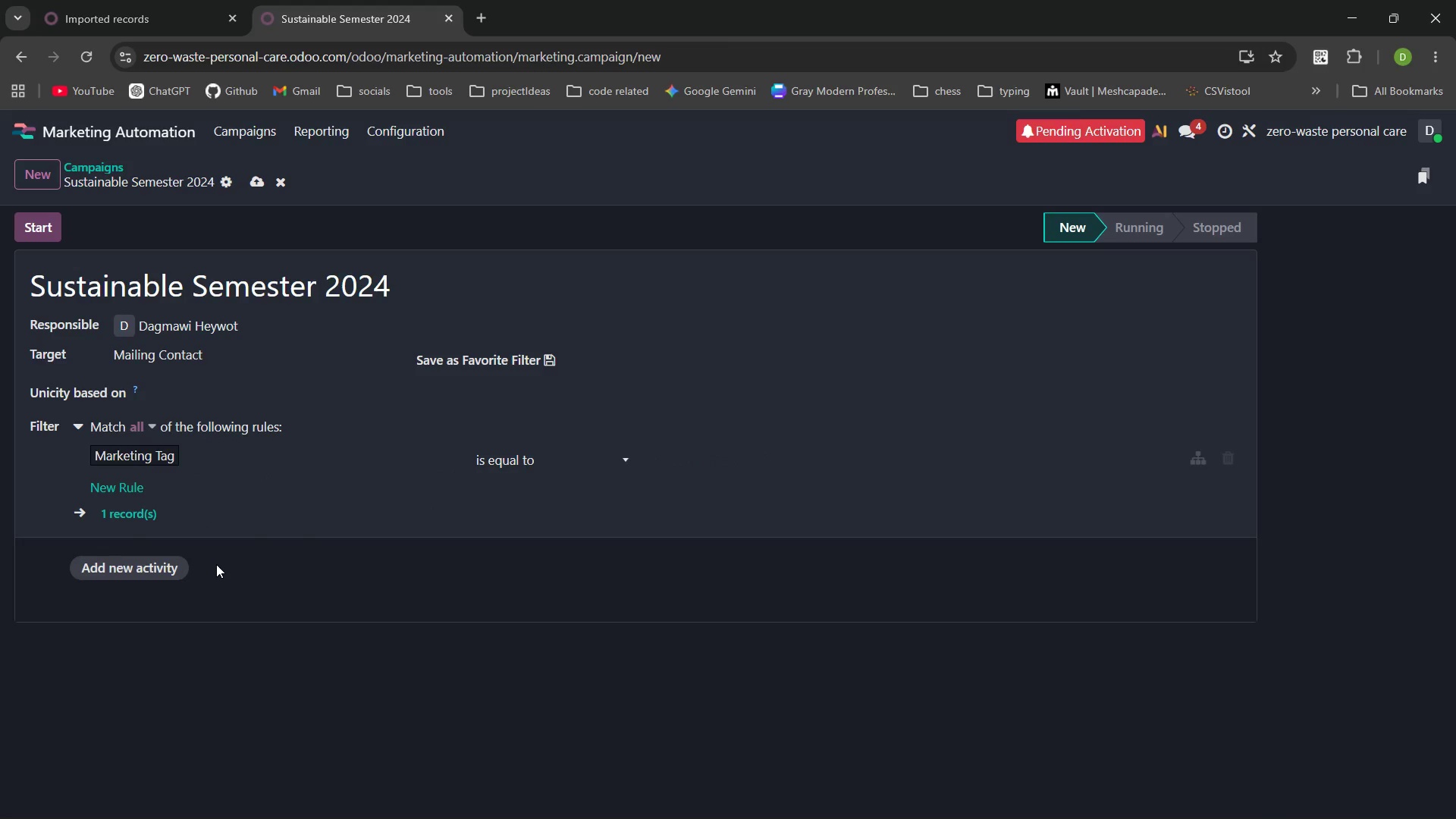 
left_click([563, 467])
 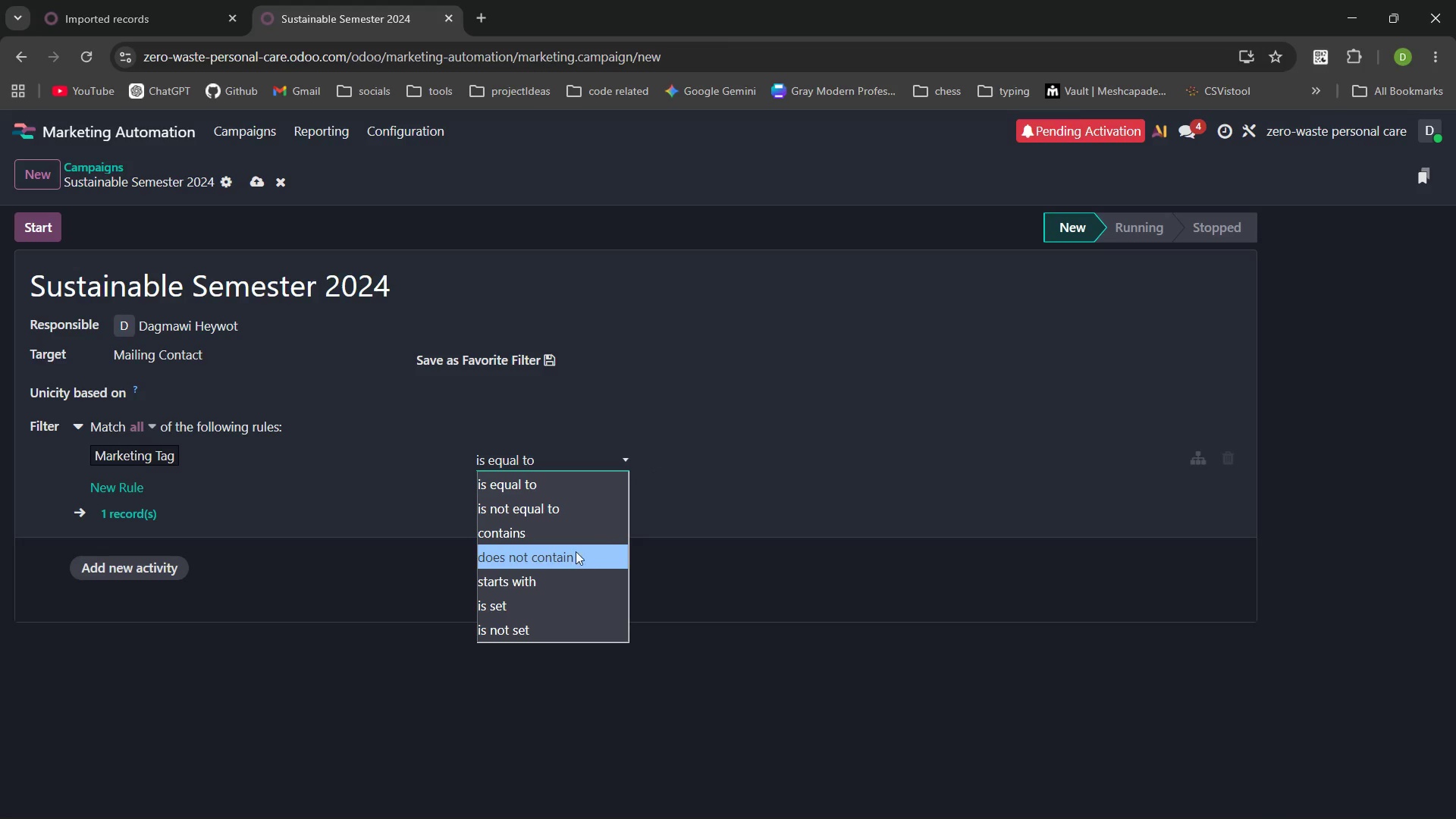 
left_click([574, 533])
 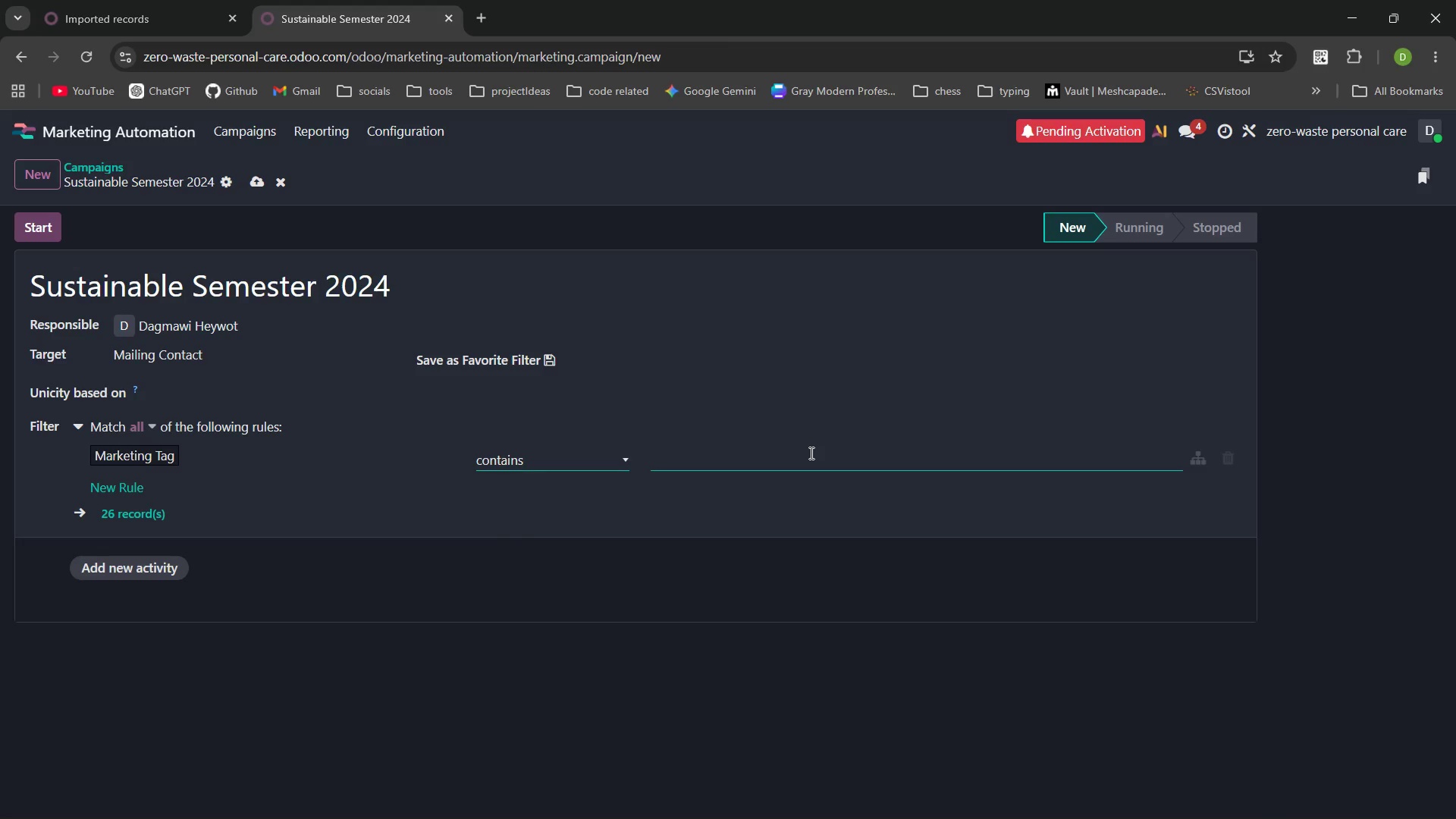 
left_click([810, 453])
 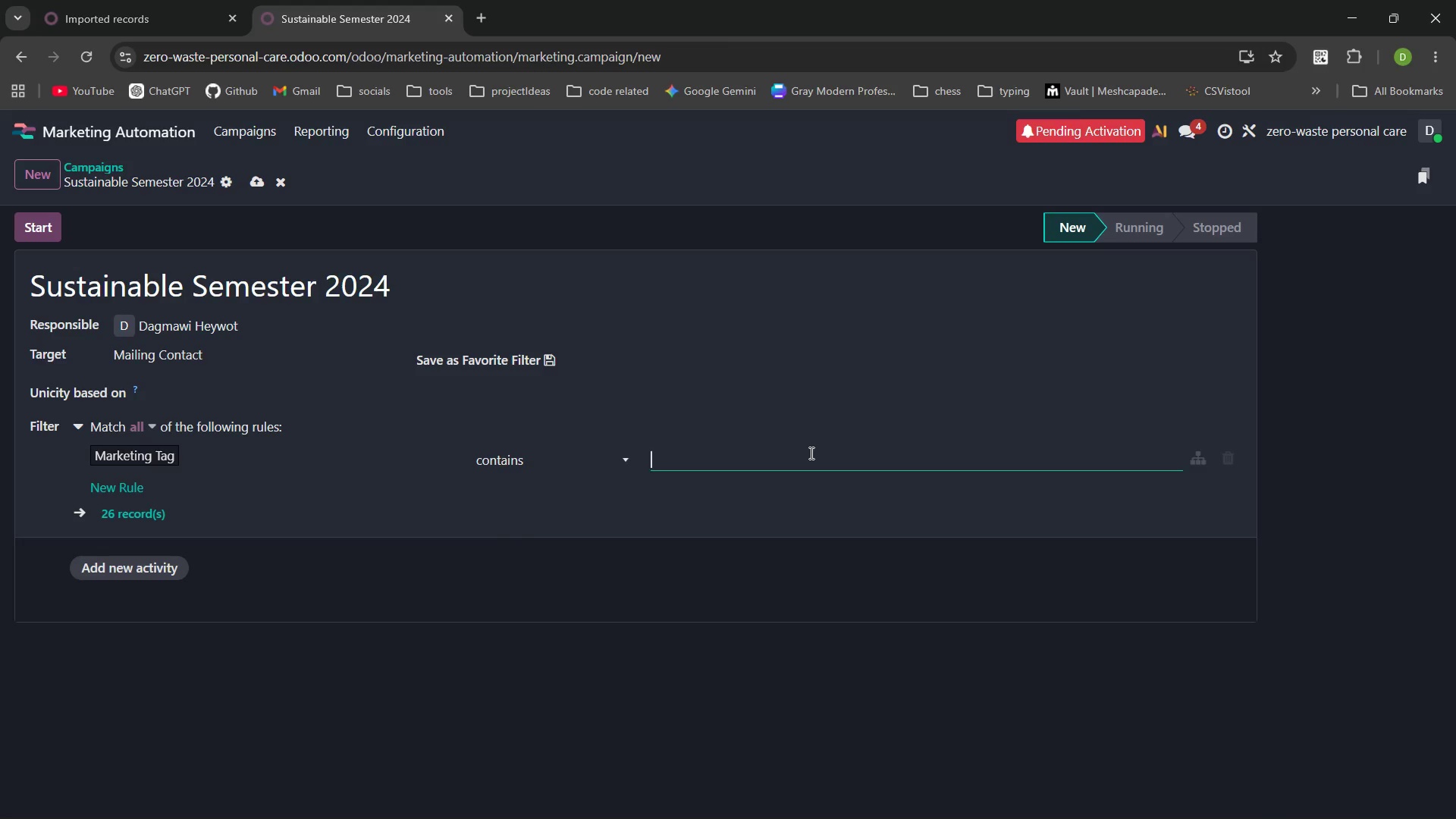 
type(Sustainability)
 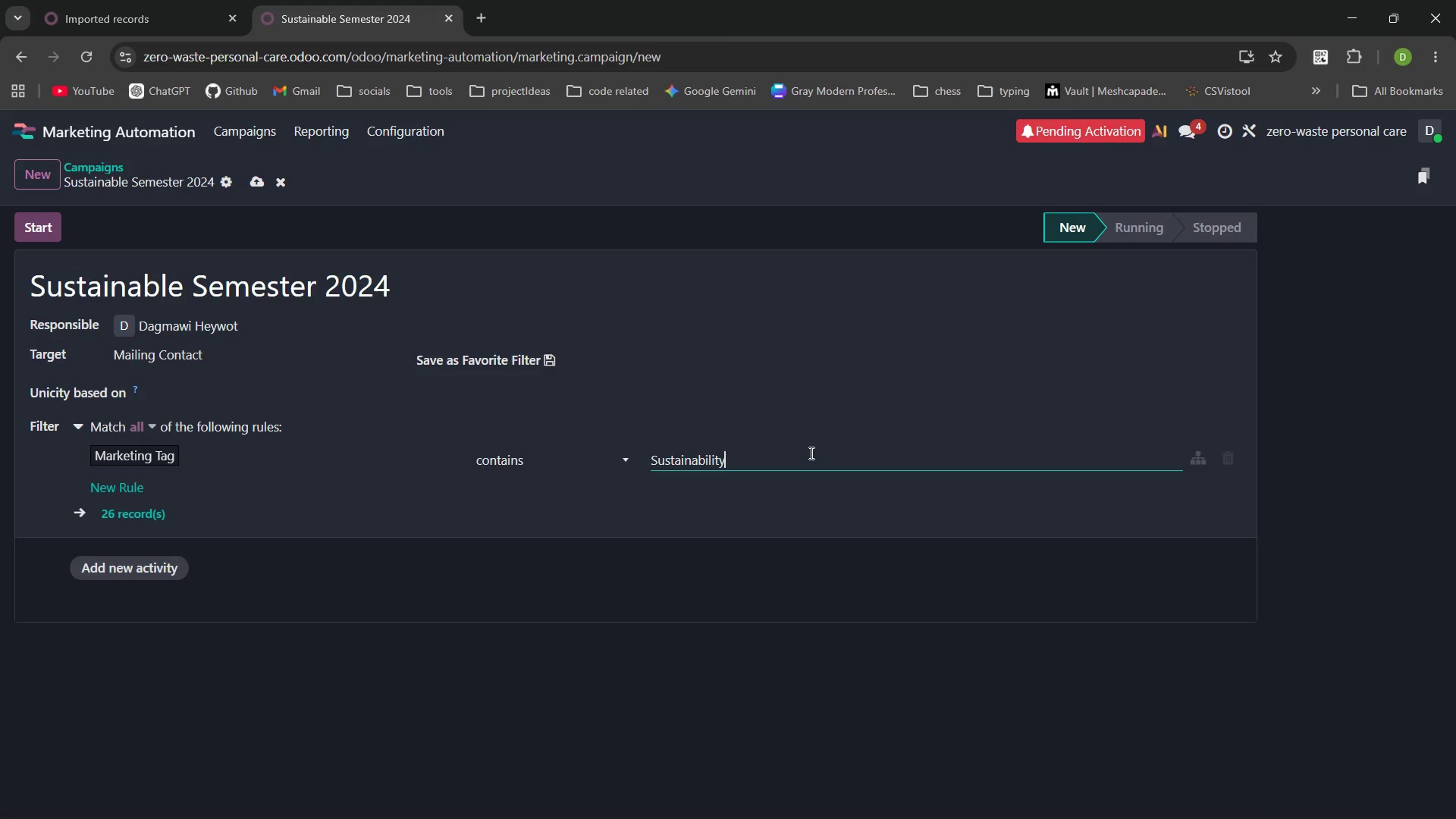 
key(Enter)
 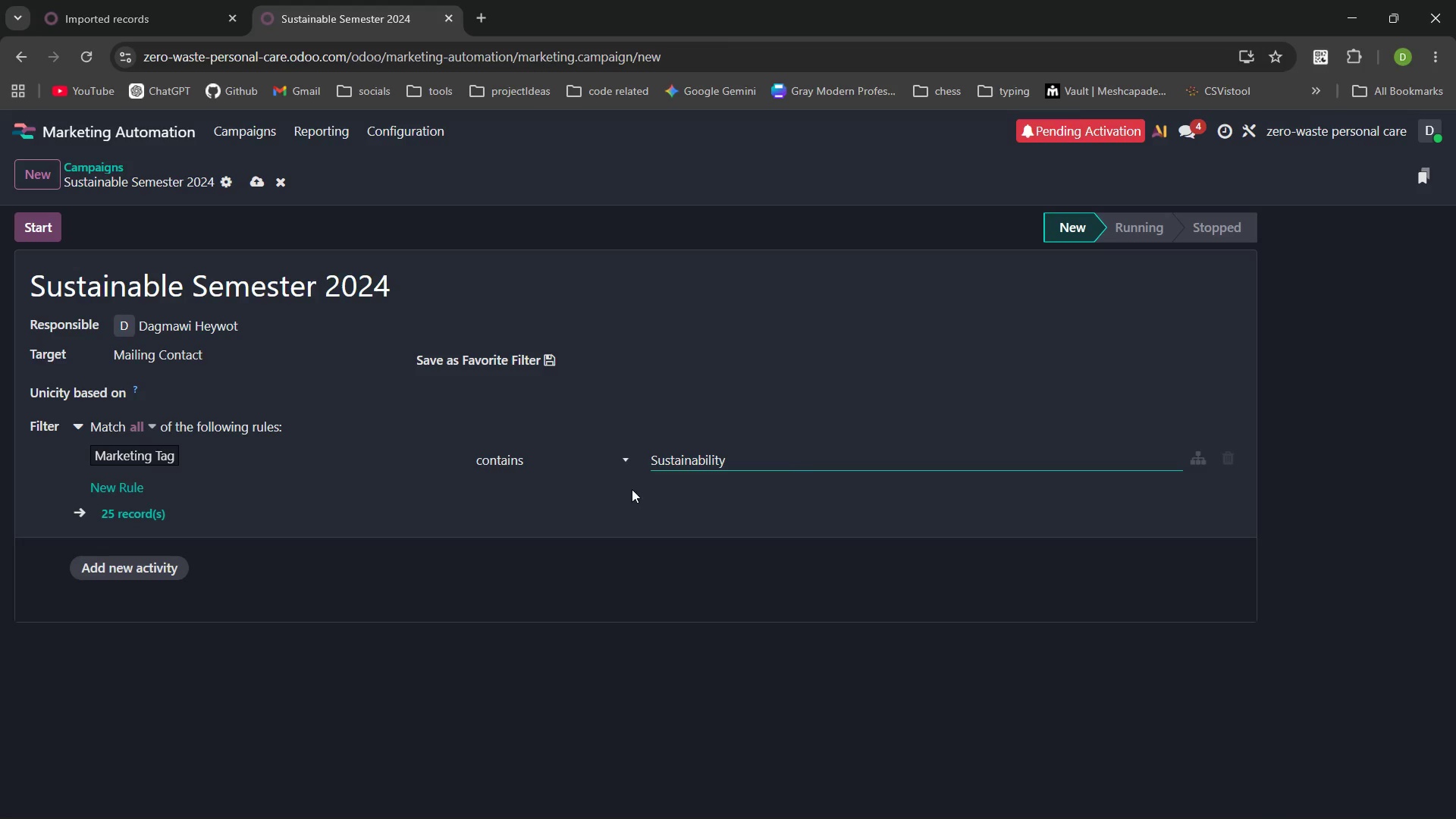 
left_click([591, 497])
 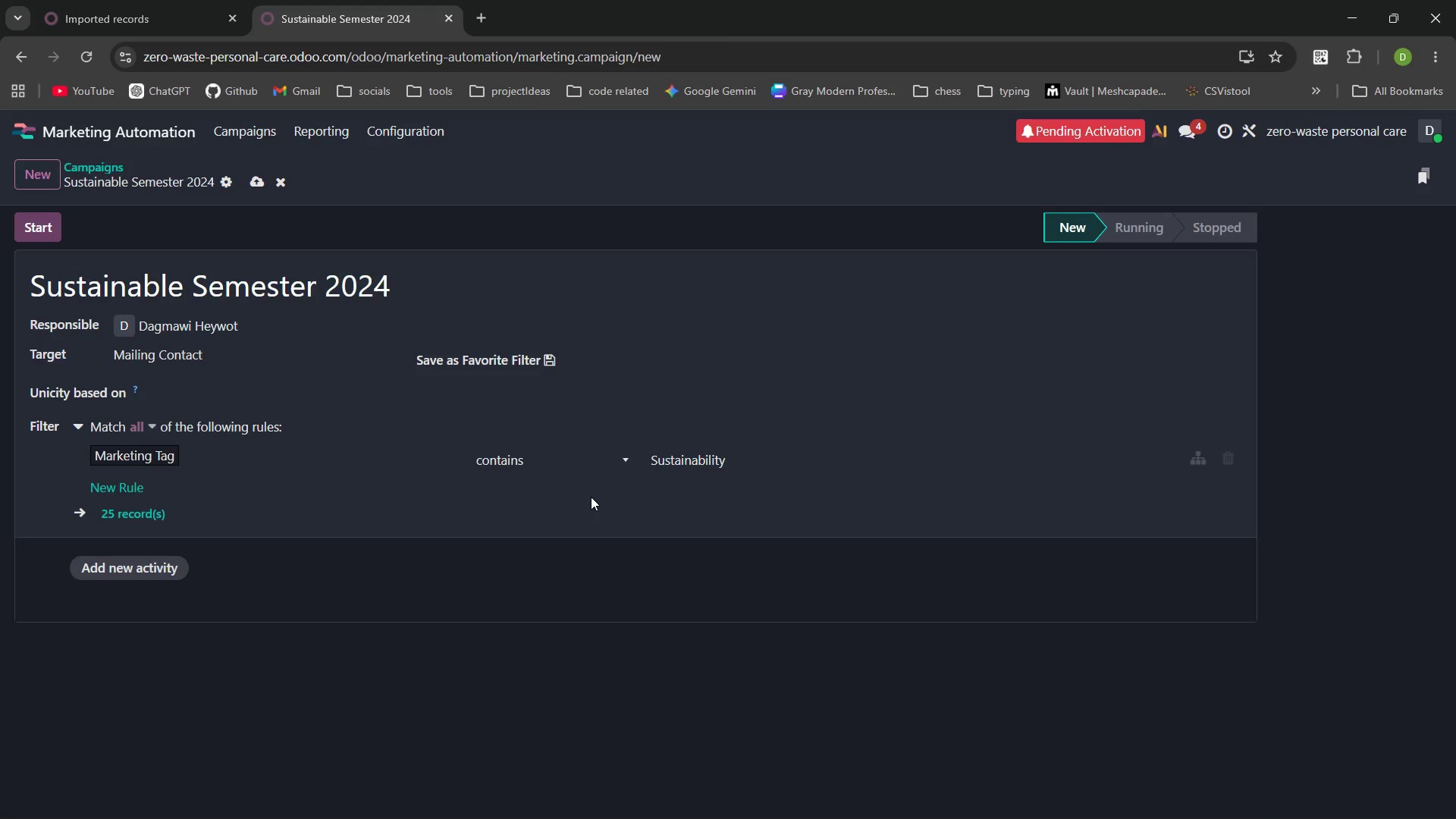 
wait(27.09)
 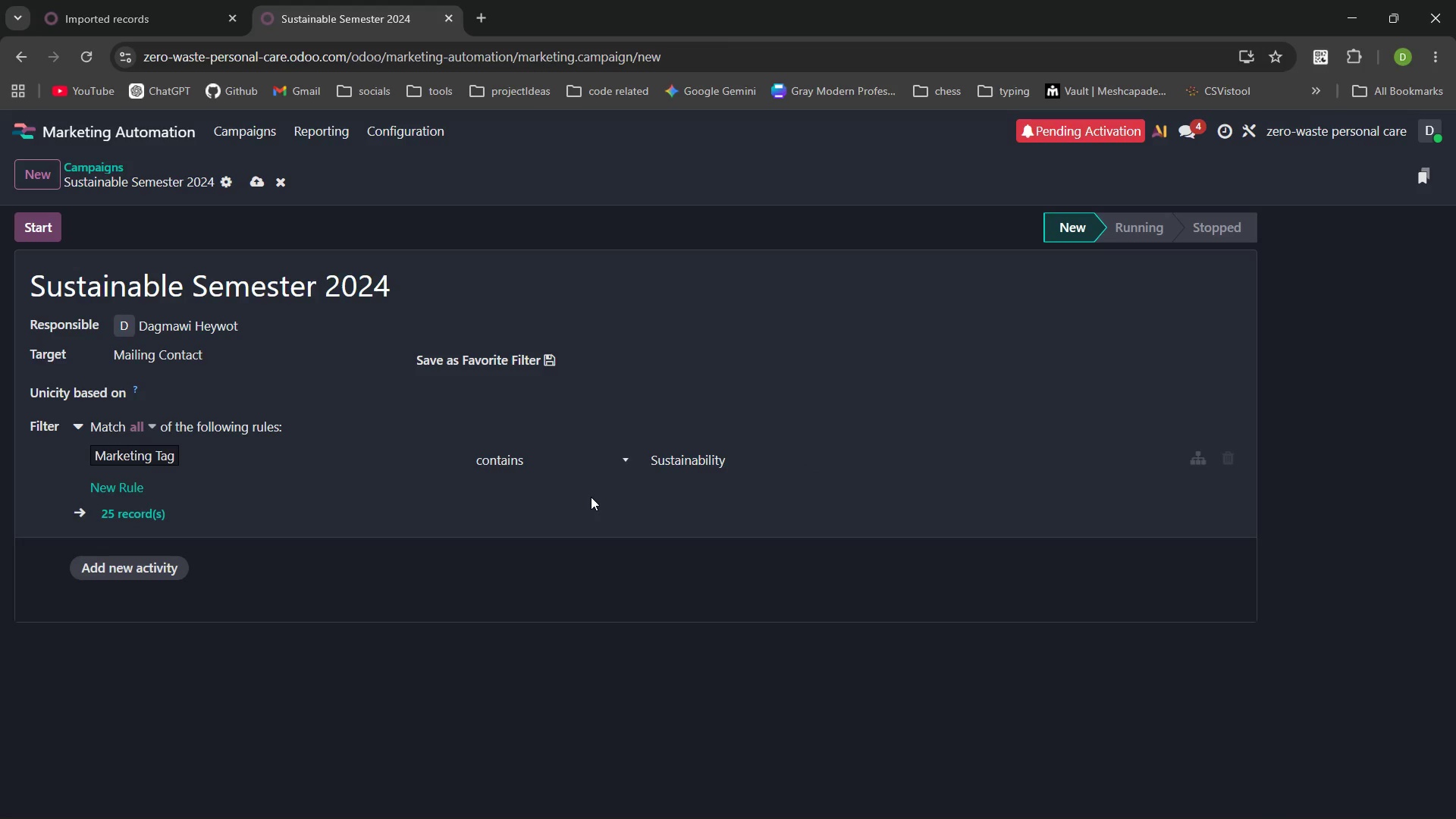 
left_click([146, 564])
 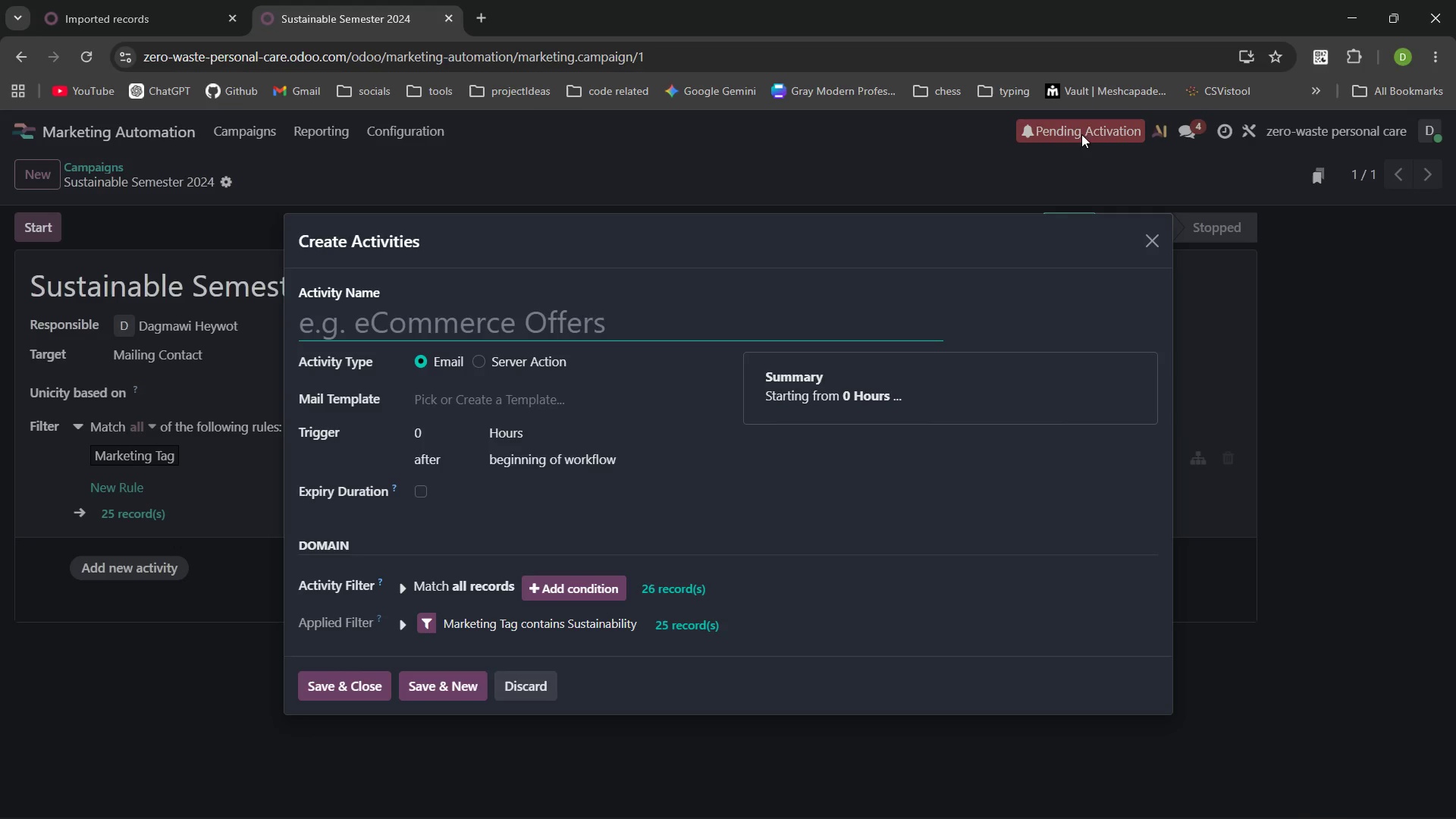 
left_click([1153, 259])
 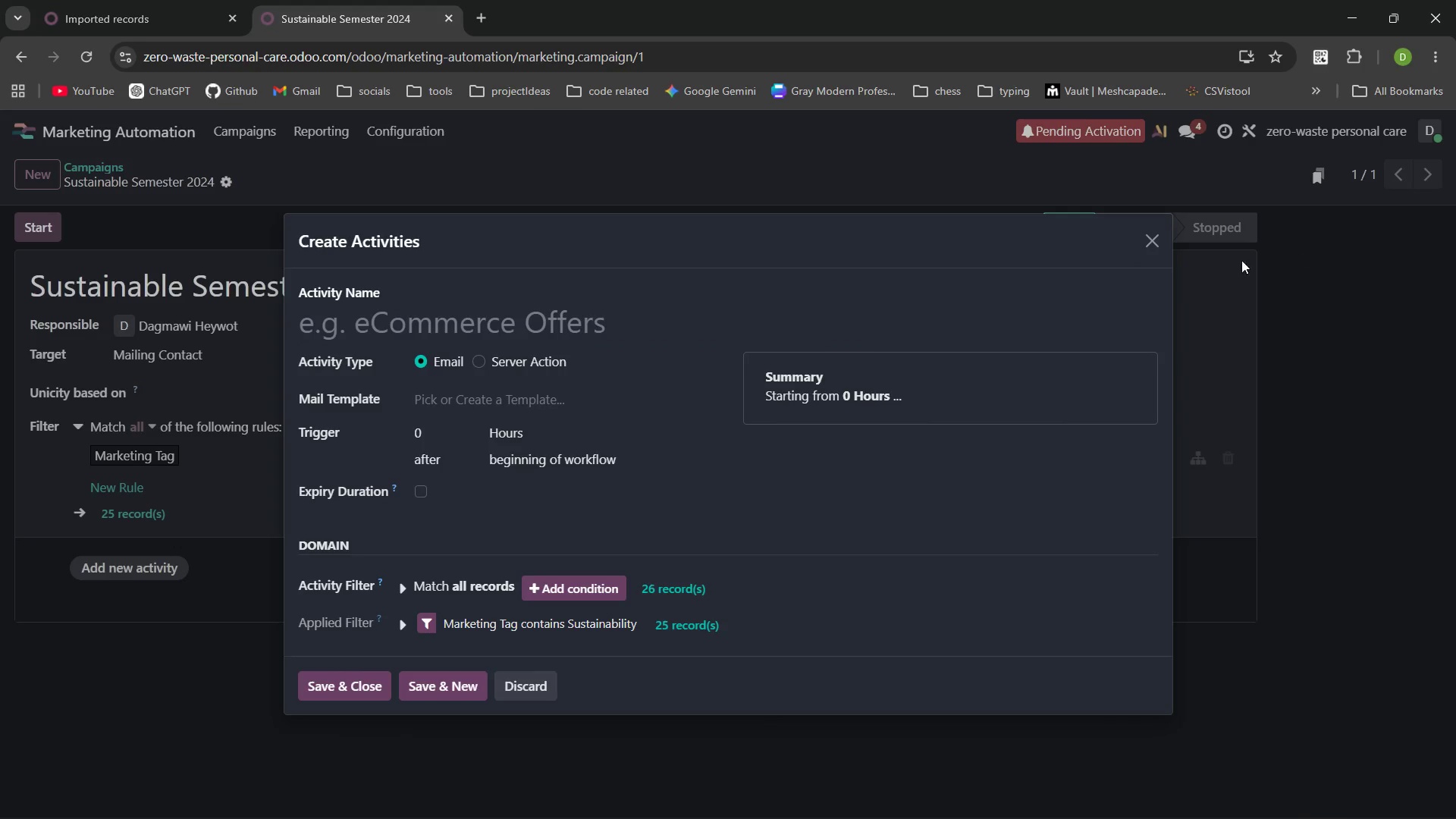 
left_click([1162, 245])
 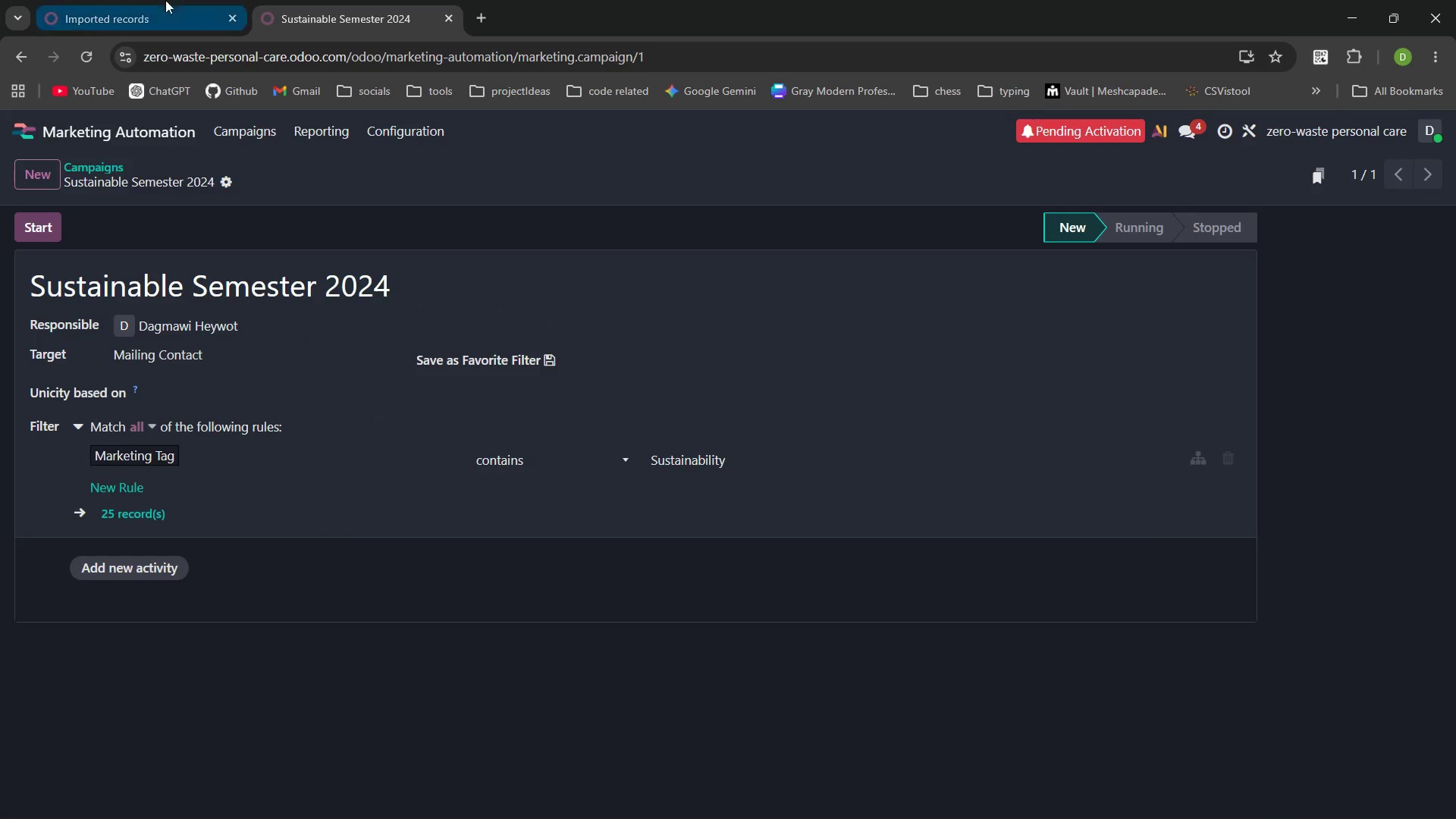 
left_click([159, 1])
 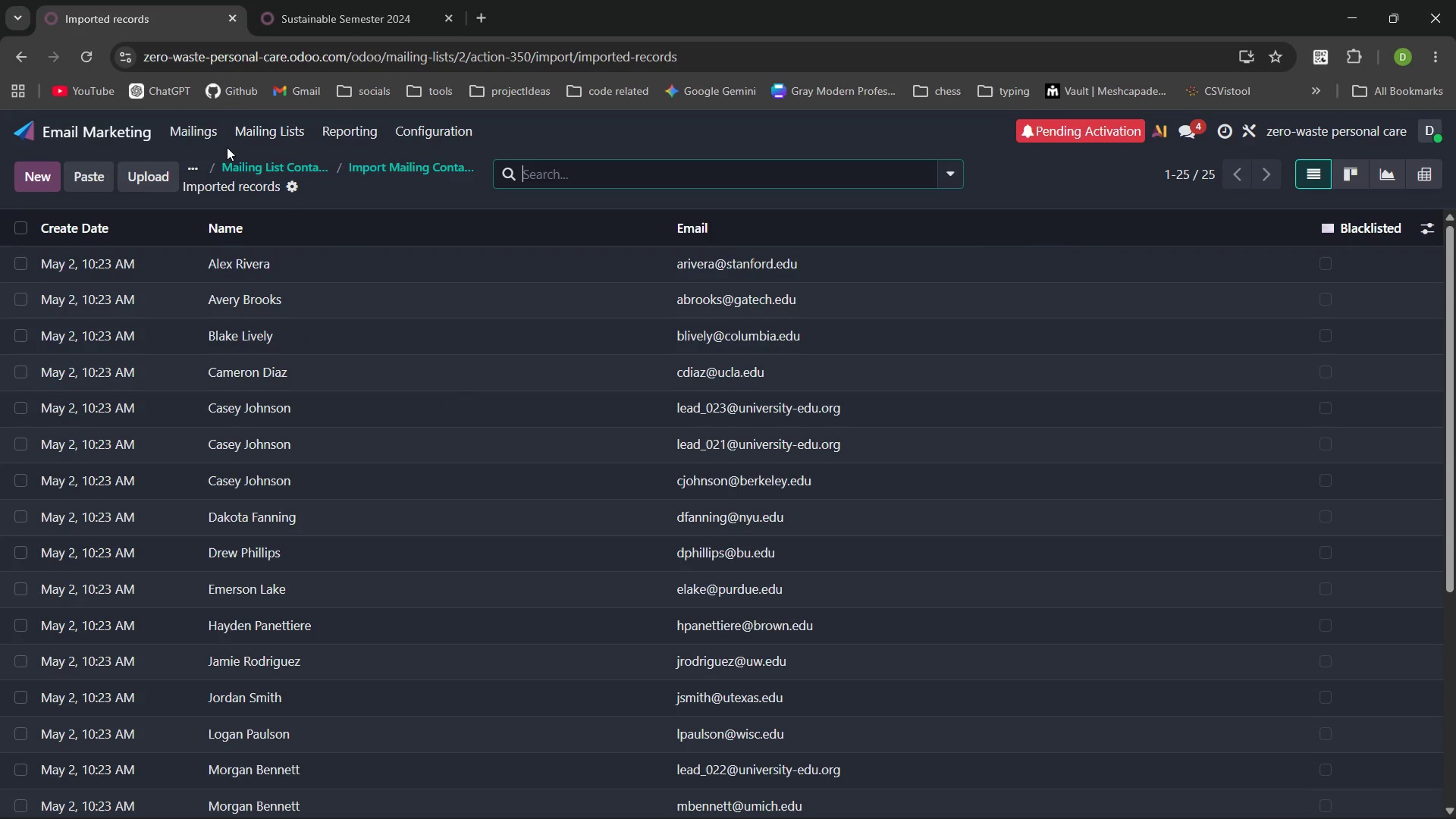 
left_click([213, 136])
 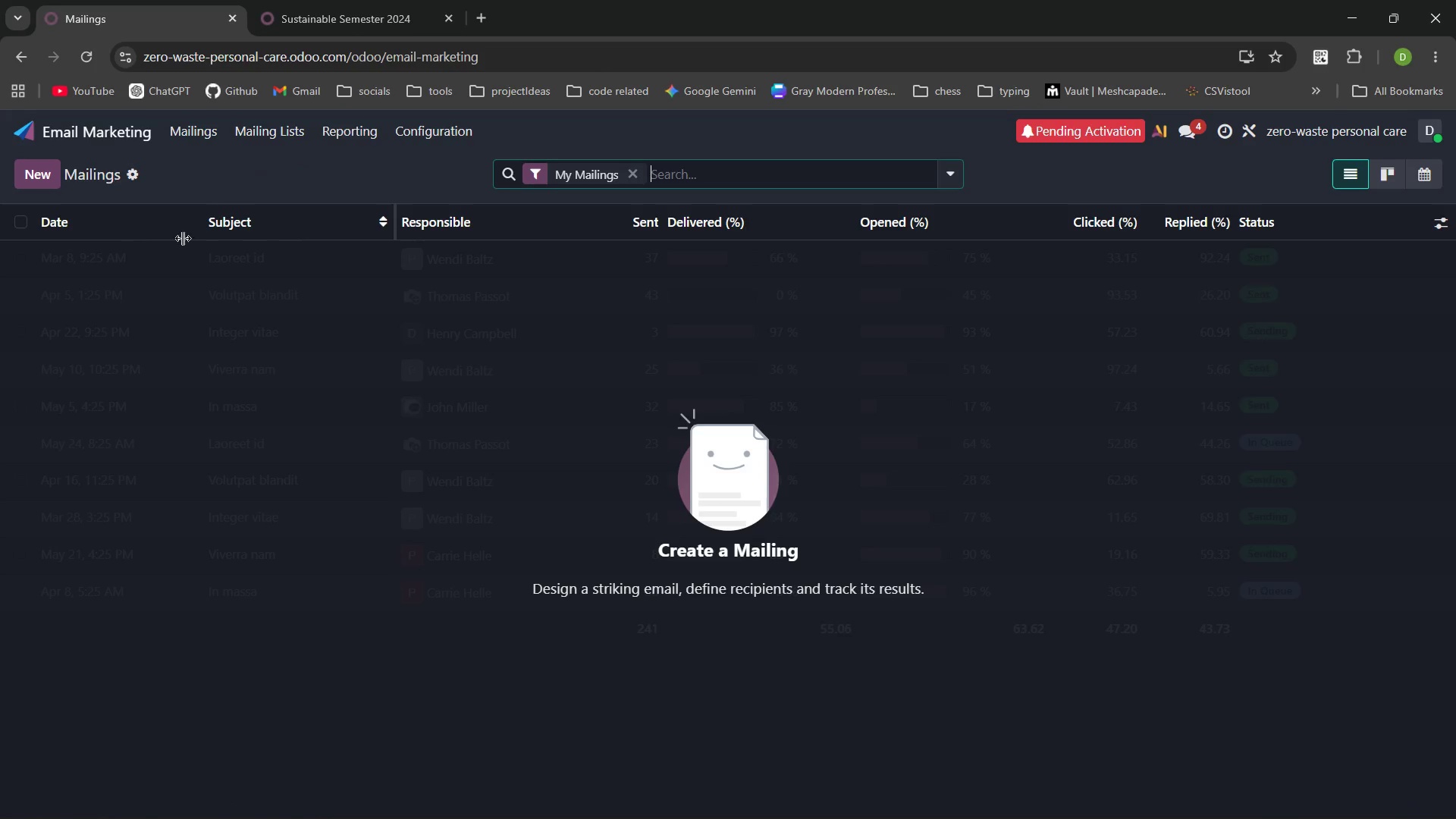 
left_click([52, 180])
 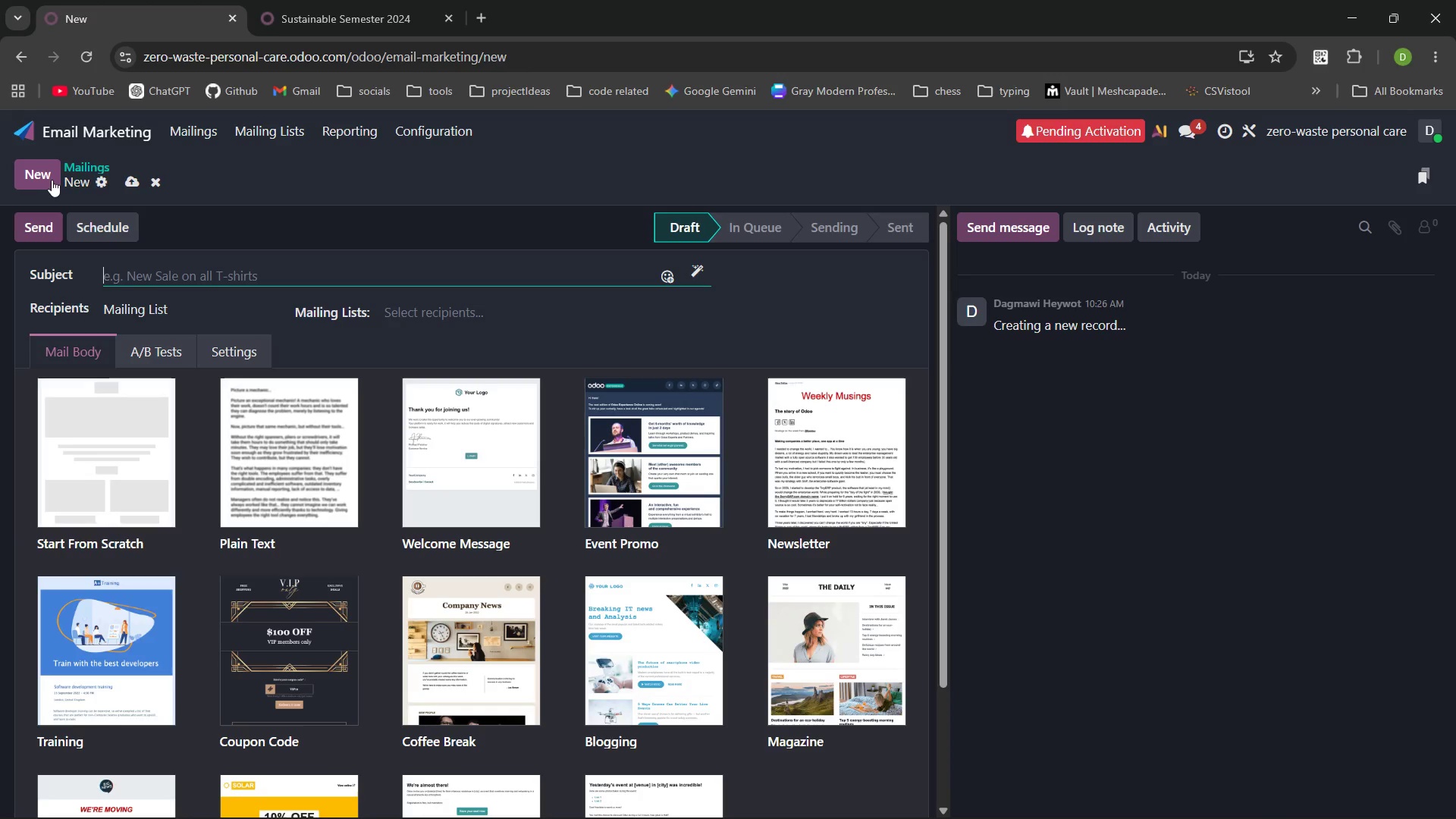 
wait(11.06)
 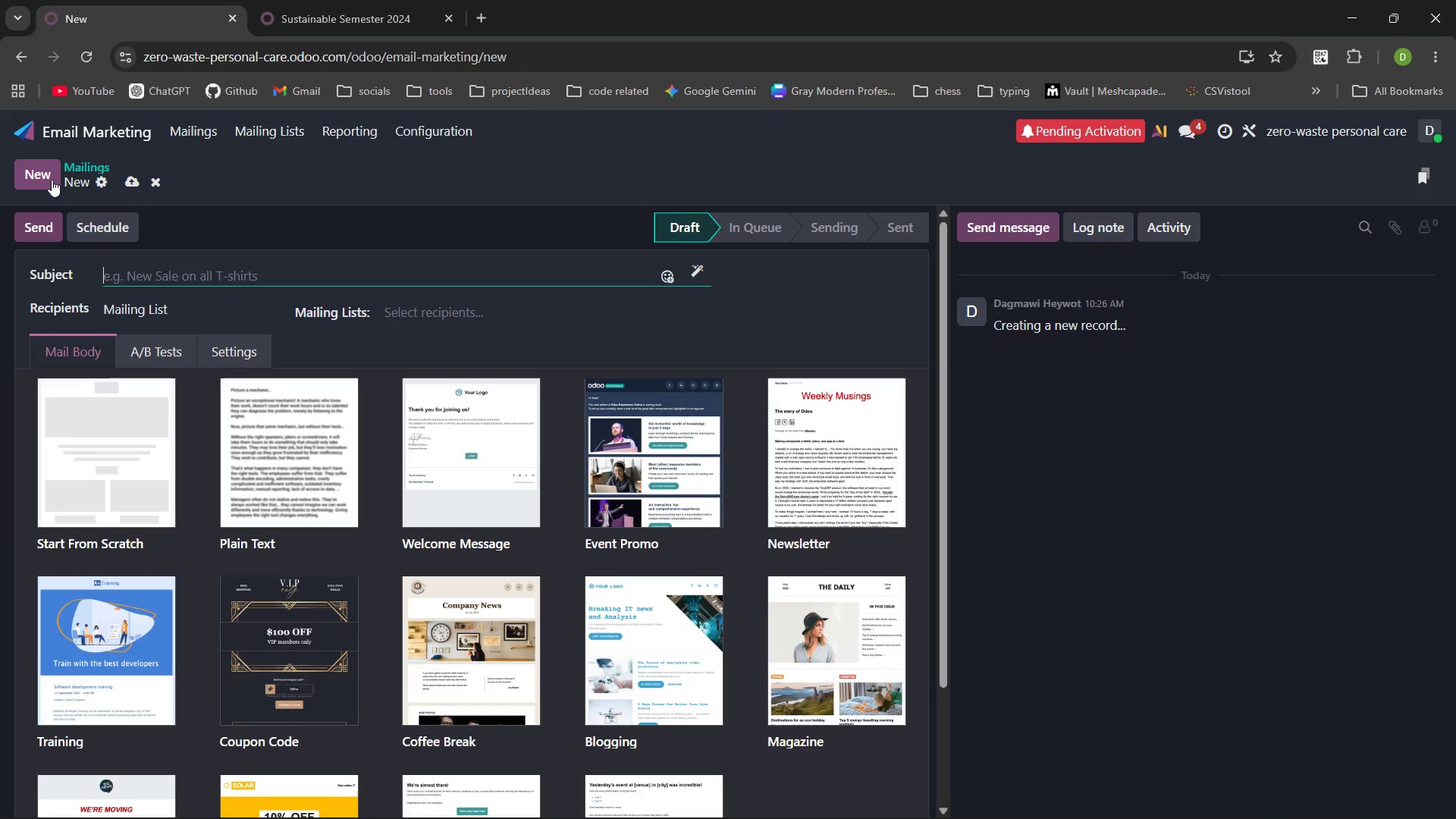 
left_click([452, 394])
 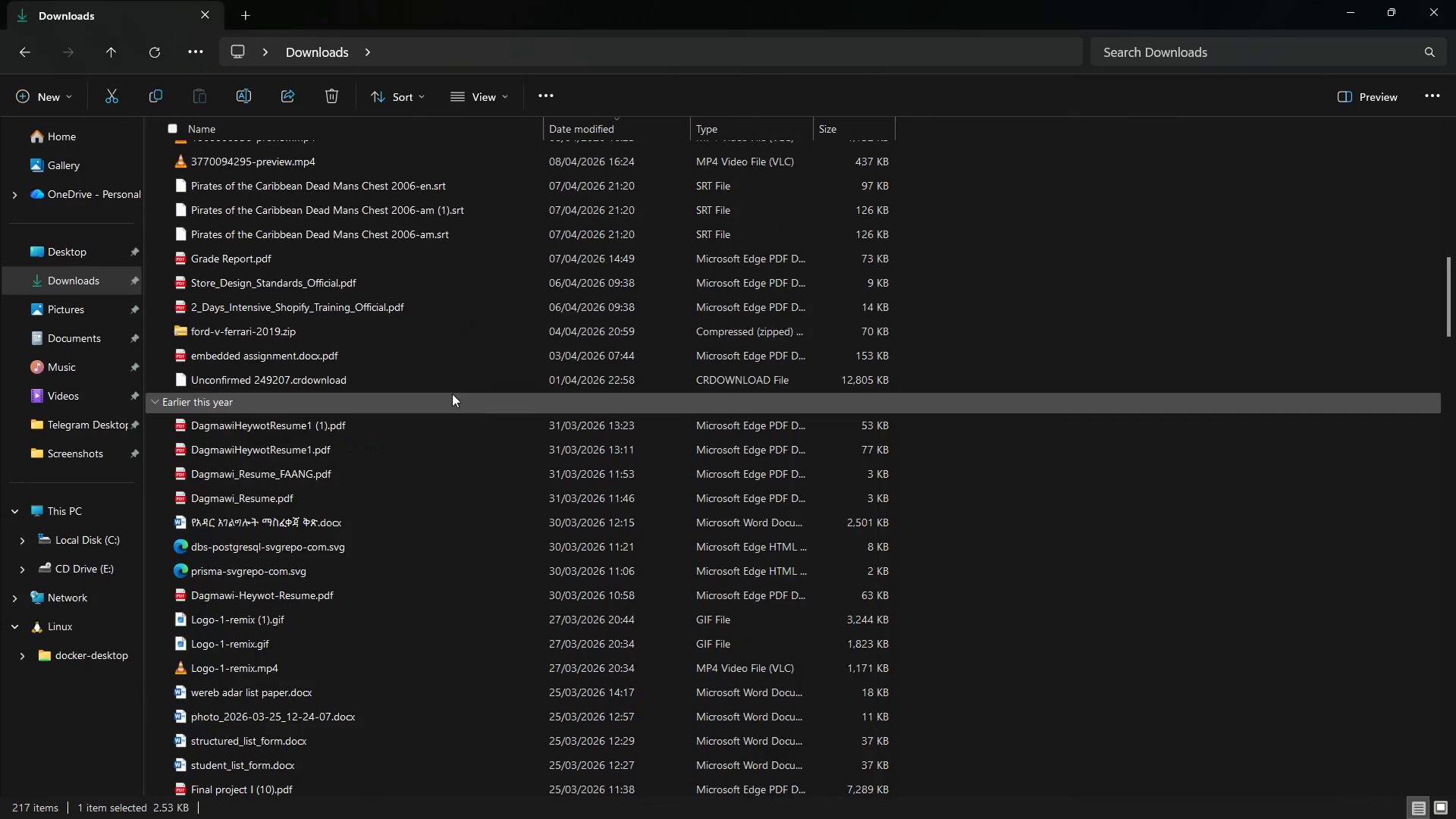 
wait(10.59)
 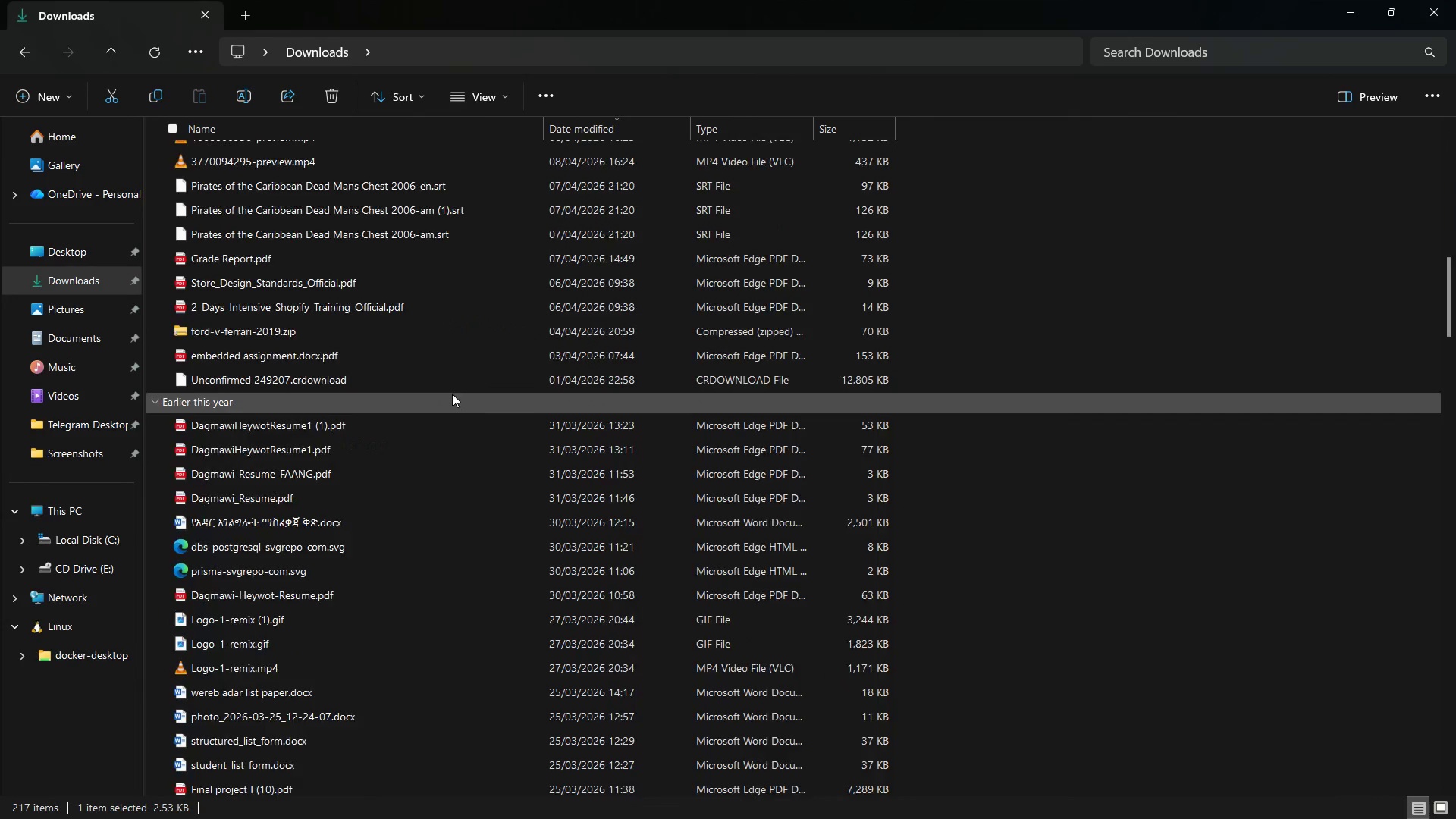 
double_click([431, 436])
 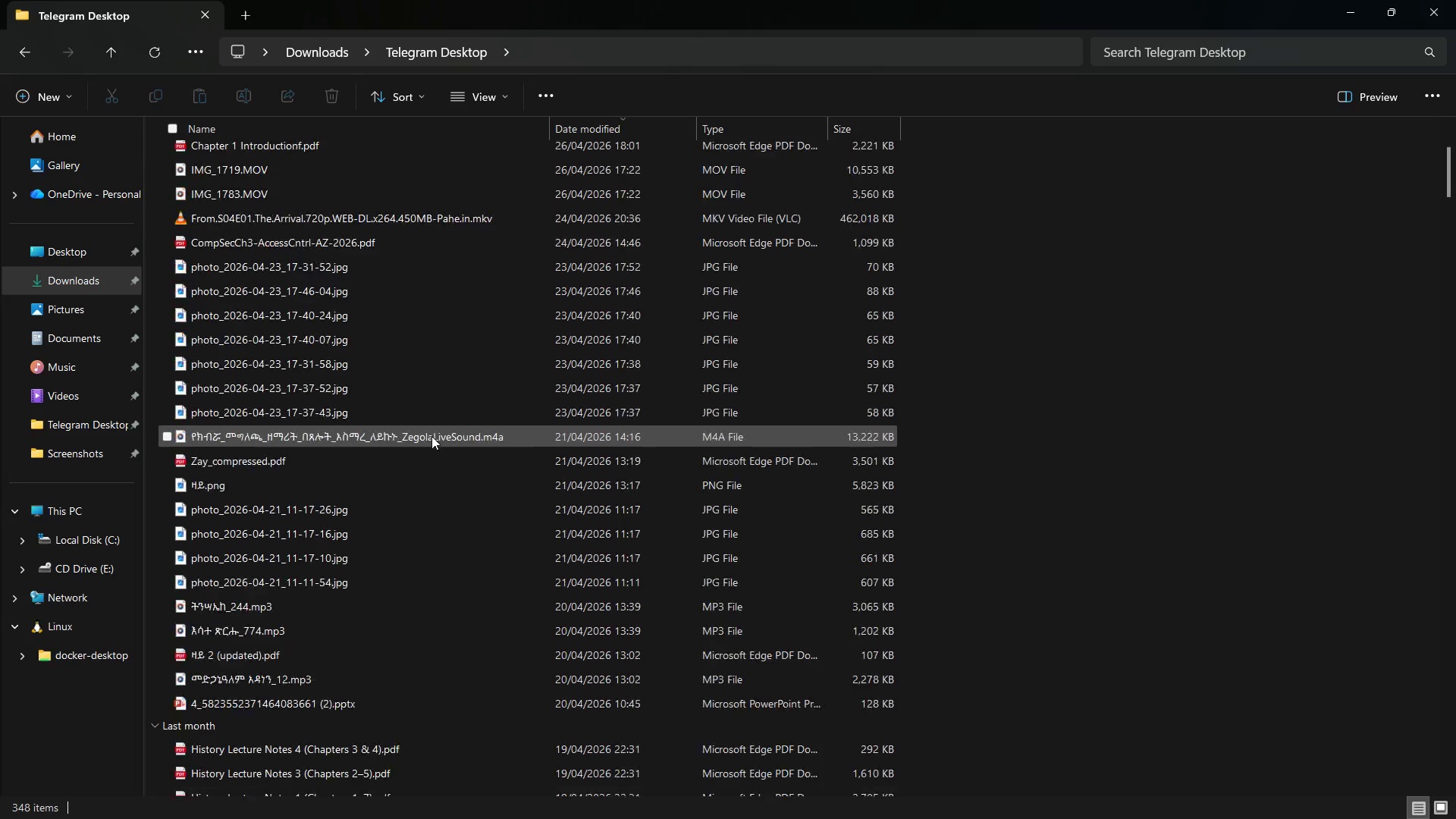 
double_click([435, 389])
 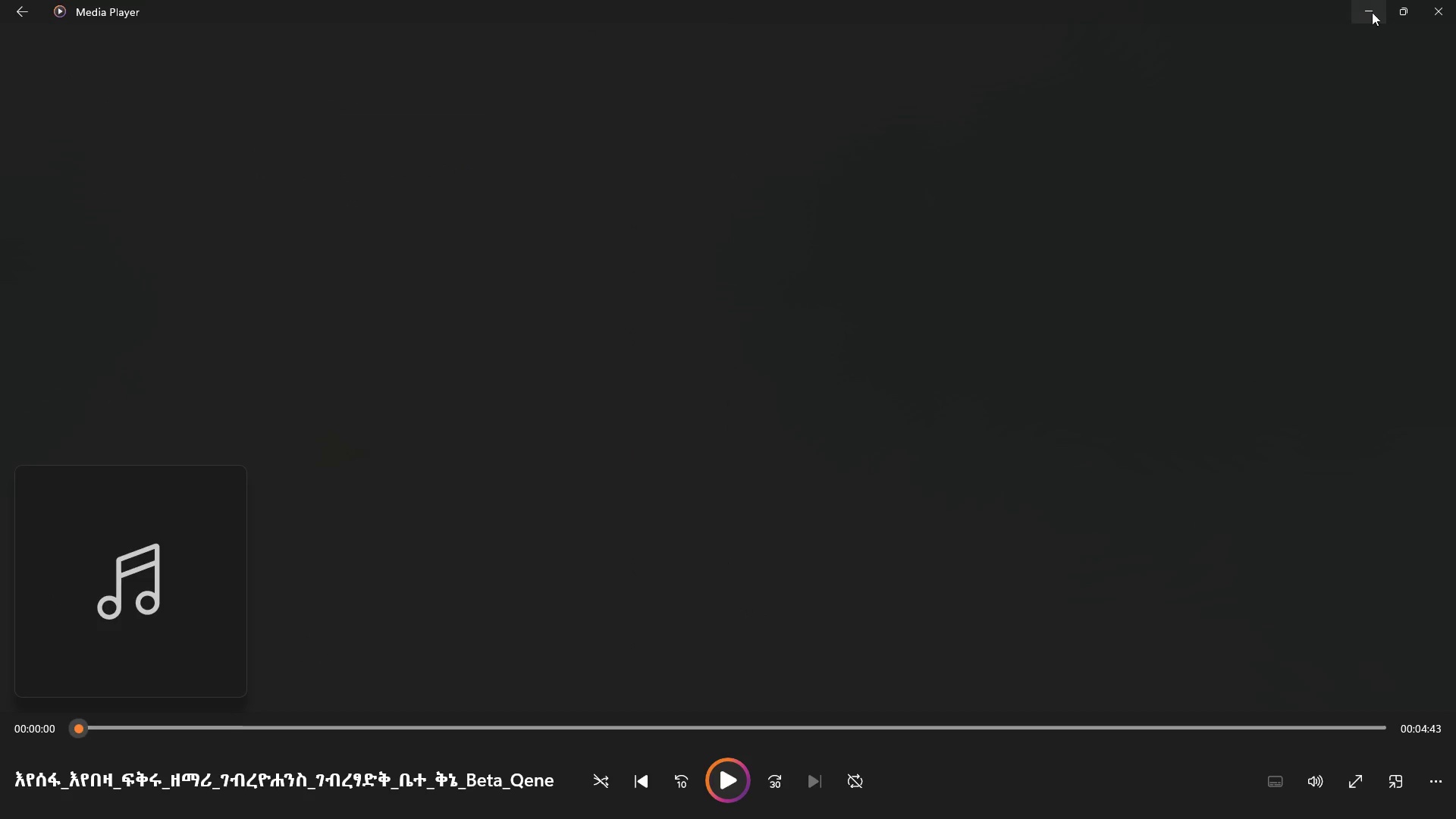 
left_click([1365, 9])
 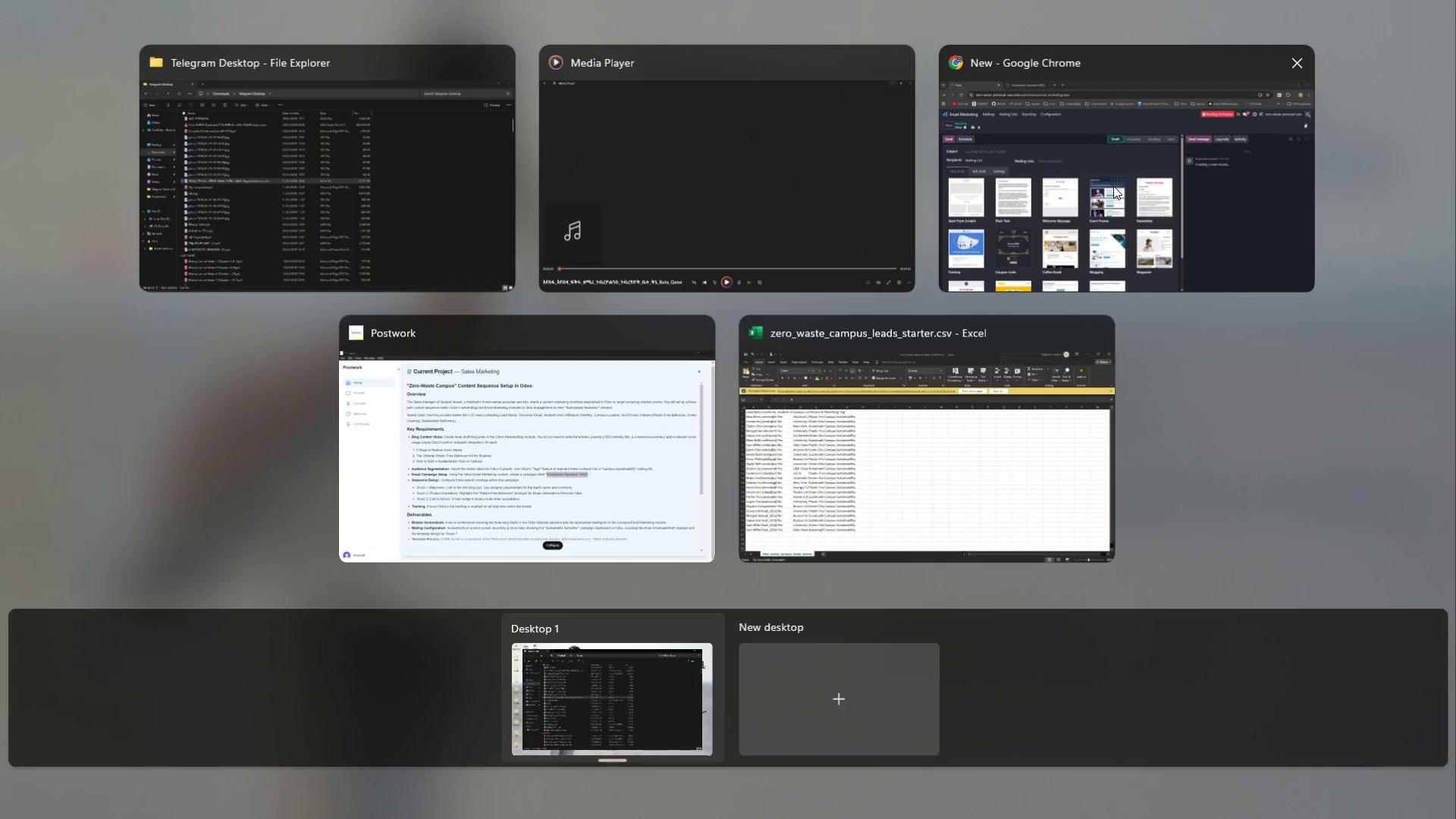 
left_click_drag(start_coordinate=[717, 132], to_coordinate=[854, 711])
 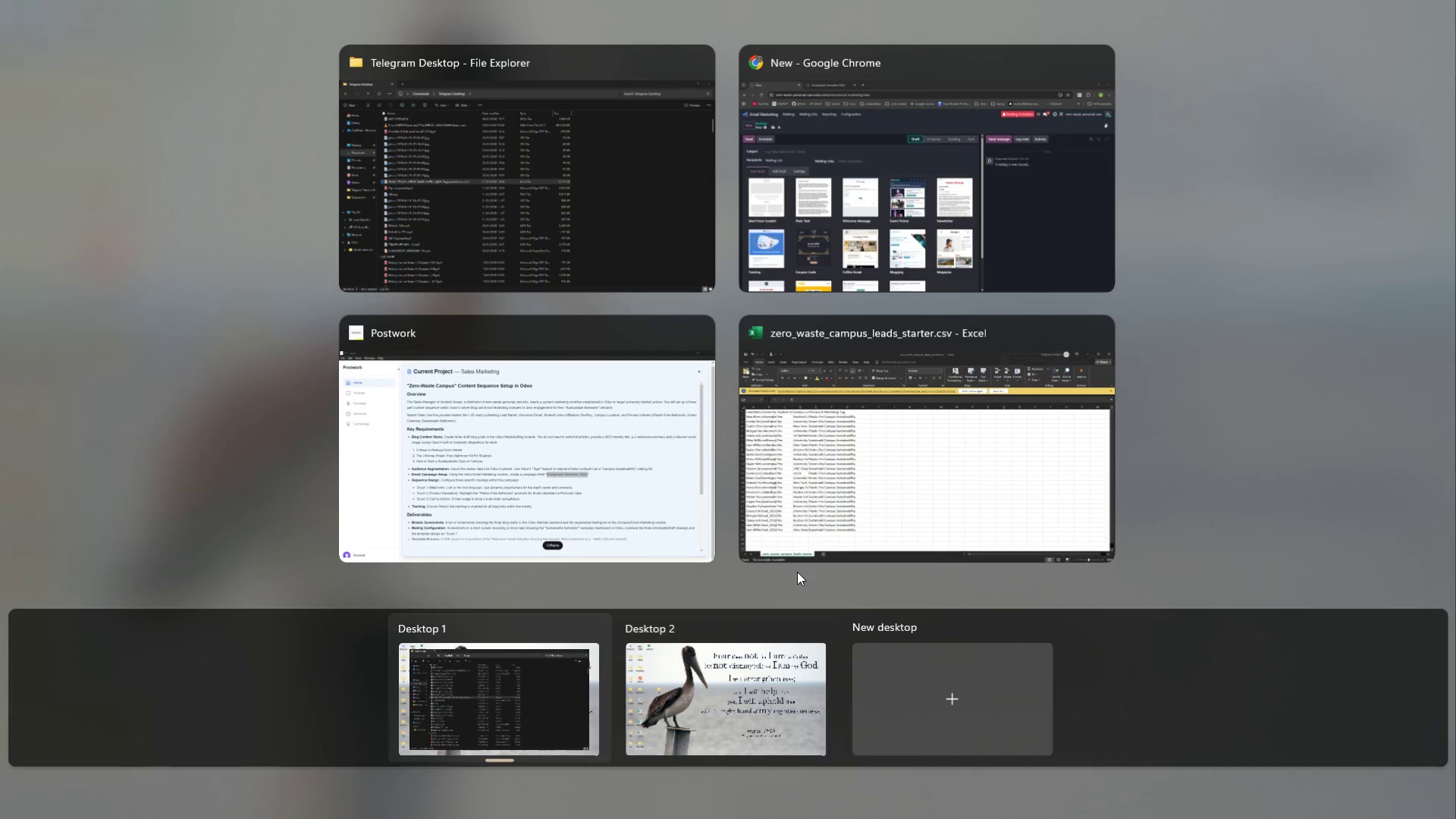 
left_click([732, 679])
 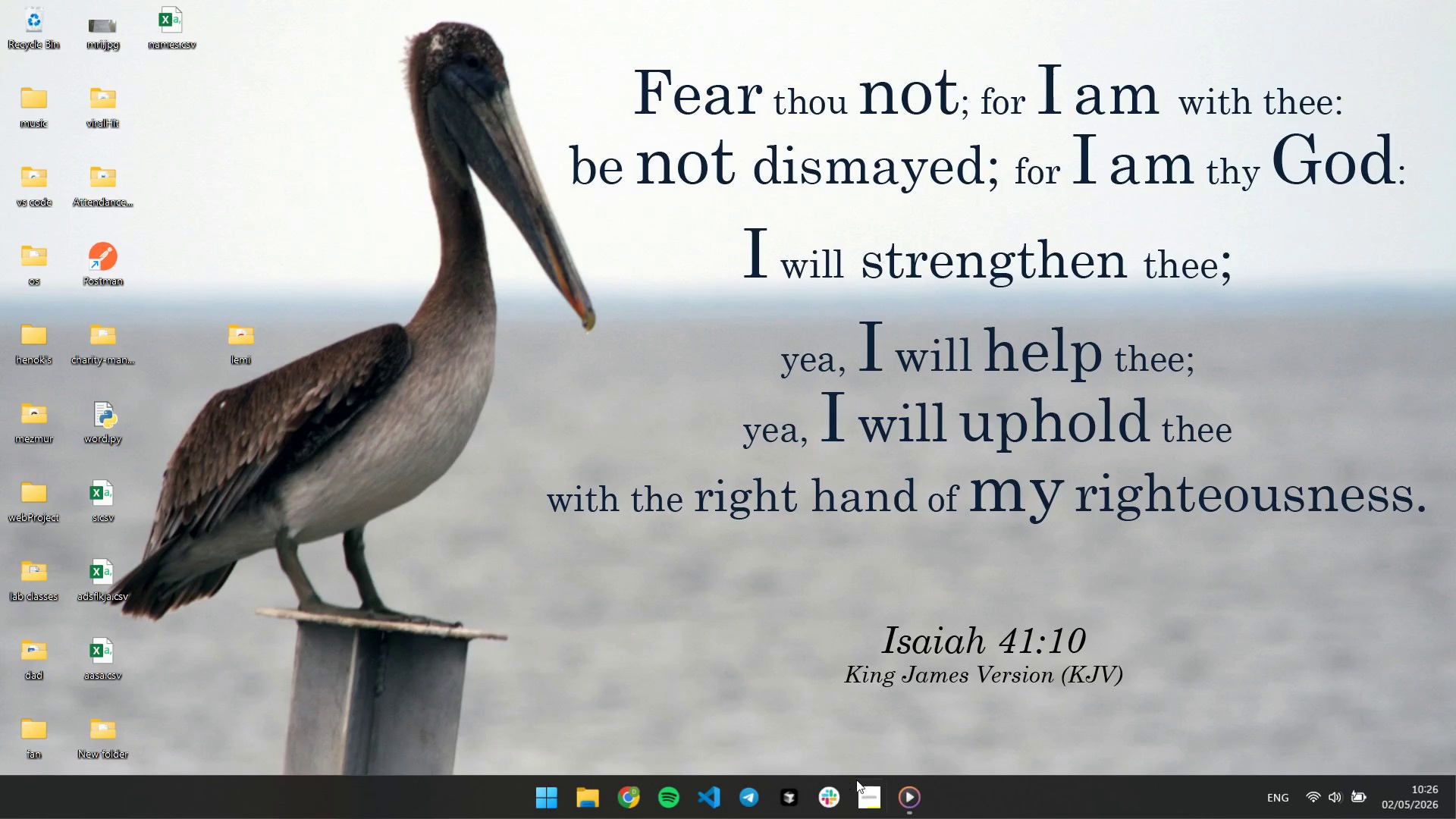 
left_click([904, 792])
 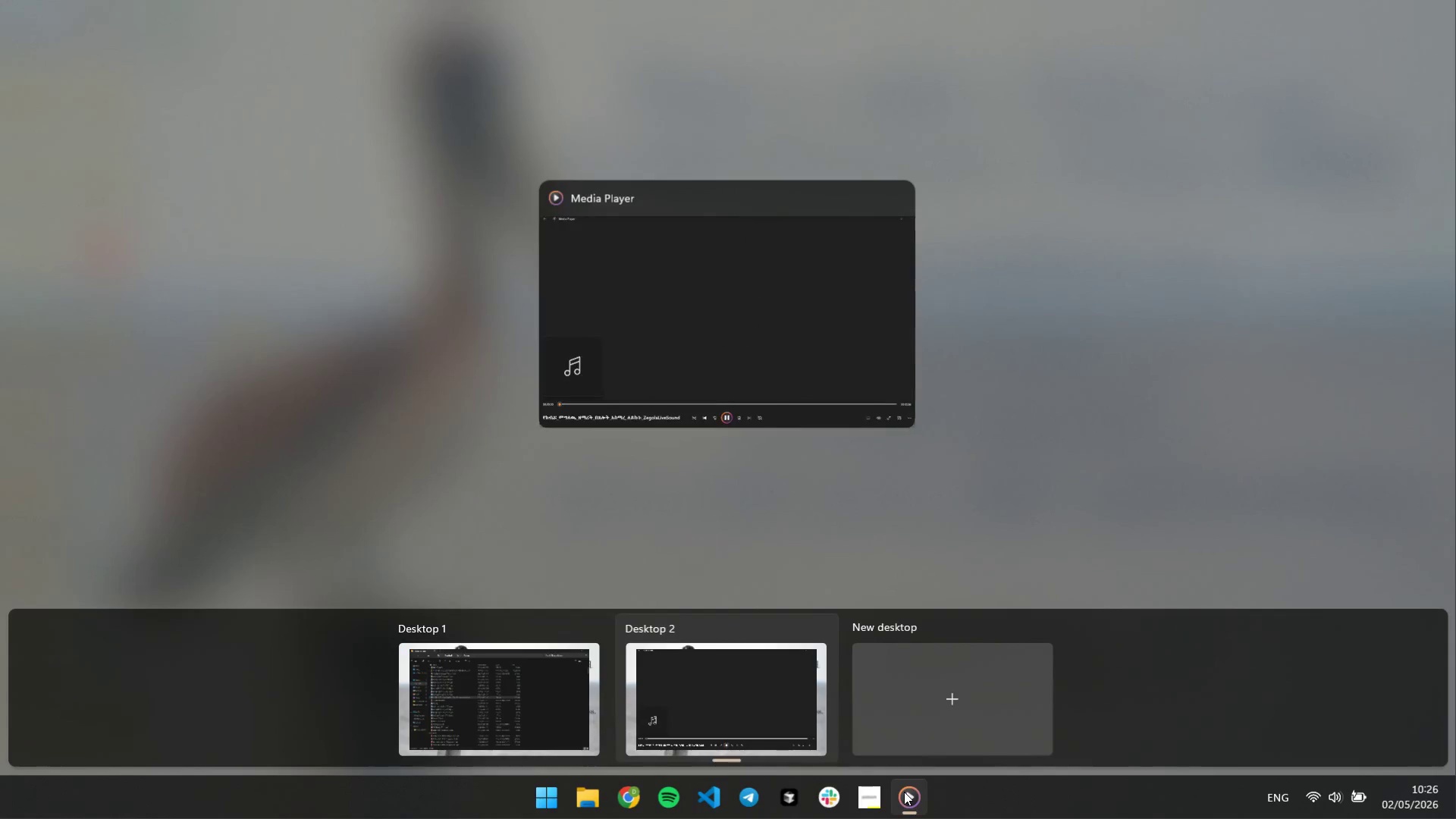 
left_click([531, 689])
 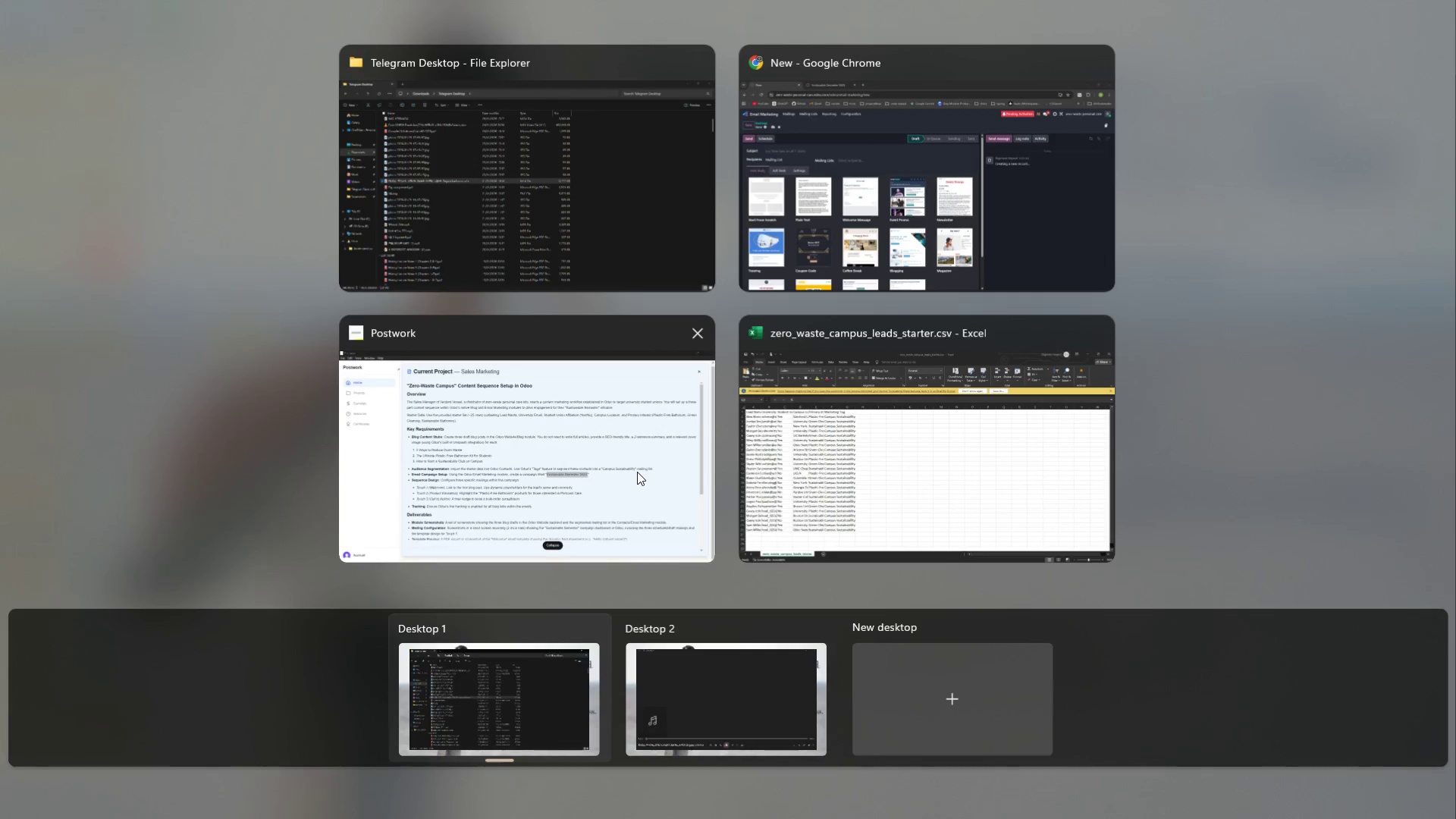 
left_click([917, 218])
 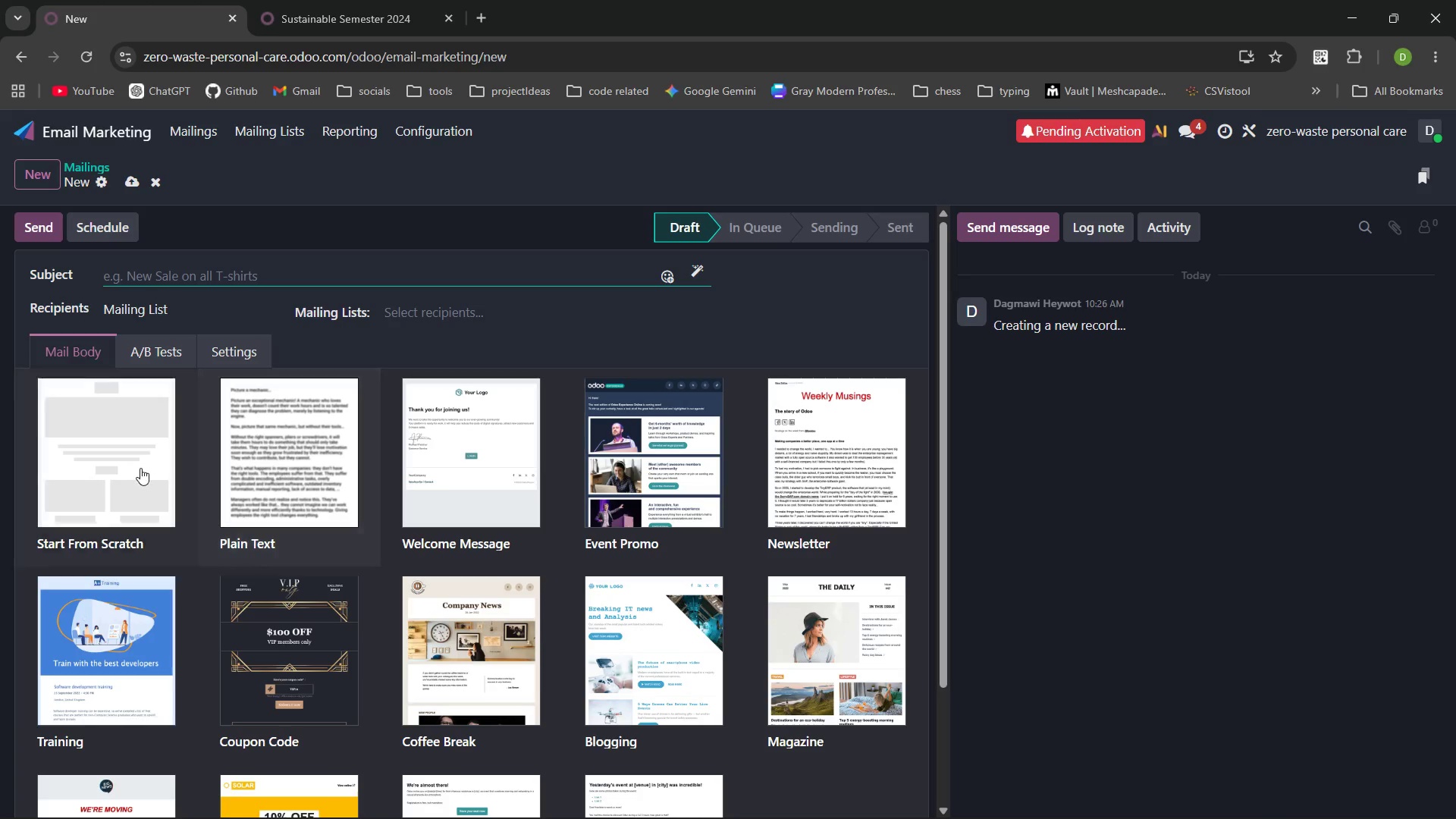 
left_click([134, 469])
 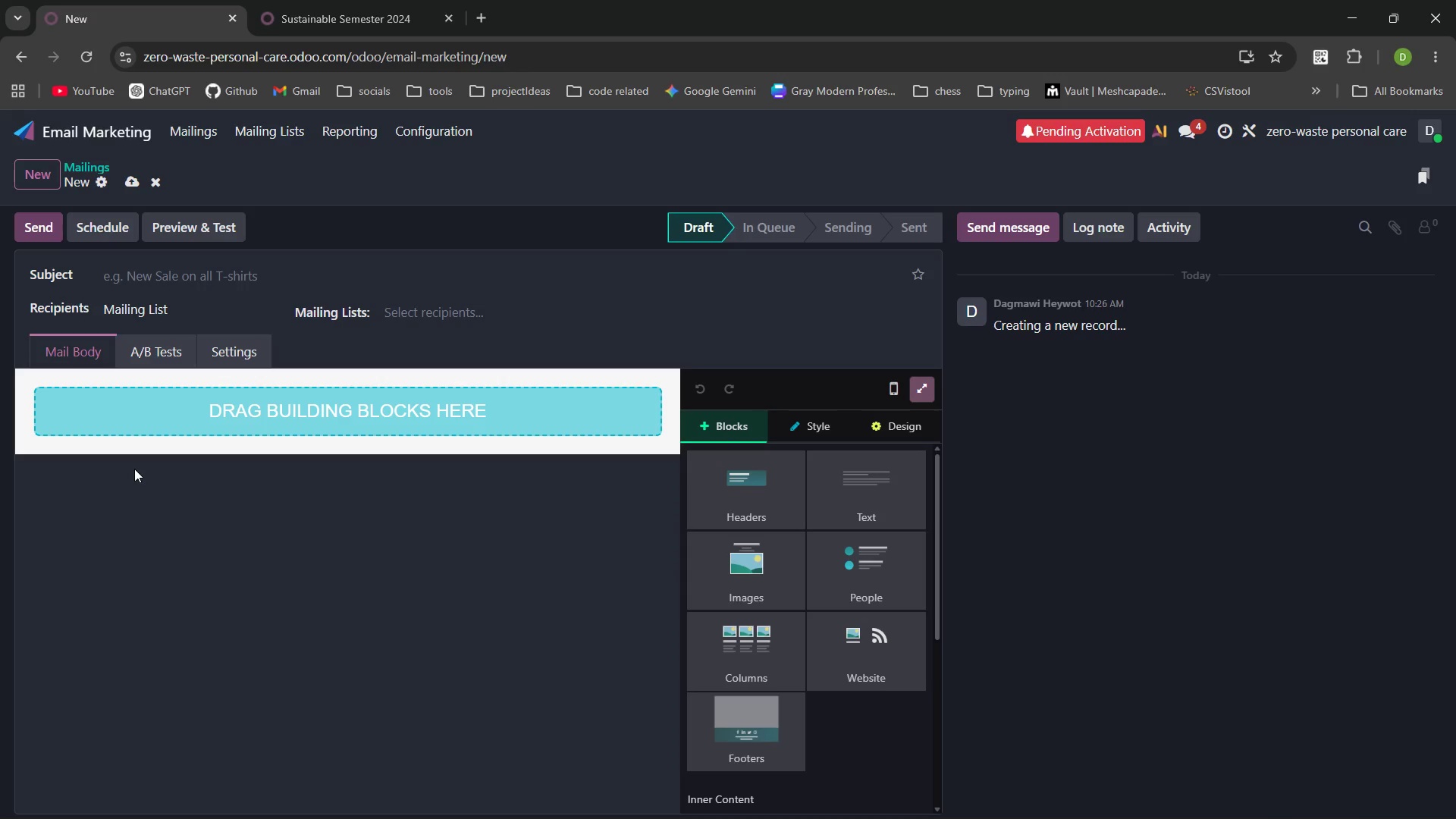 
wait(30.8)
 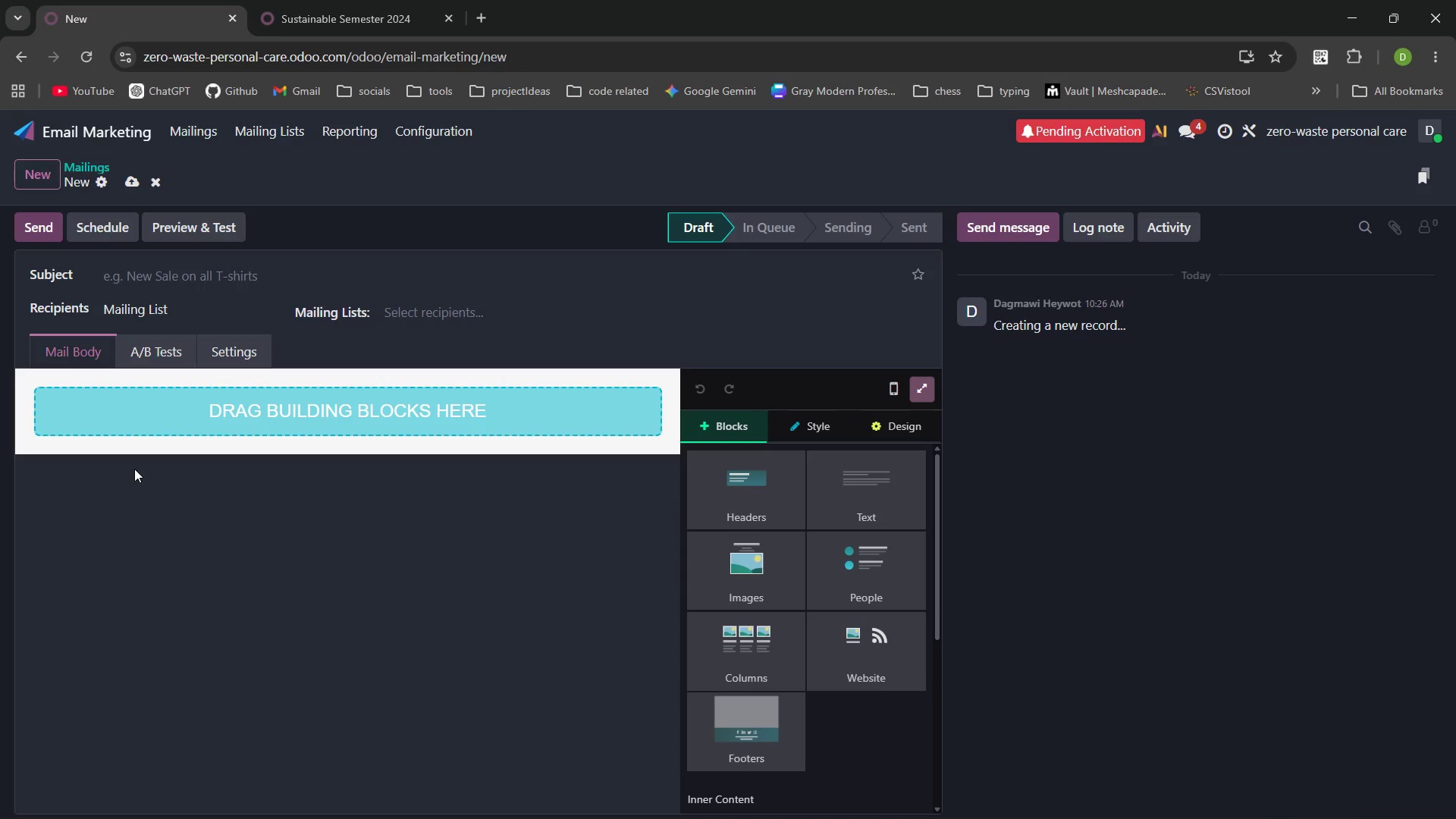 
left_click([263, 284])
 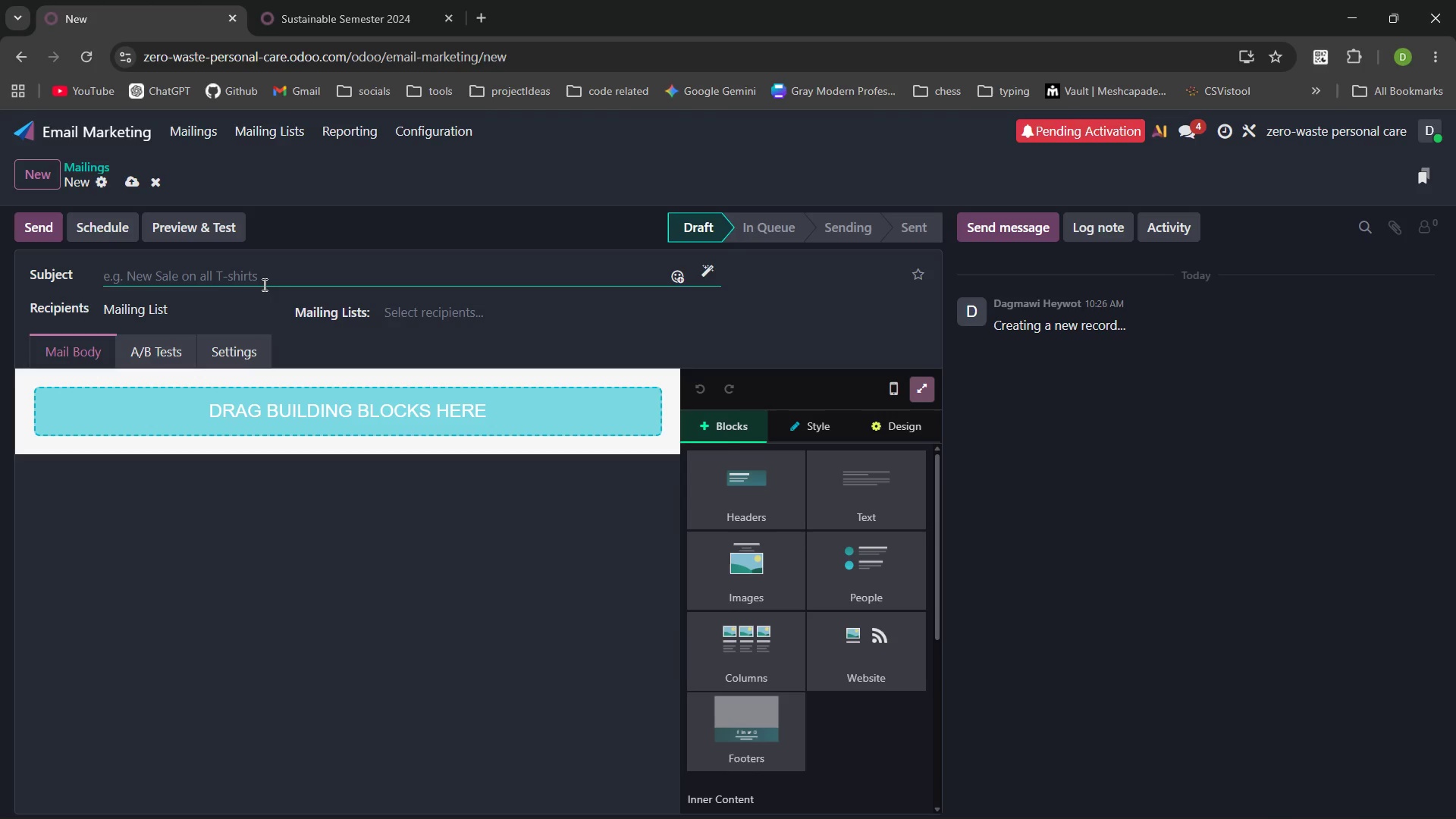 
hold_key(key=ShiftLeft, duration=1.5)
 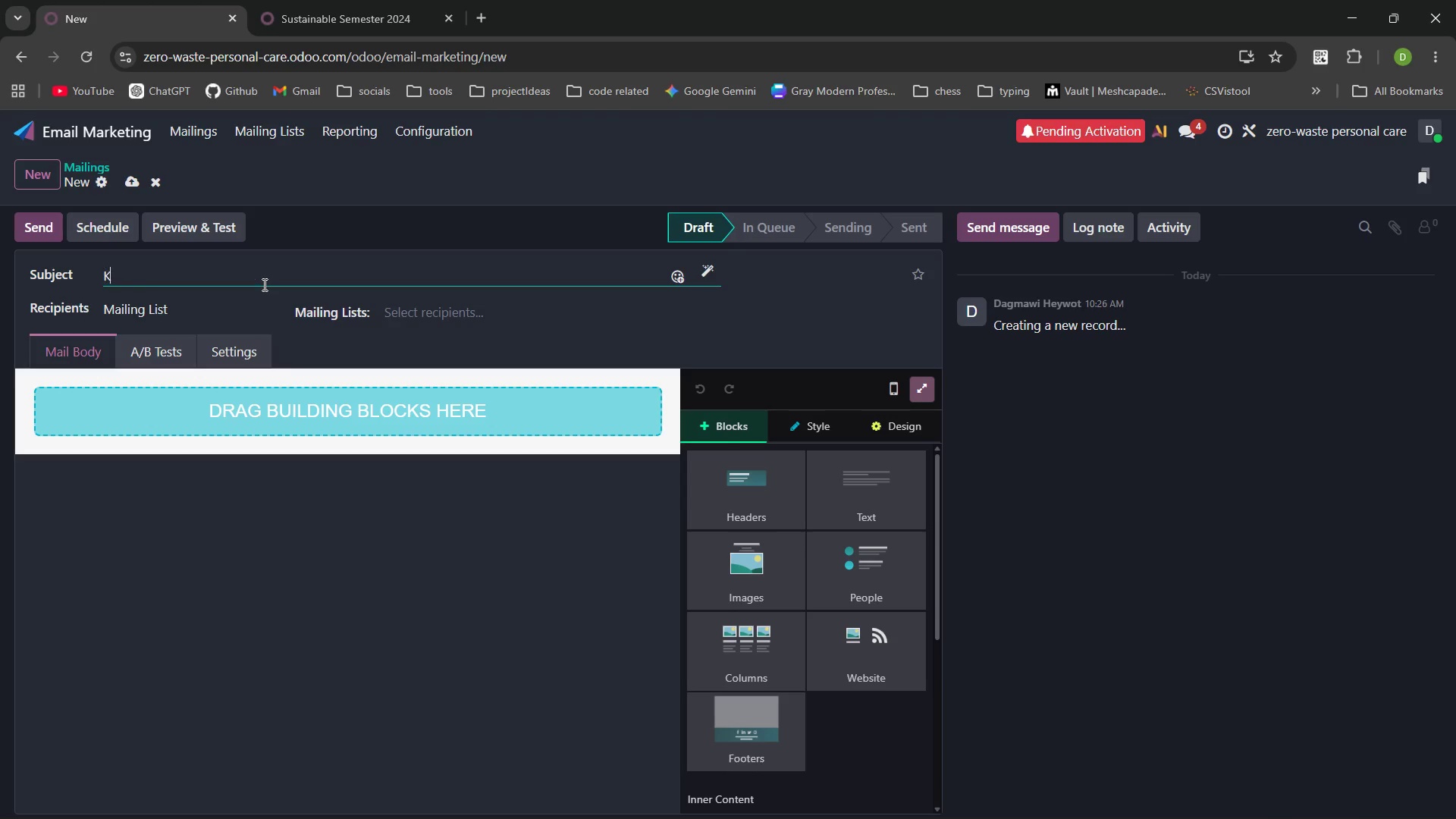 
type(Kickstart a greener year at )
 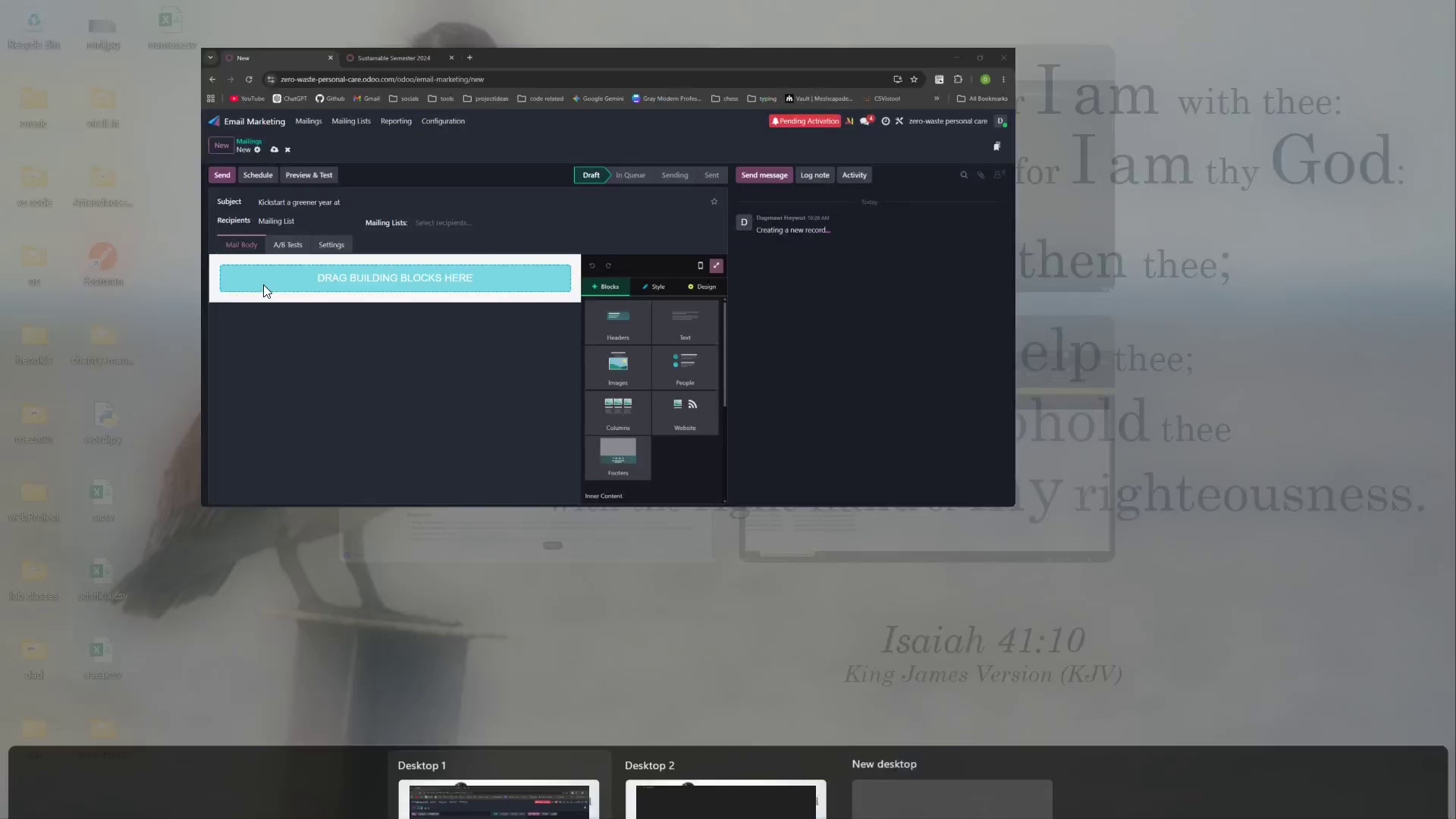 
wait(6.52)
 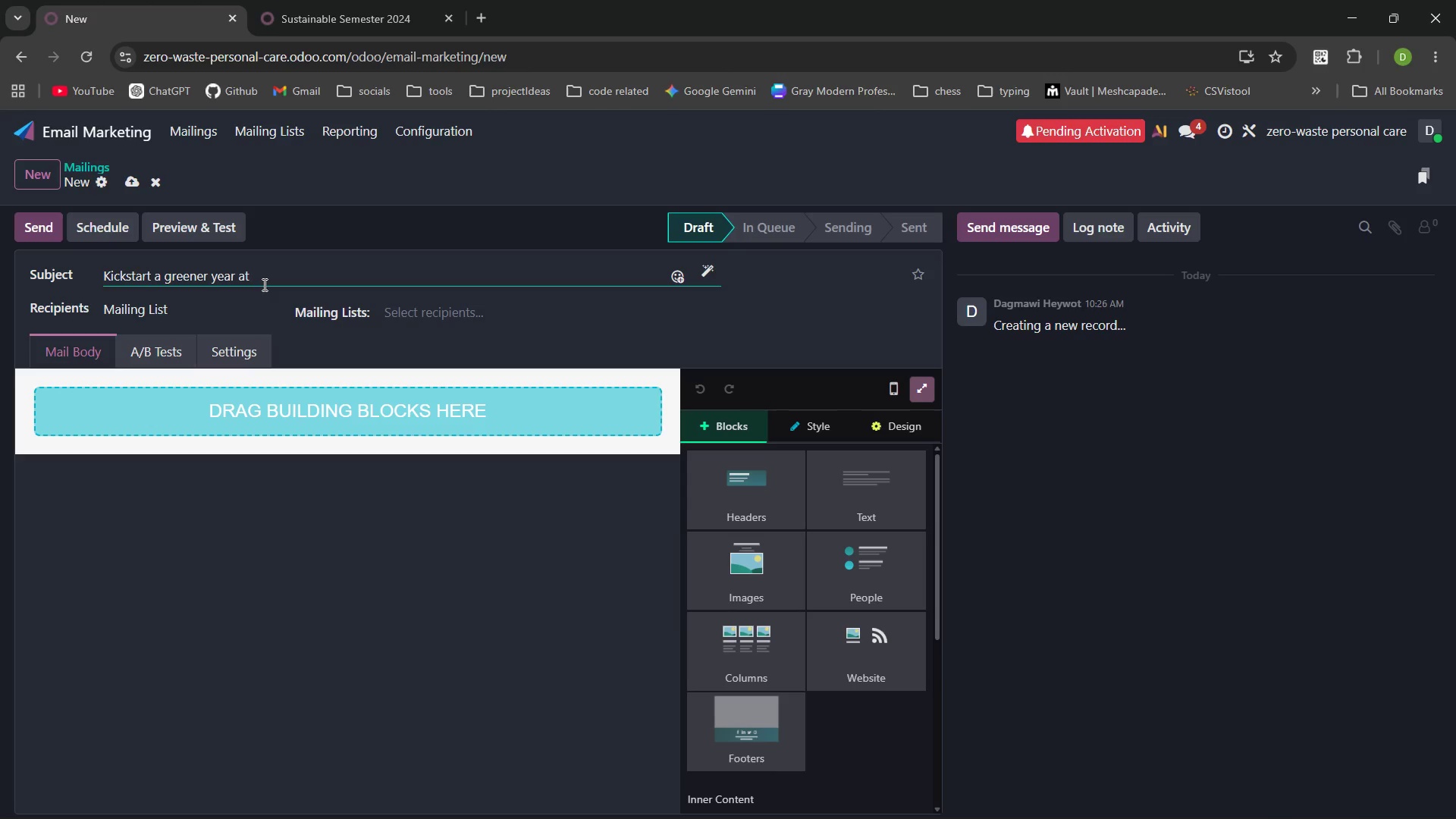 
left_click([817, 447])
 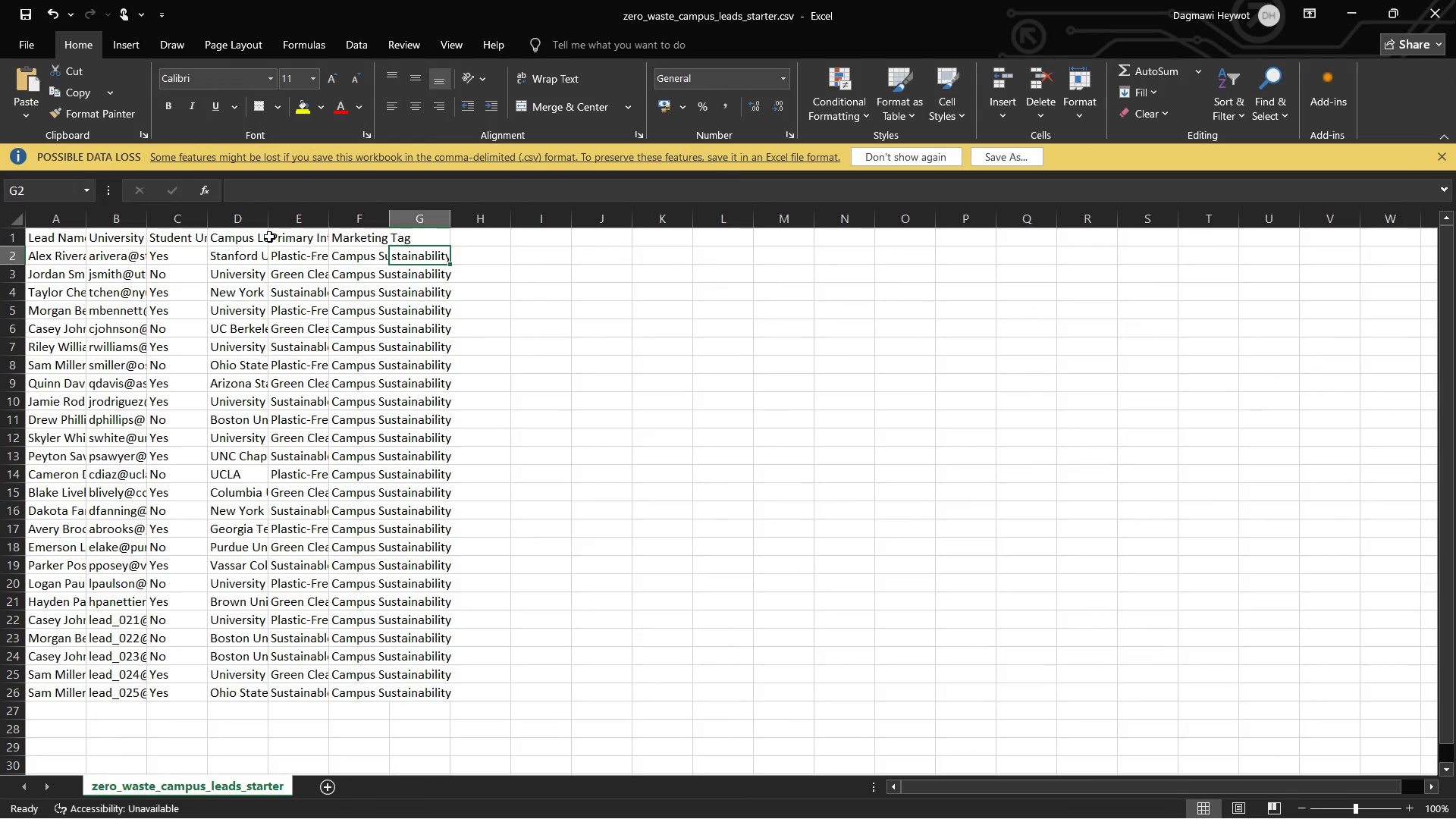 
left_click([233, 240])
 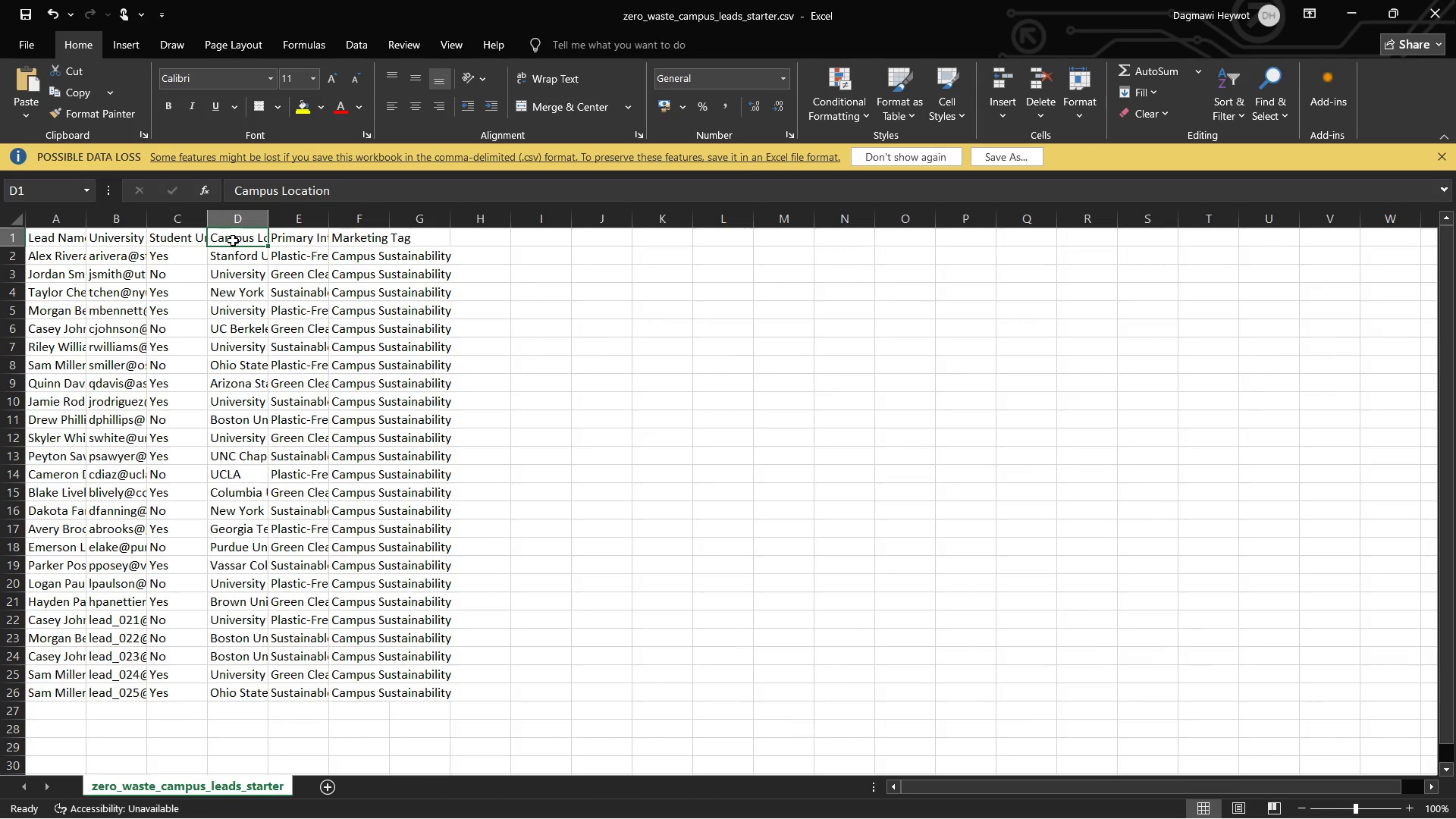 
double_click([233, 240])
 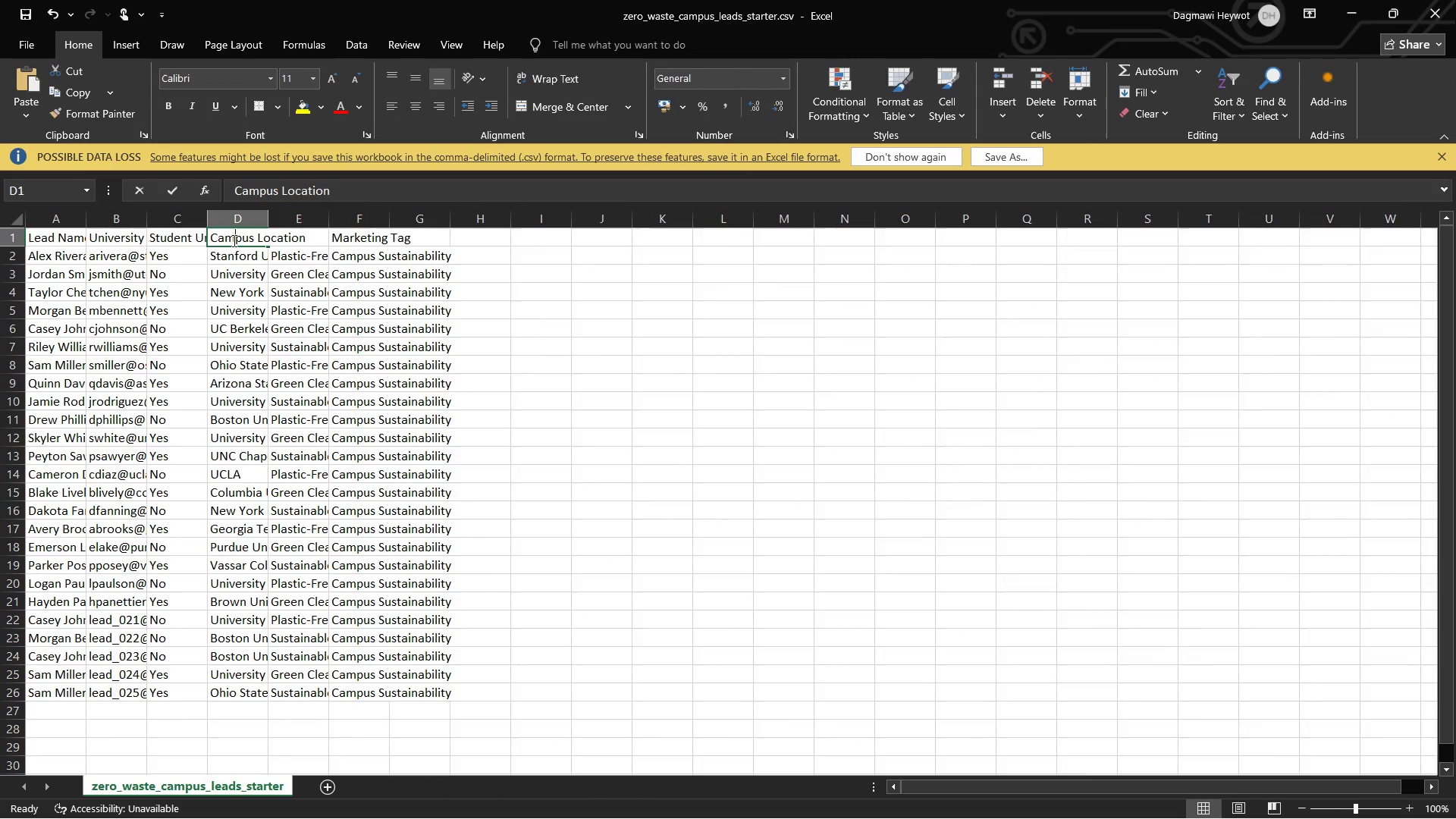 
triple_click([233, 240])
 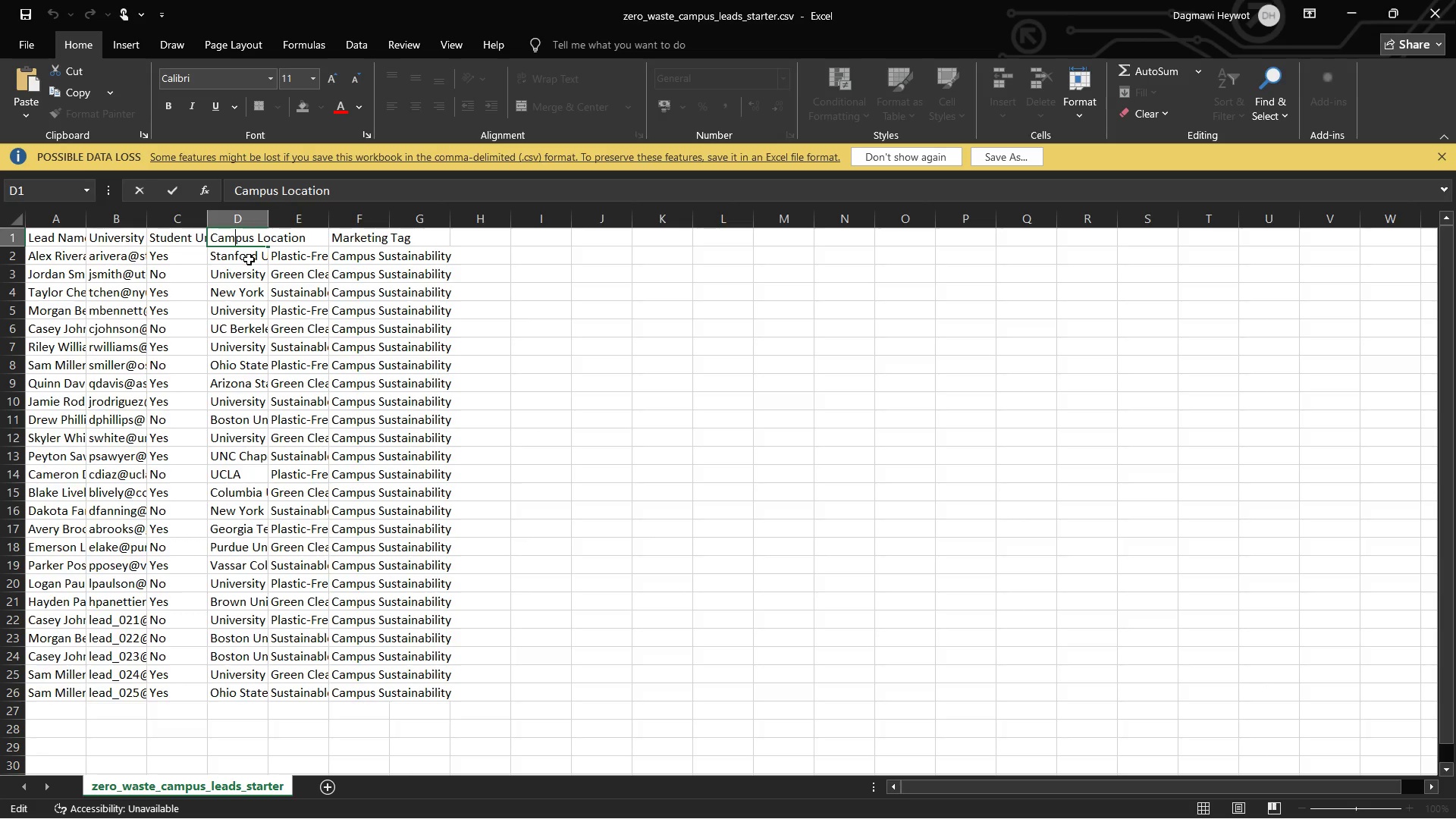 
double_click([249, 259])
 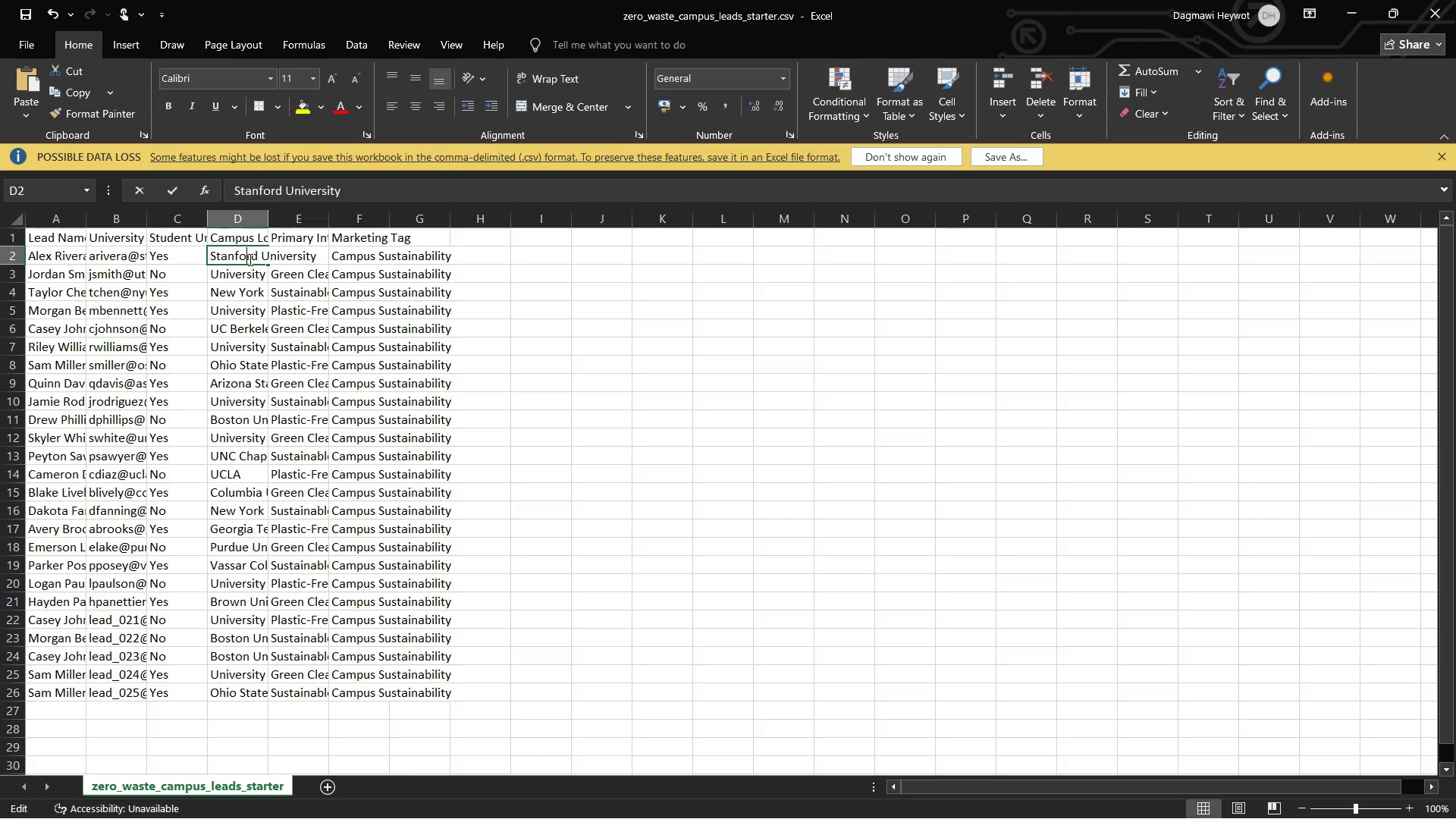 
triple_click([249, 259])
 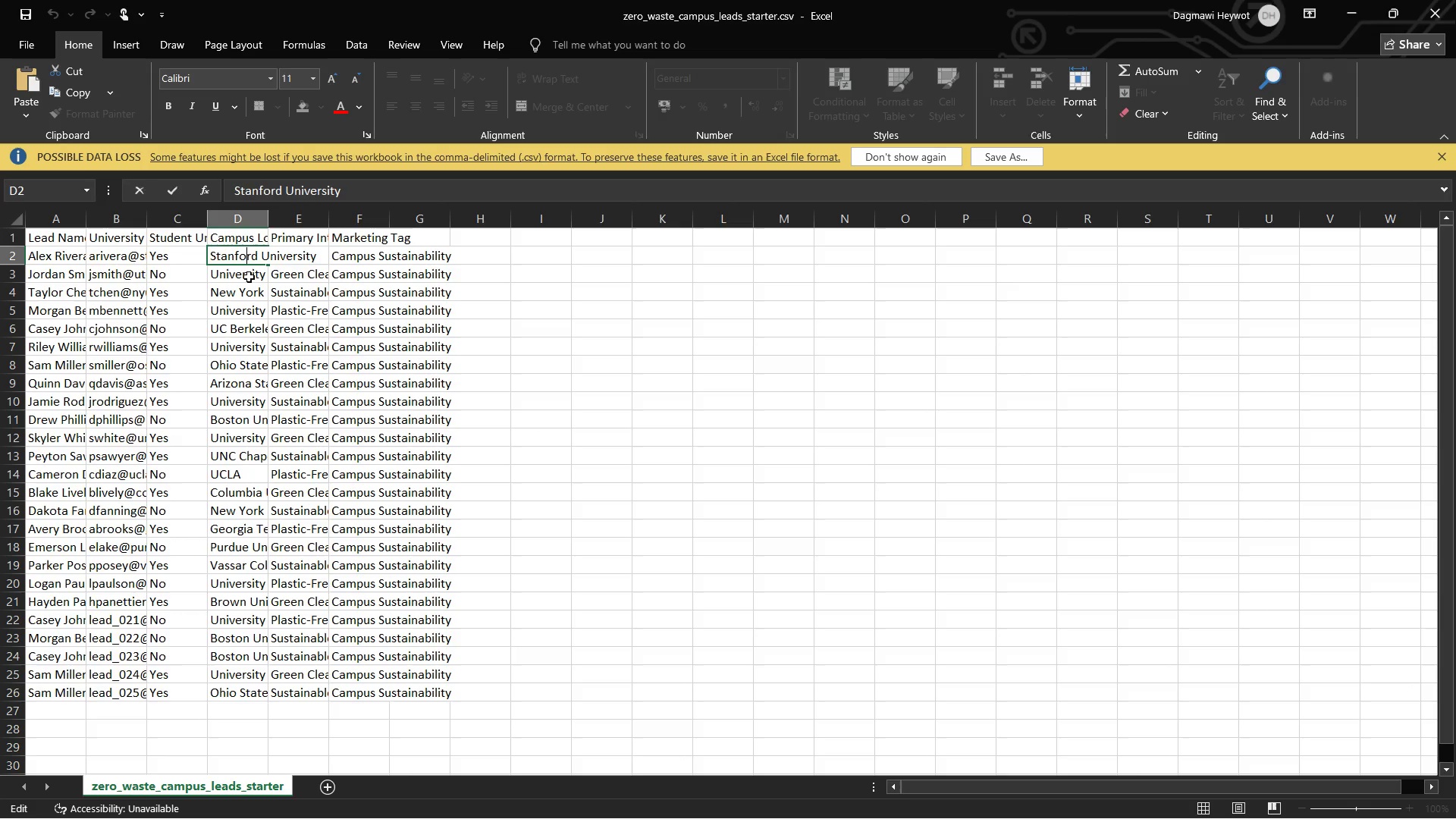 
double_click([249, 277])
 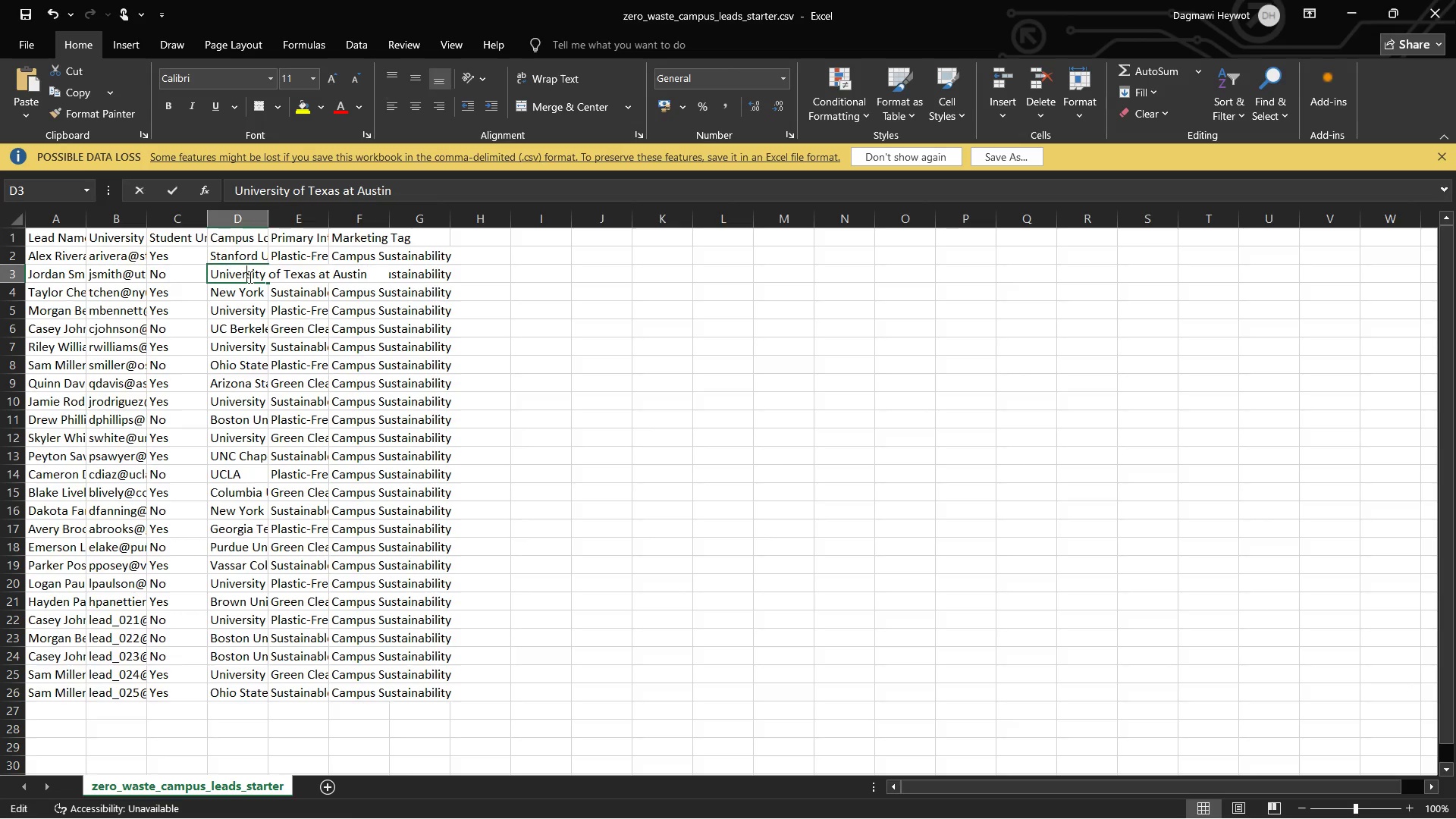 
triple_click([249, 277])
 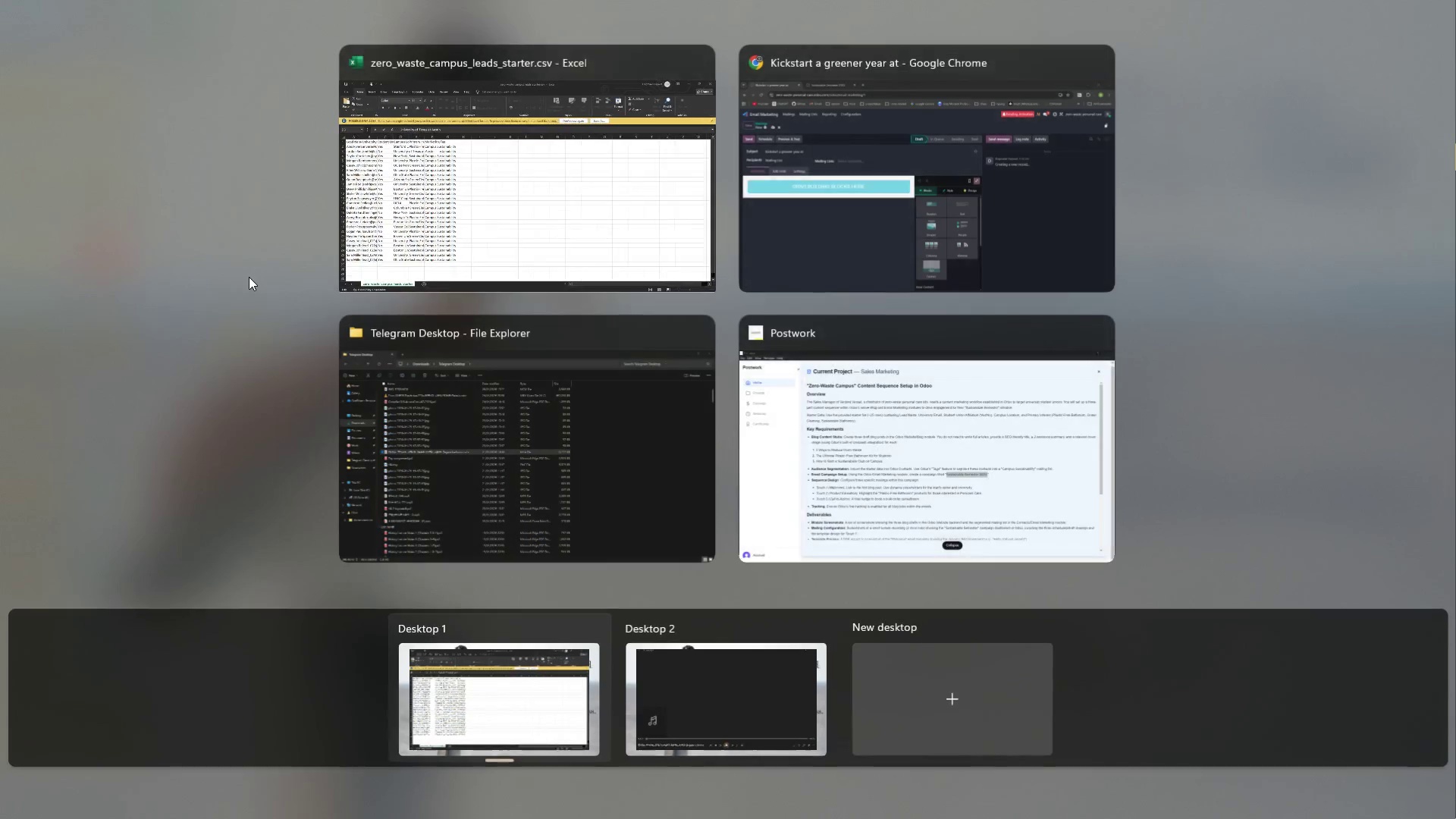 
left_click([962, 187])
 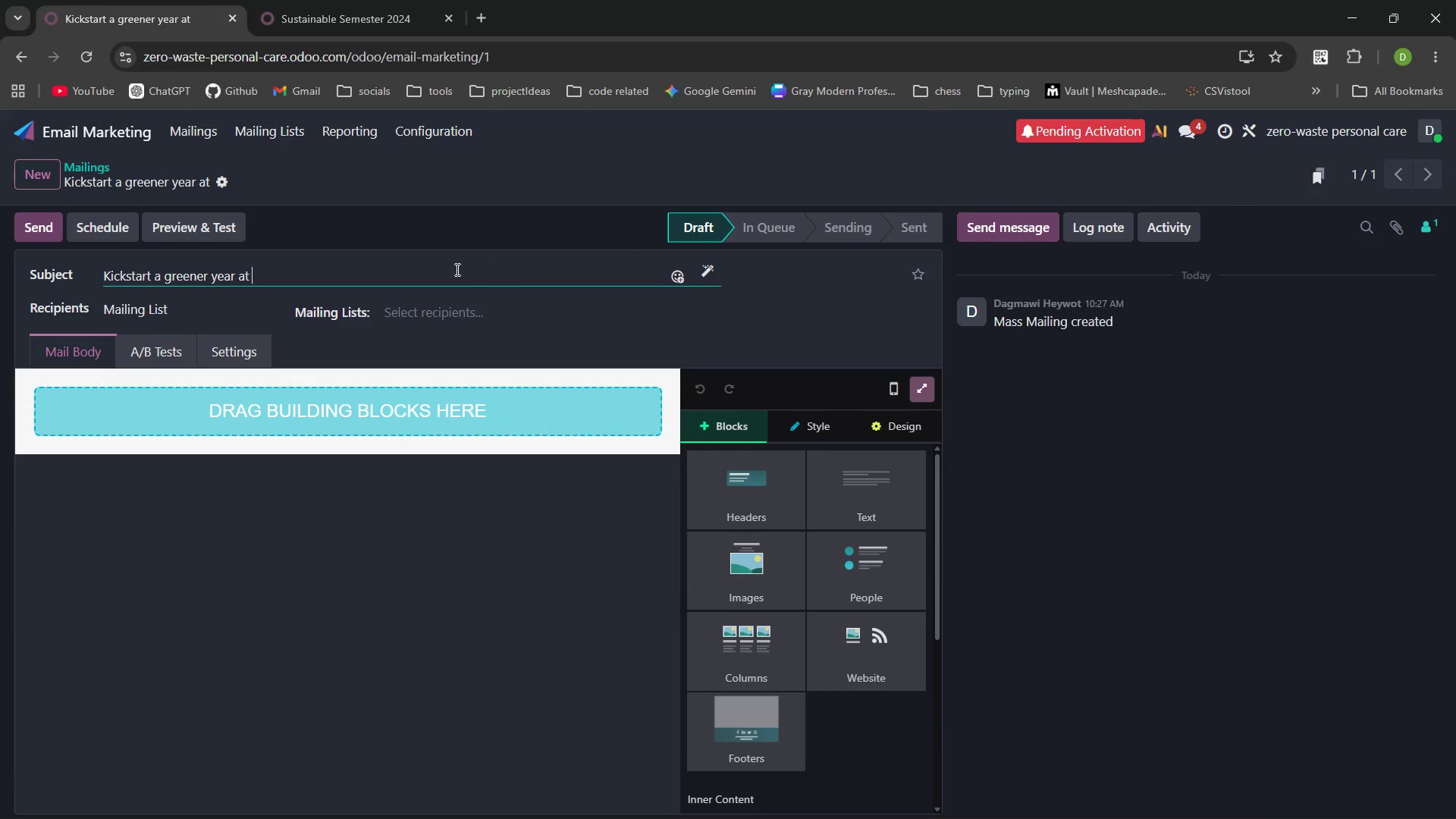 
key(Shift+BracketLeft)
 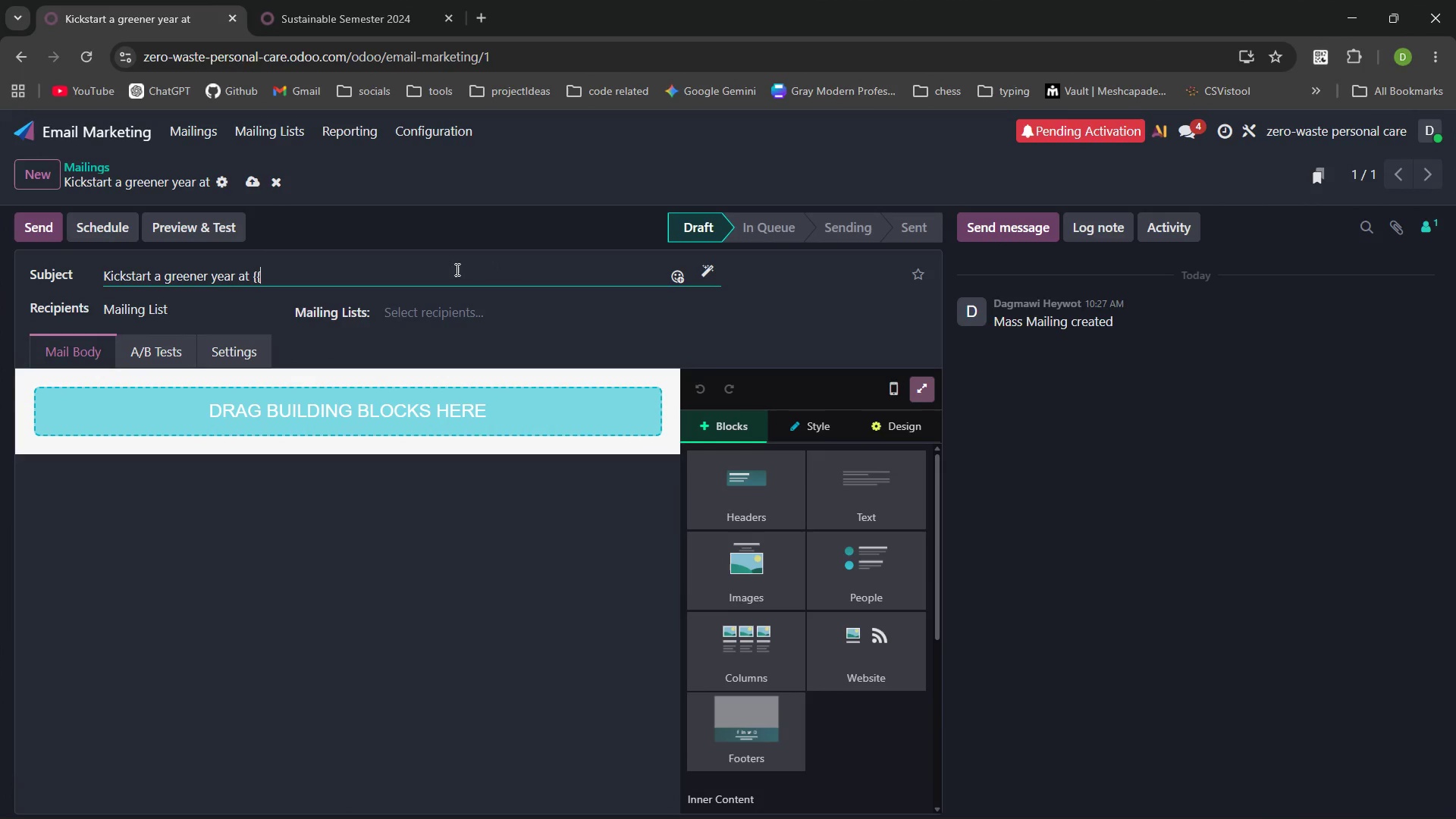 
key(Shift+BracketLeft)
 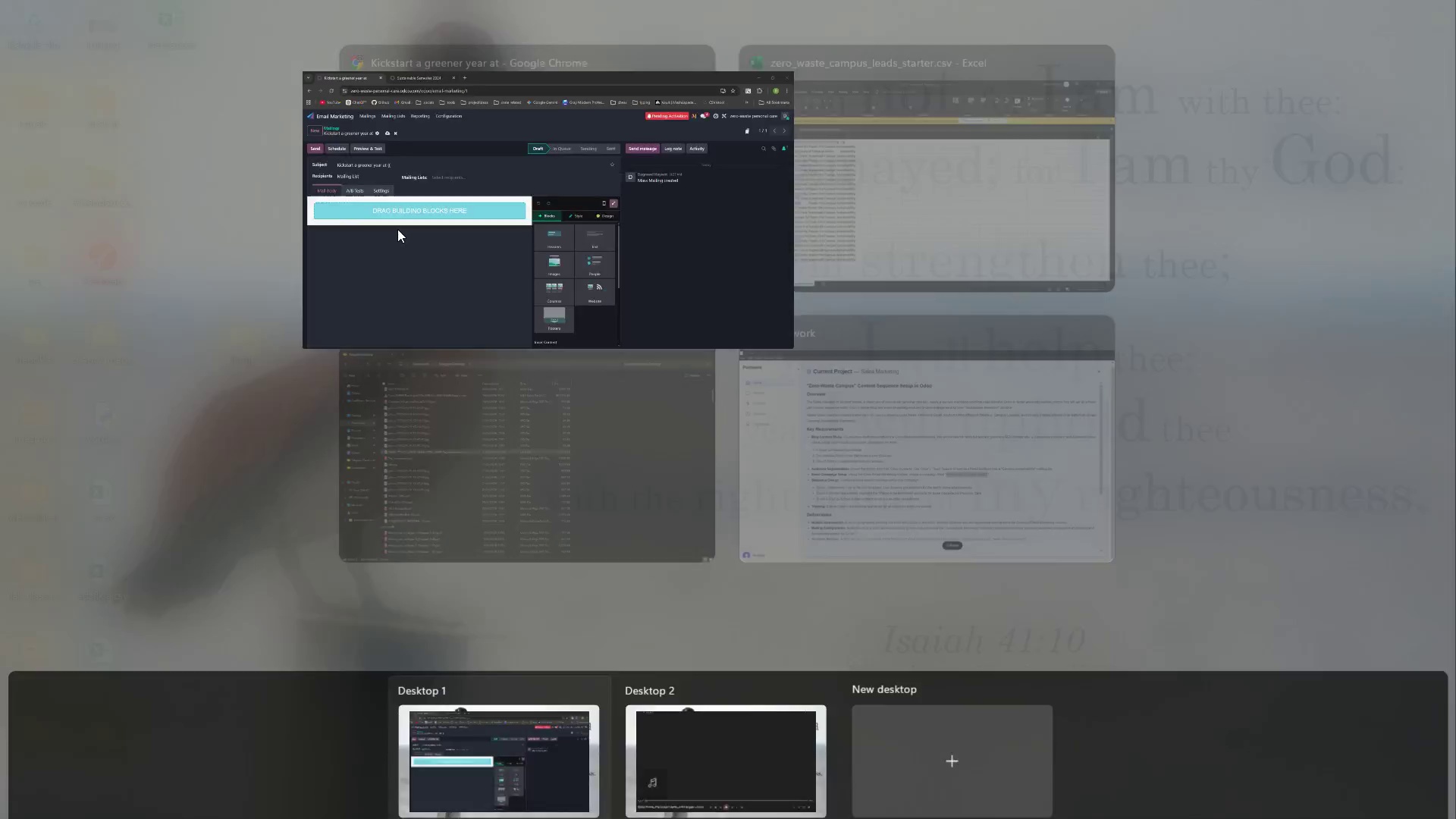 
left_click([783, 187])
 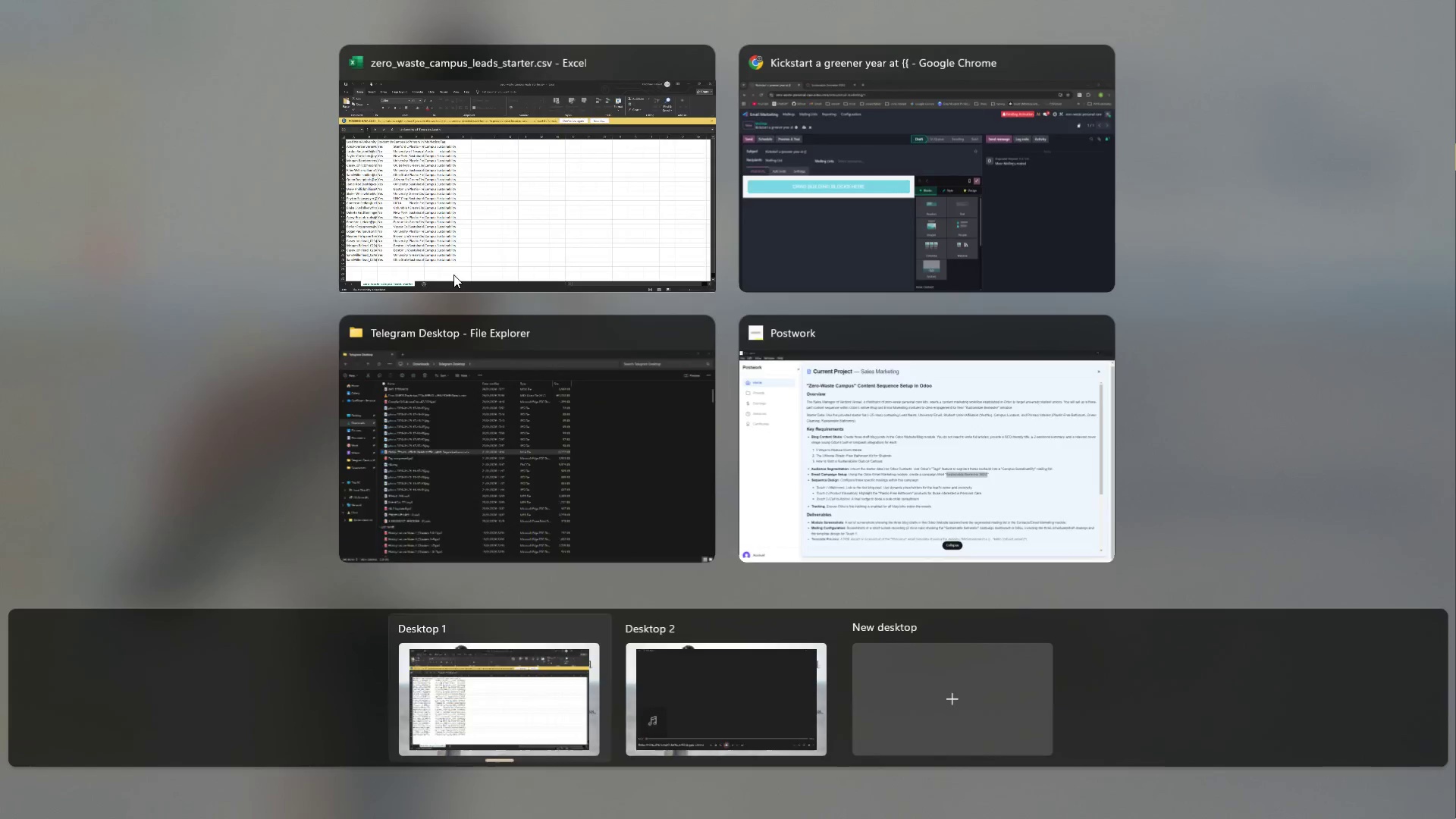 
wait(6.89)
 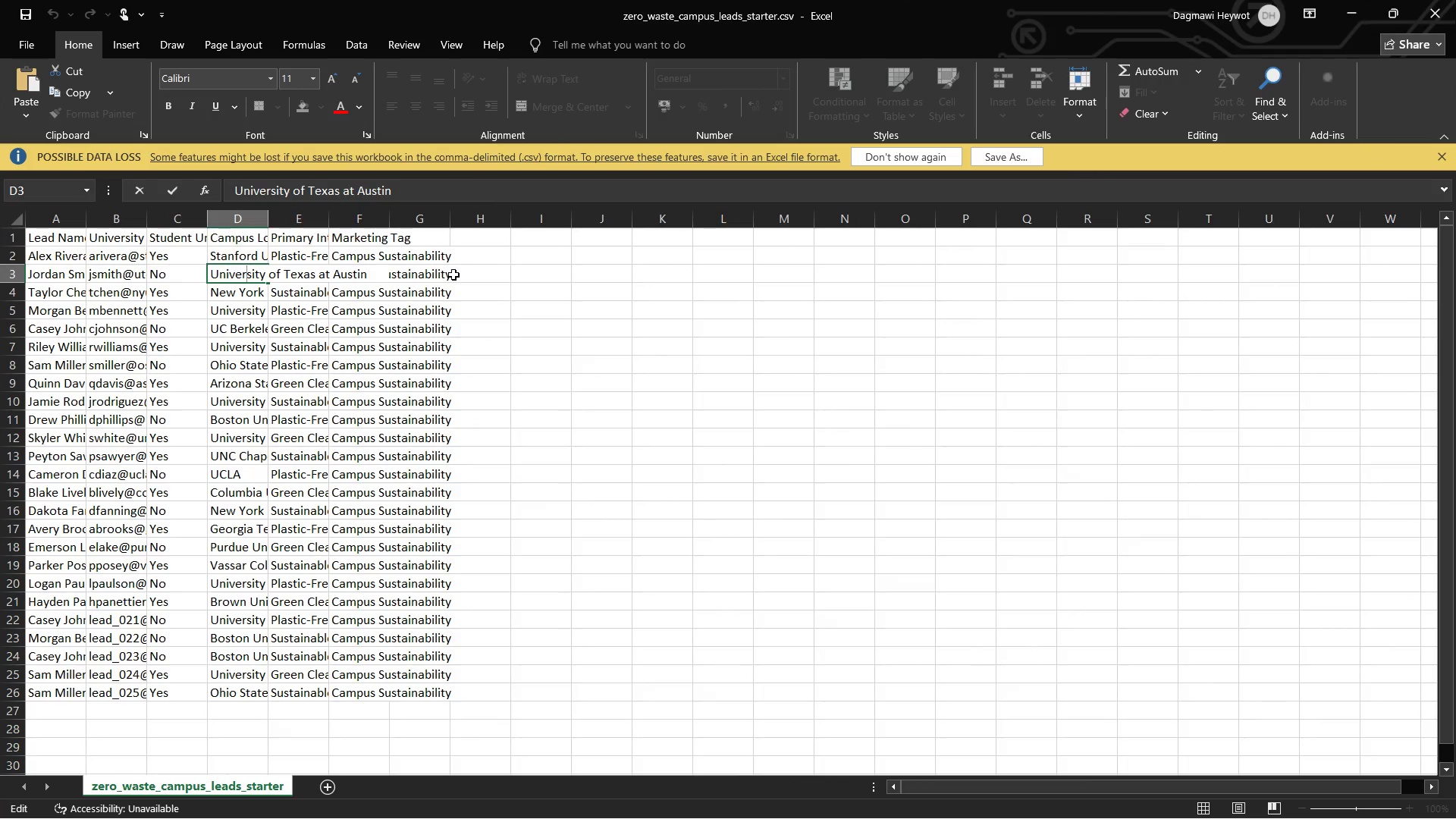 
double_click([244, 237])
 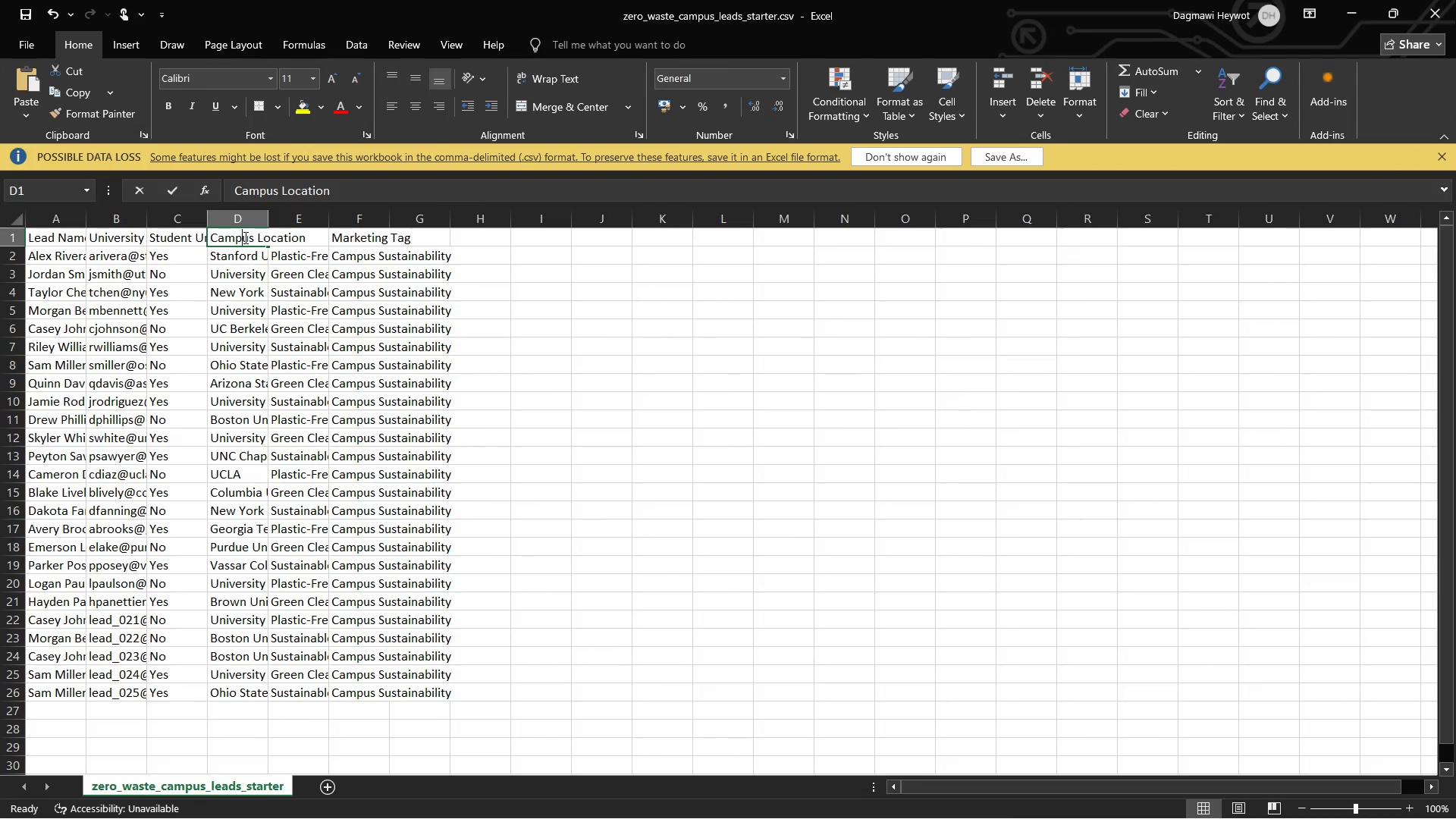 
triple_click([244, 237])
 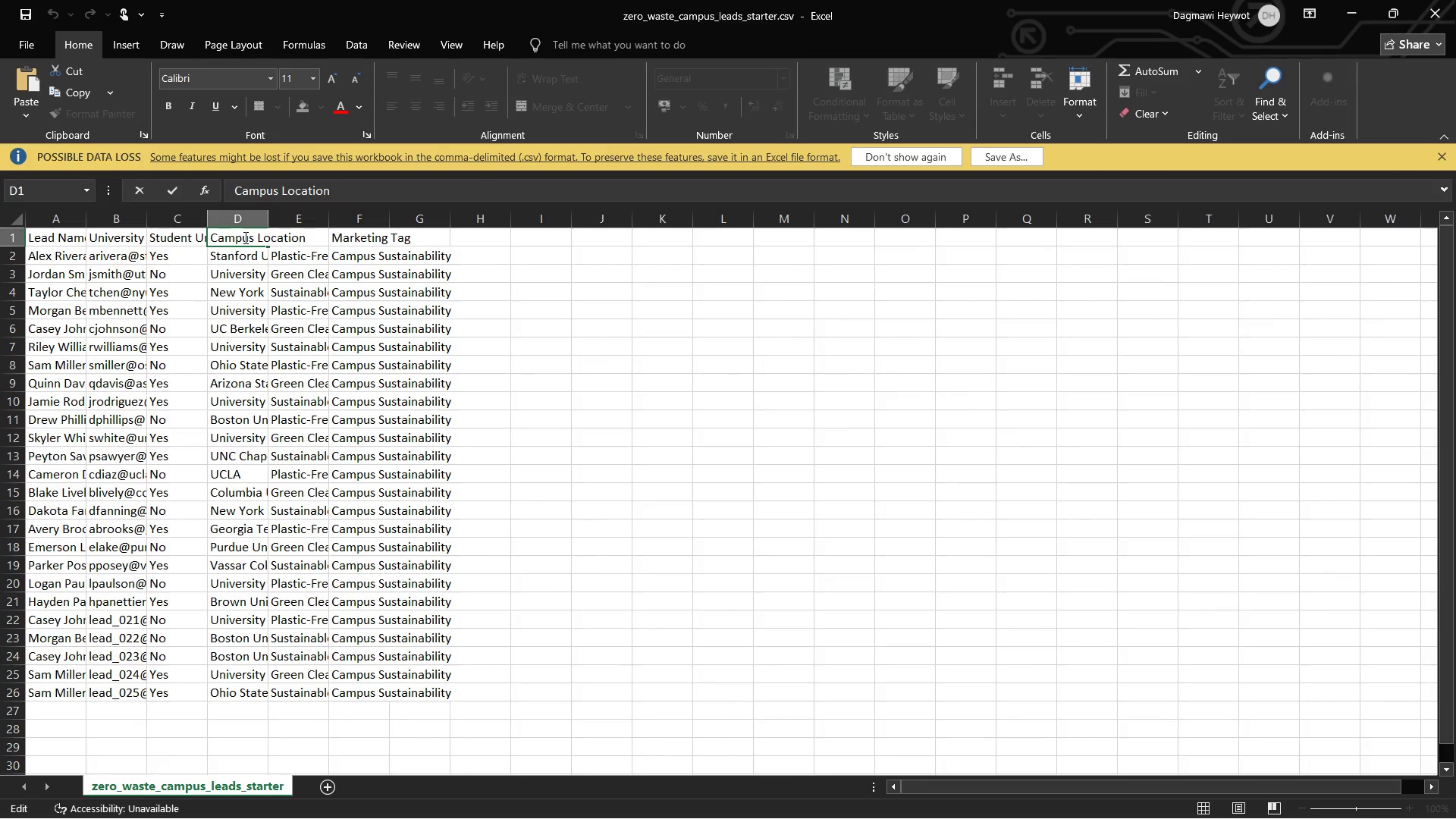 
double_click([244, 237])
 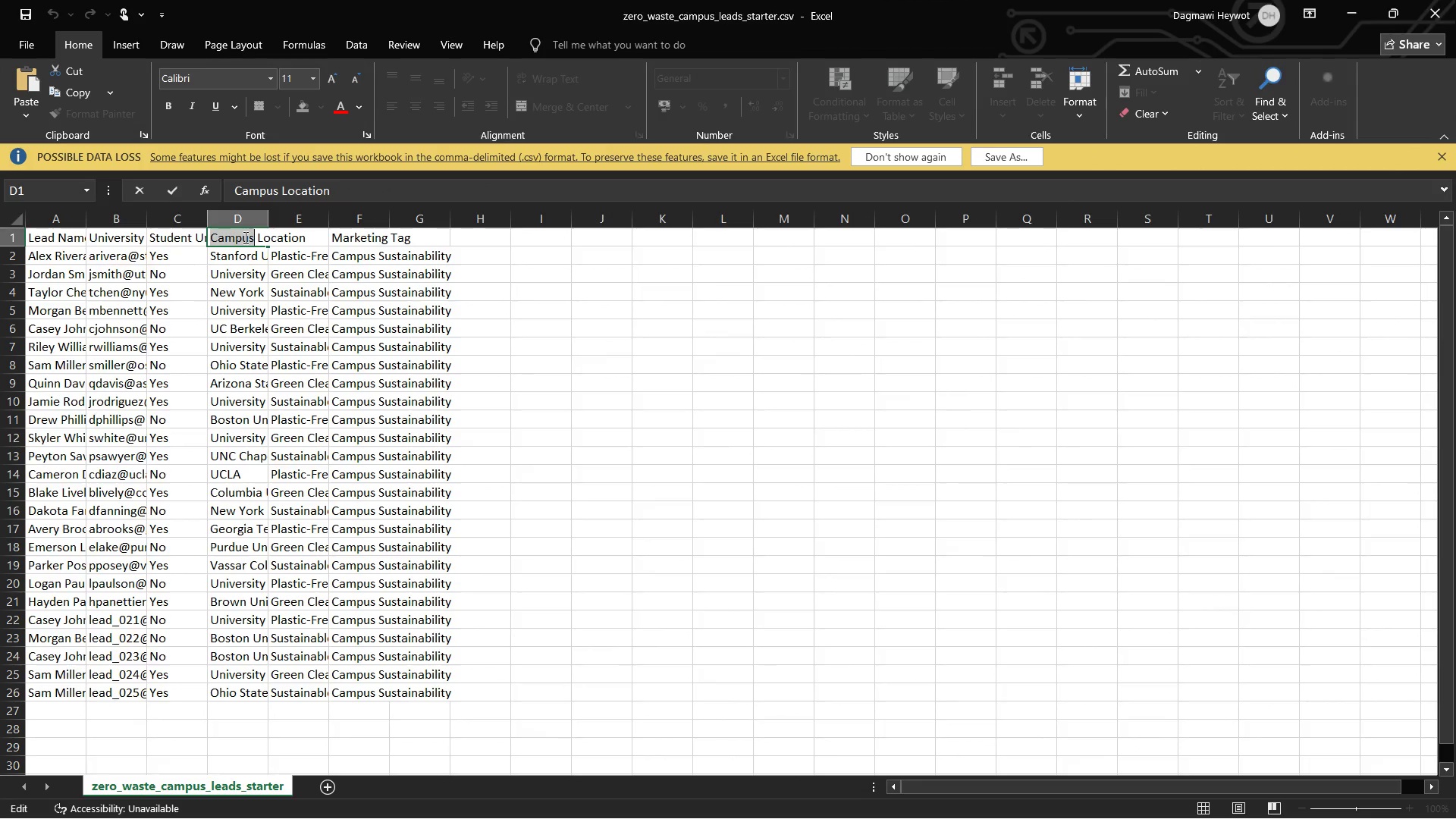 
triple_click([244, 237])
 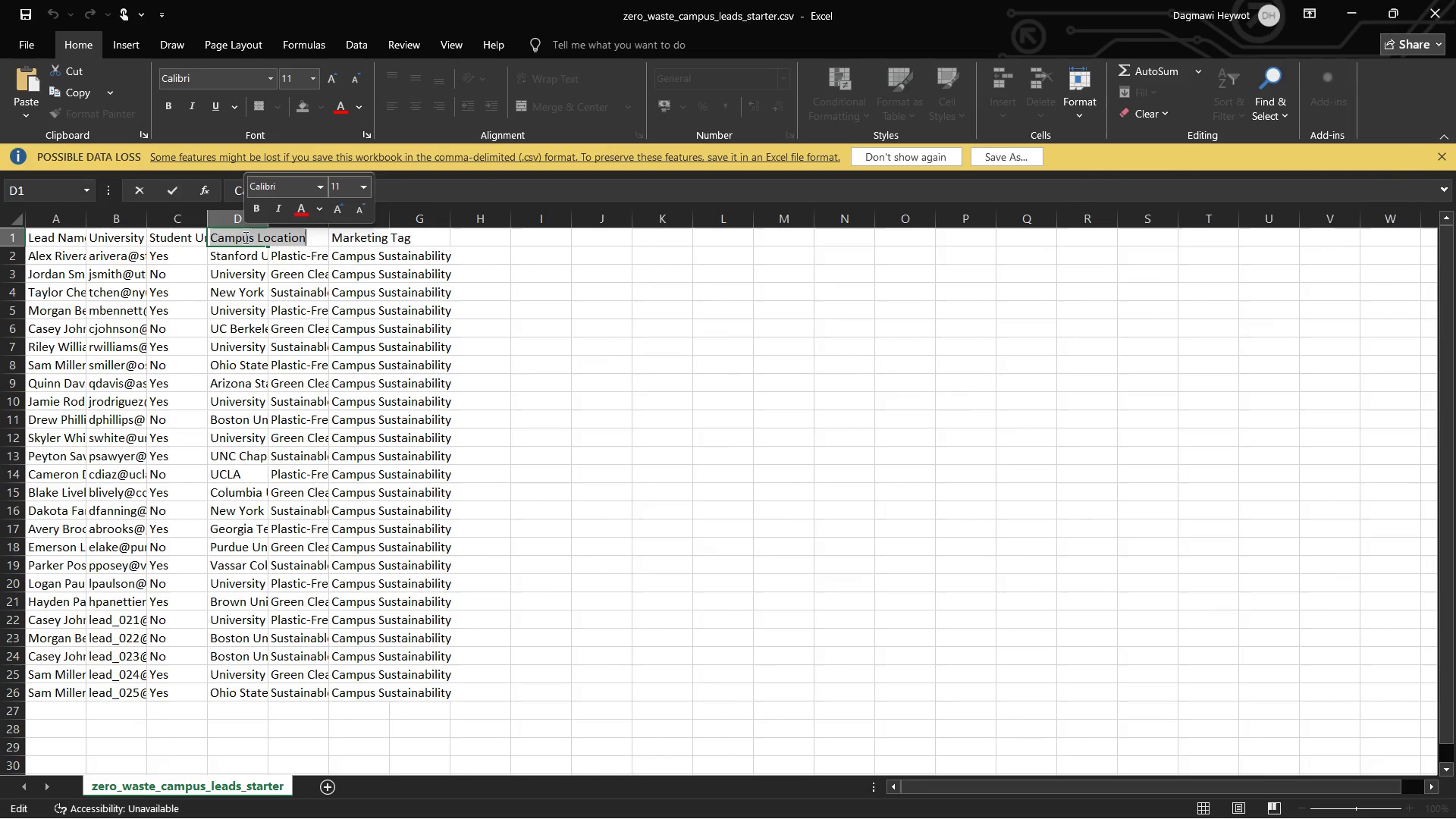 
hold_key(key=ControlLeft, duration=1.12)
 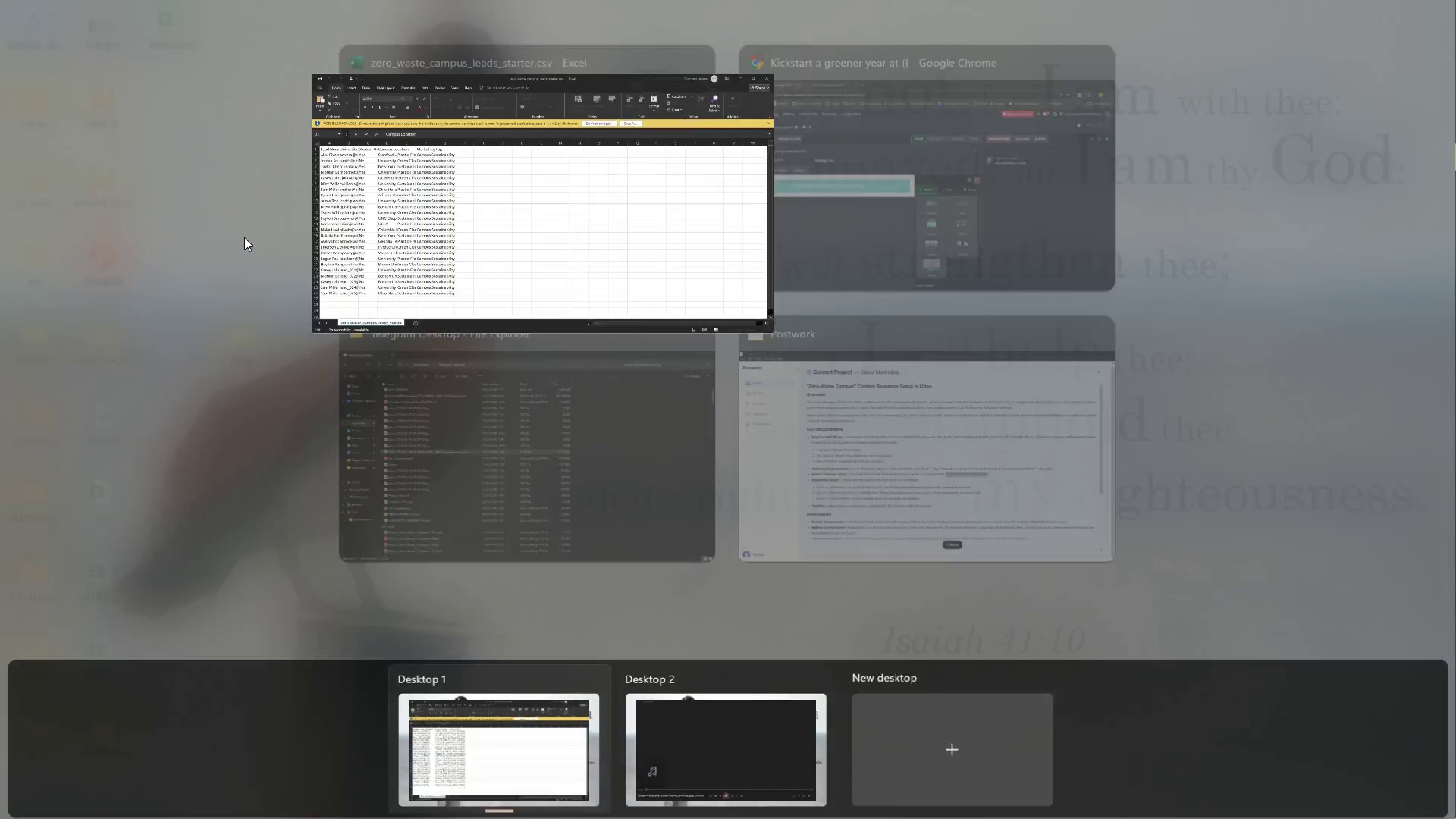 
hold_key(key=C, duration=0.33)
 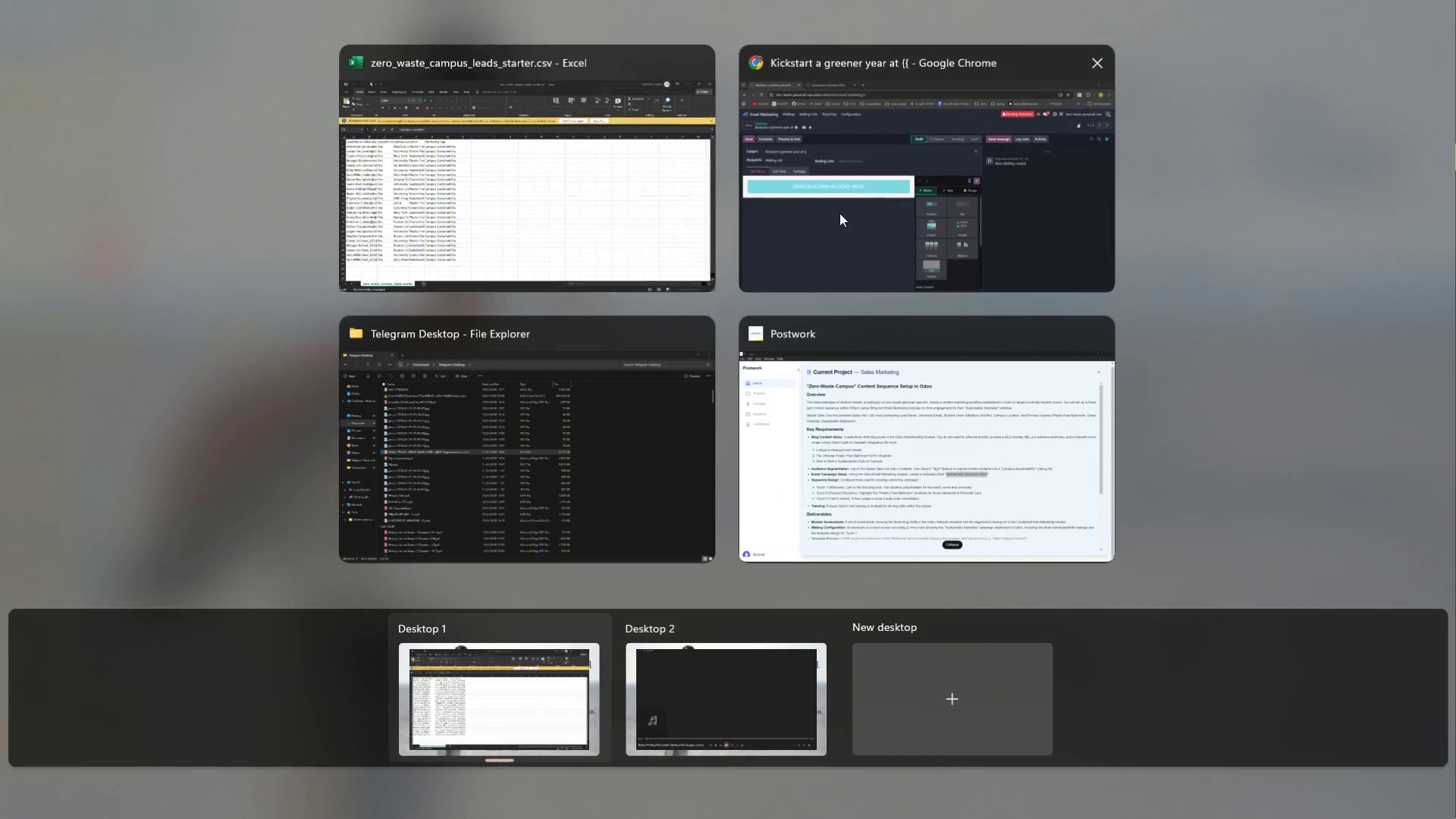 
left_click([893, 186])
 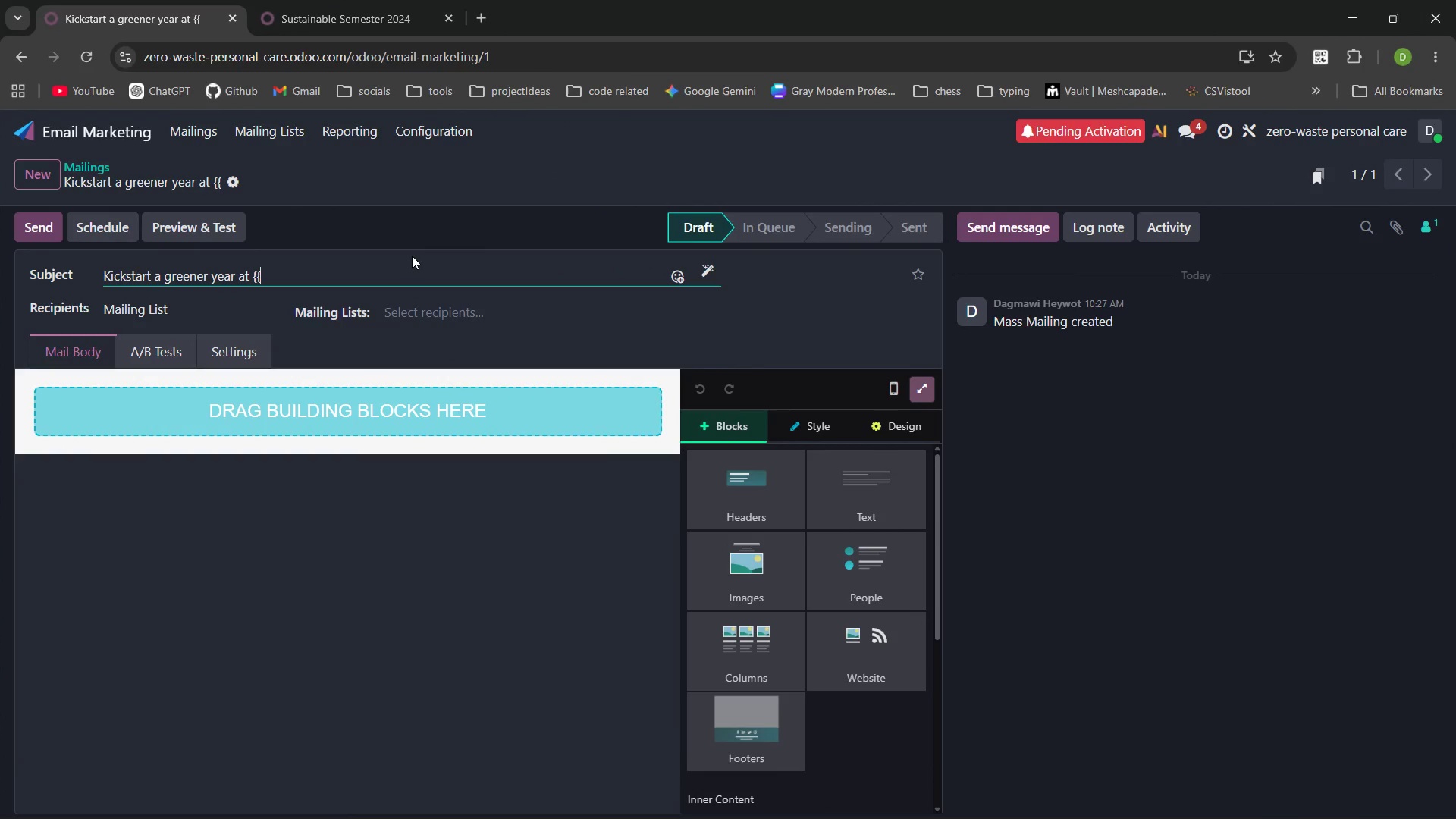 
type(object.x_)
 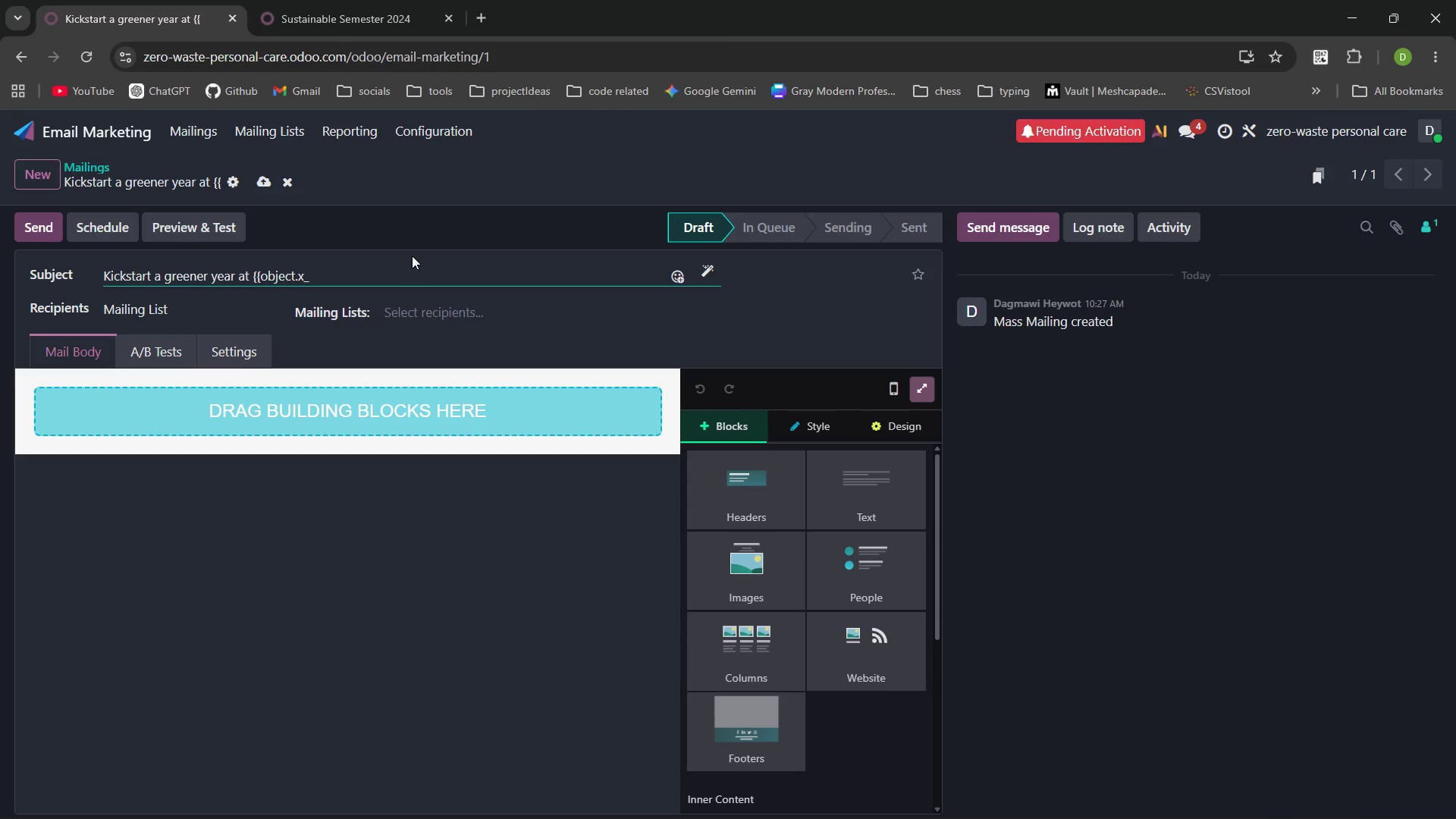 
key(Control+V)
 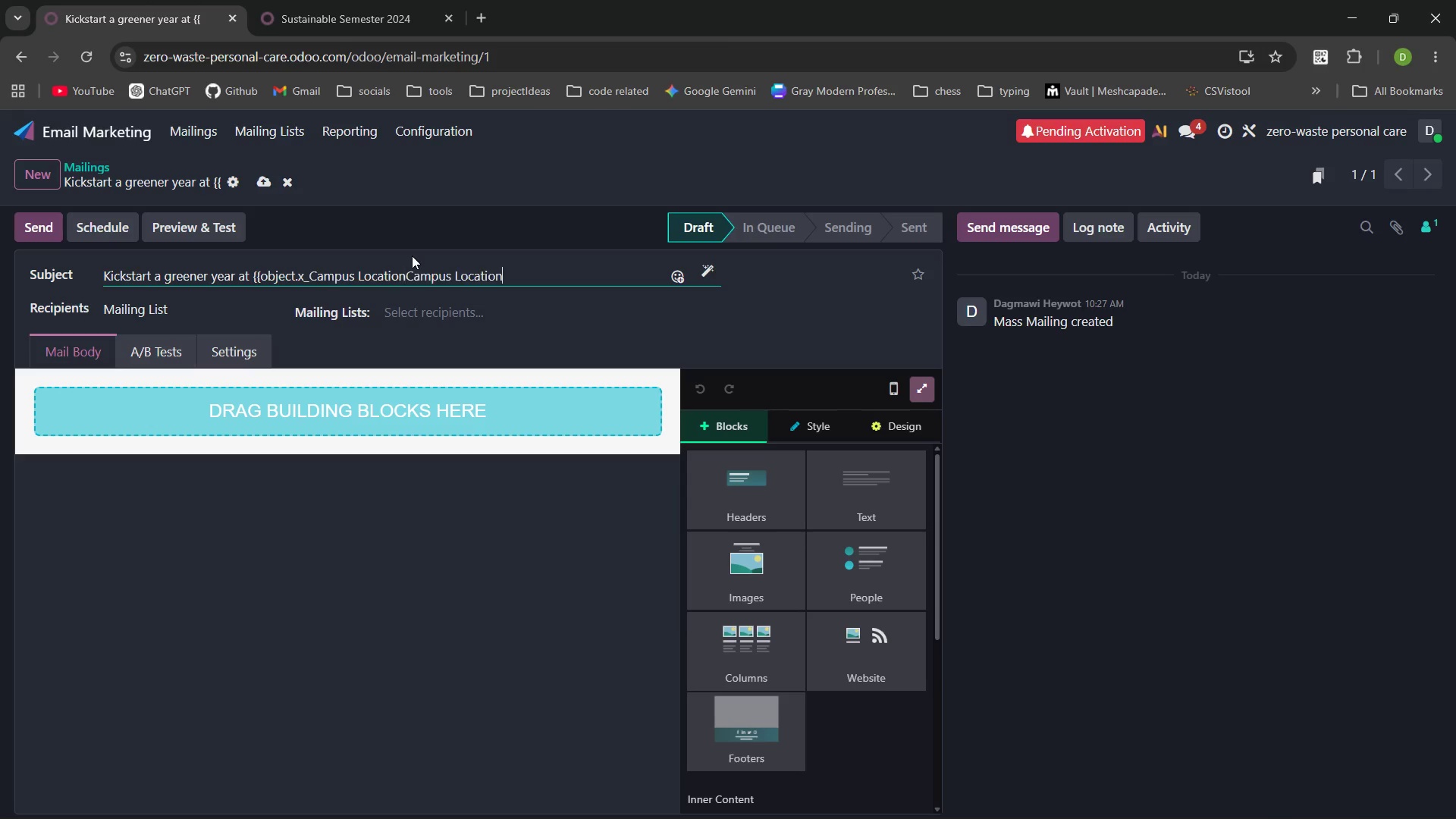 
key(Control+V)
 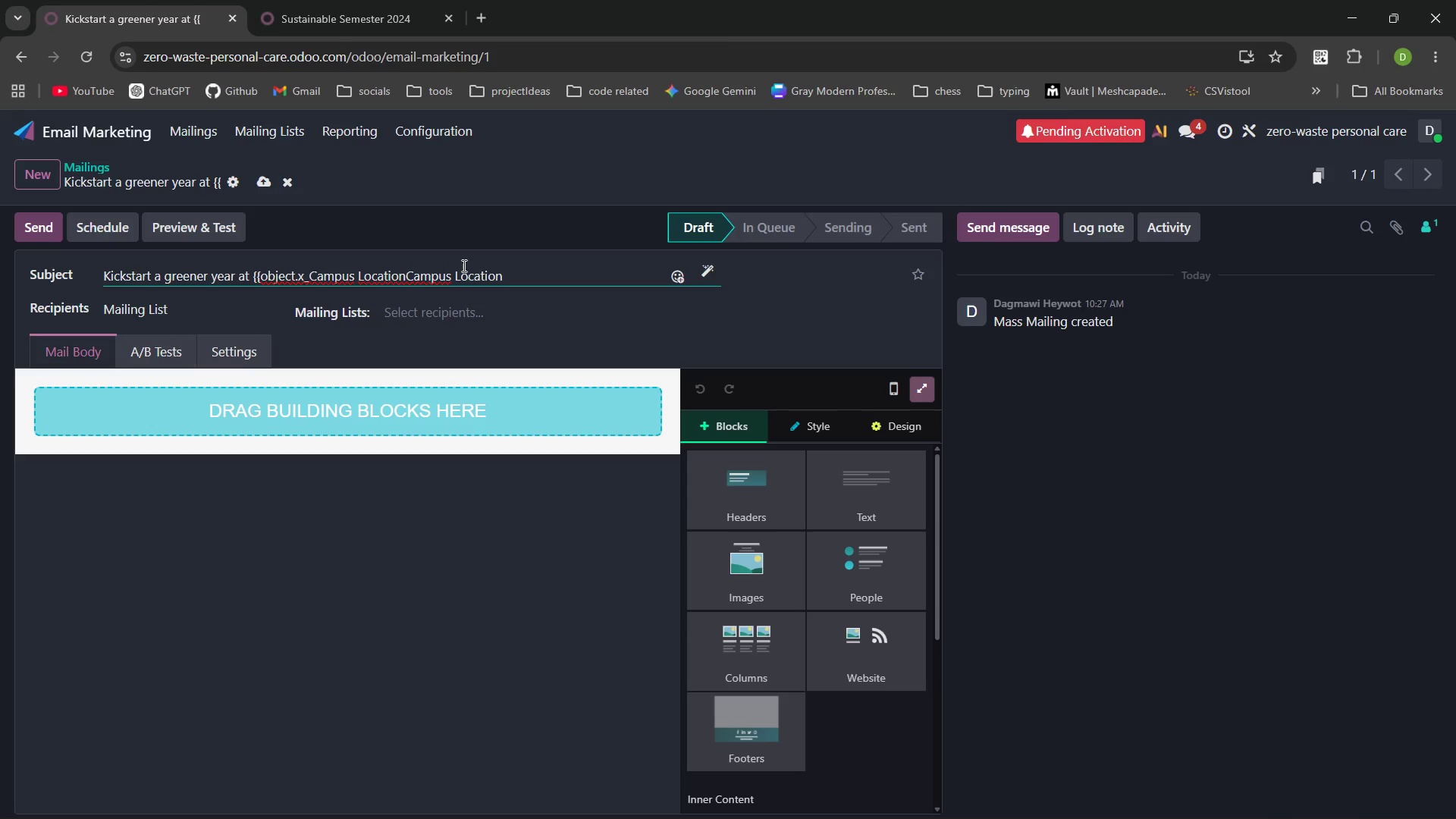 
key(Backspace)
 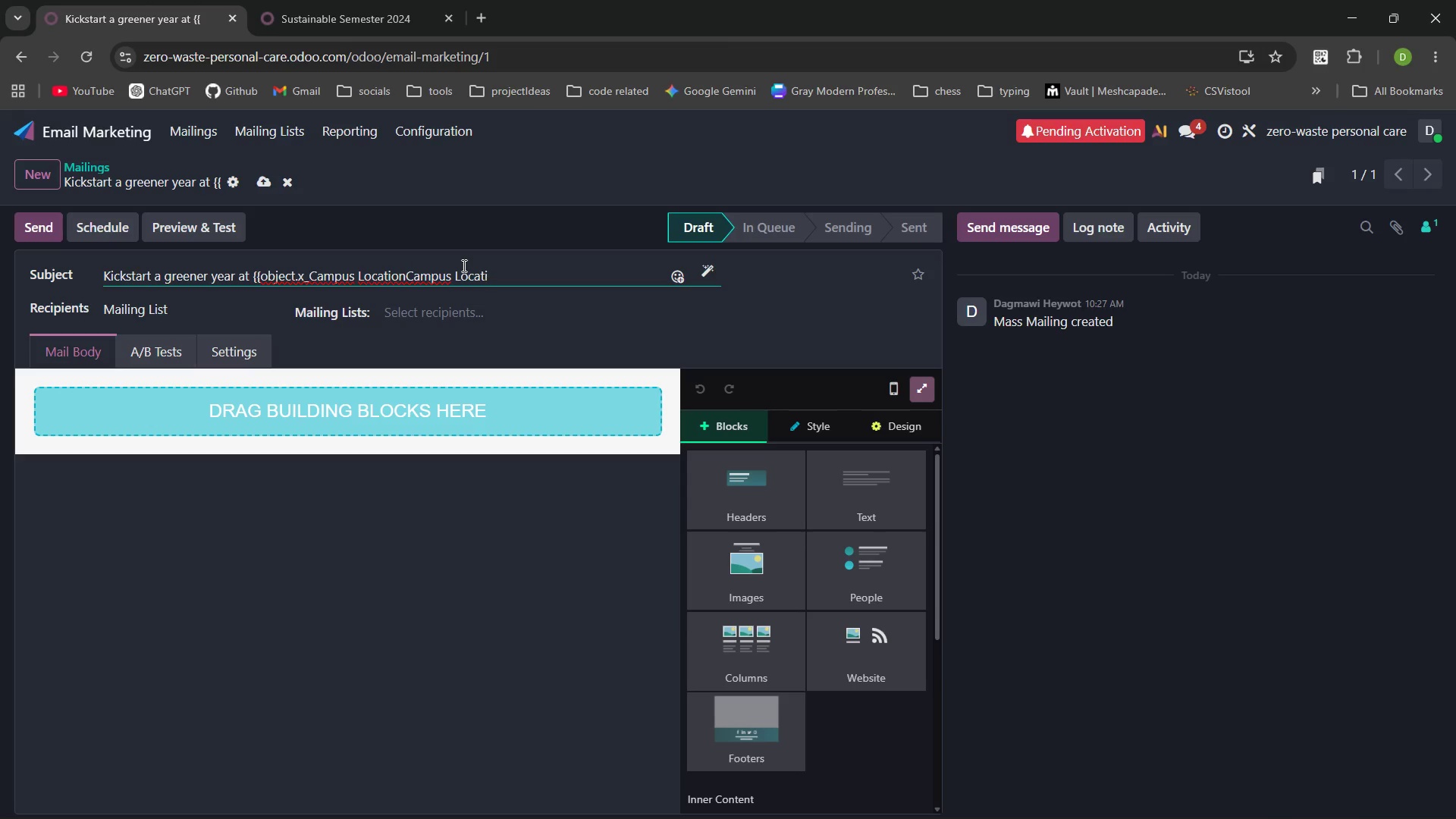 
key(Backspace)
 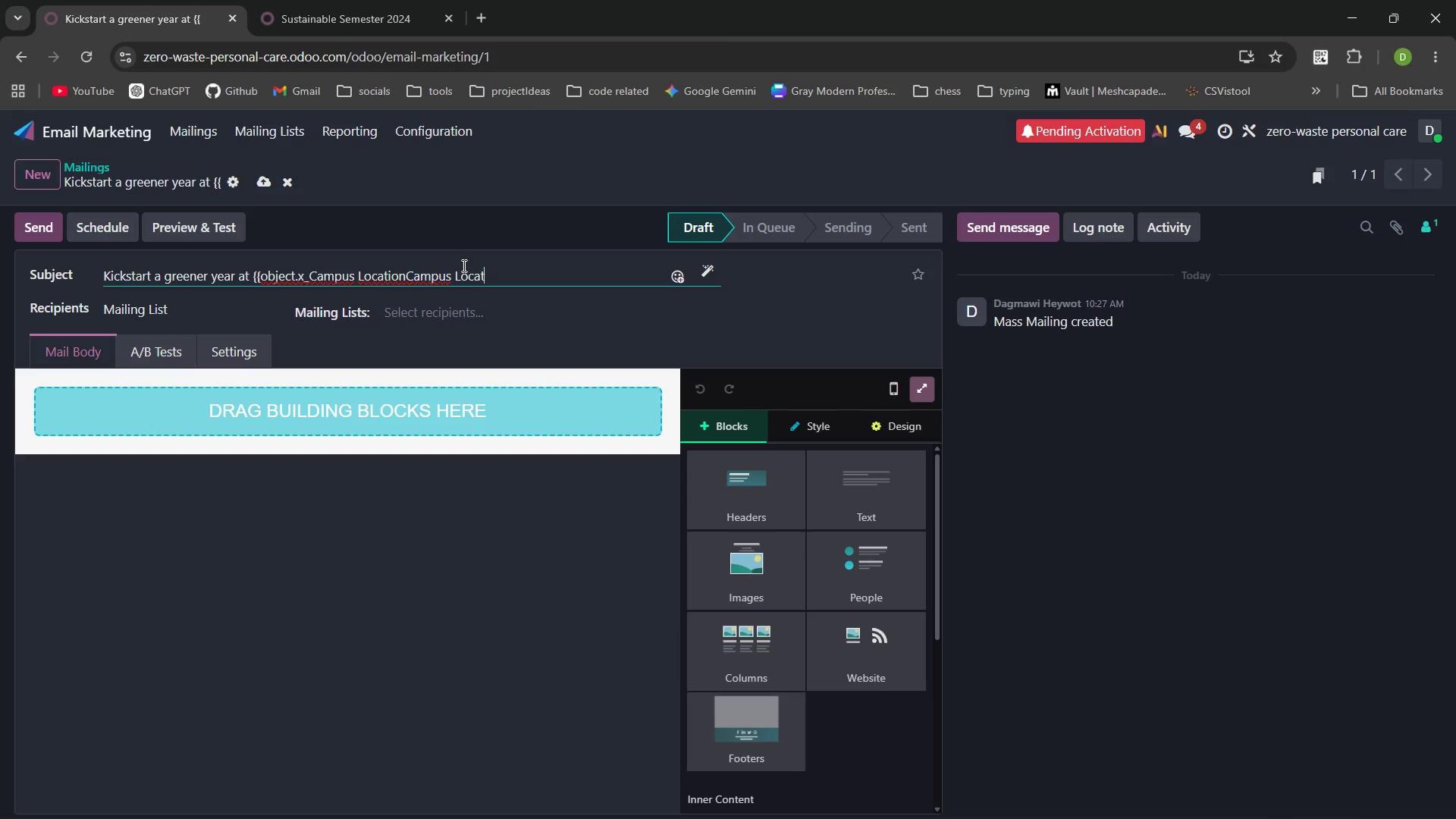 
key(Backspace)
 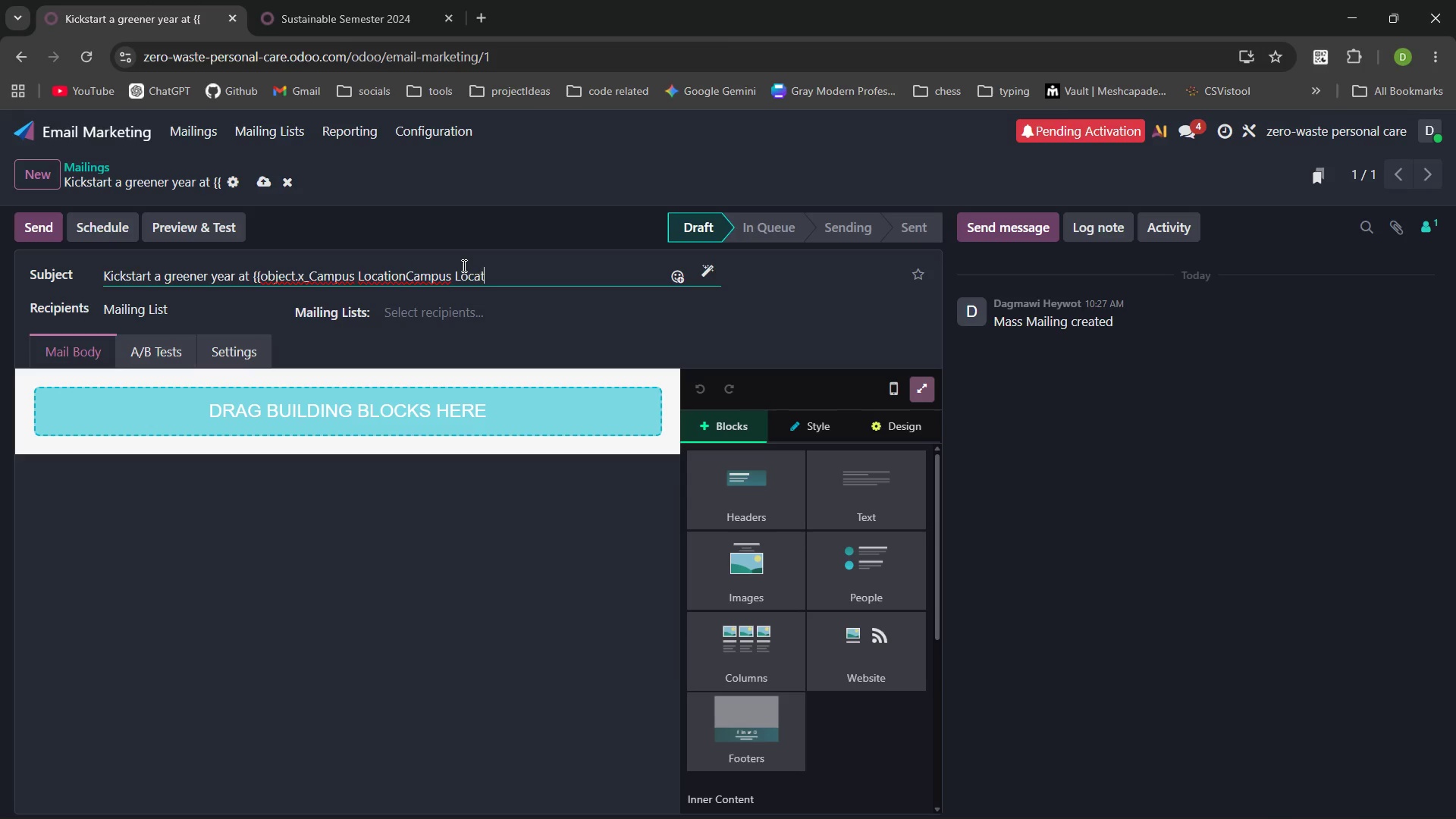 
key(Backspace)
 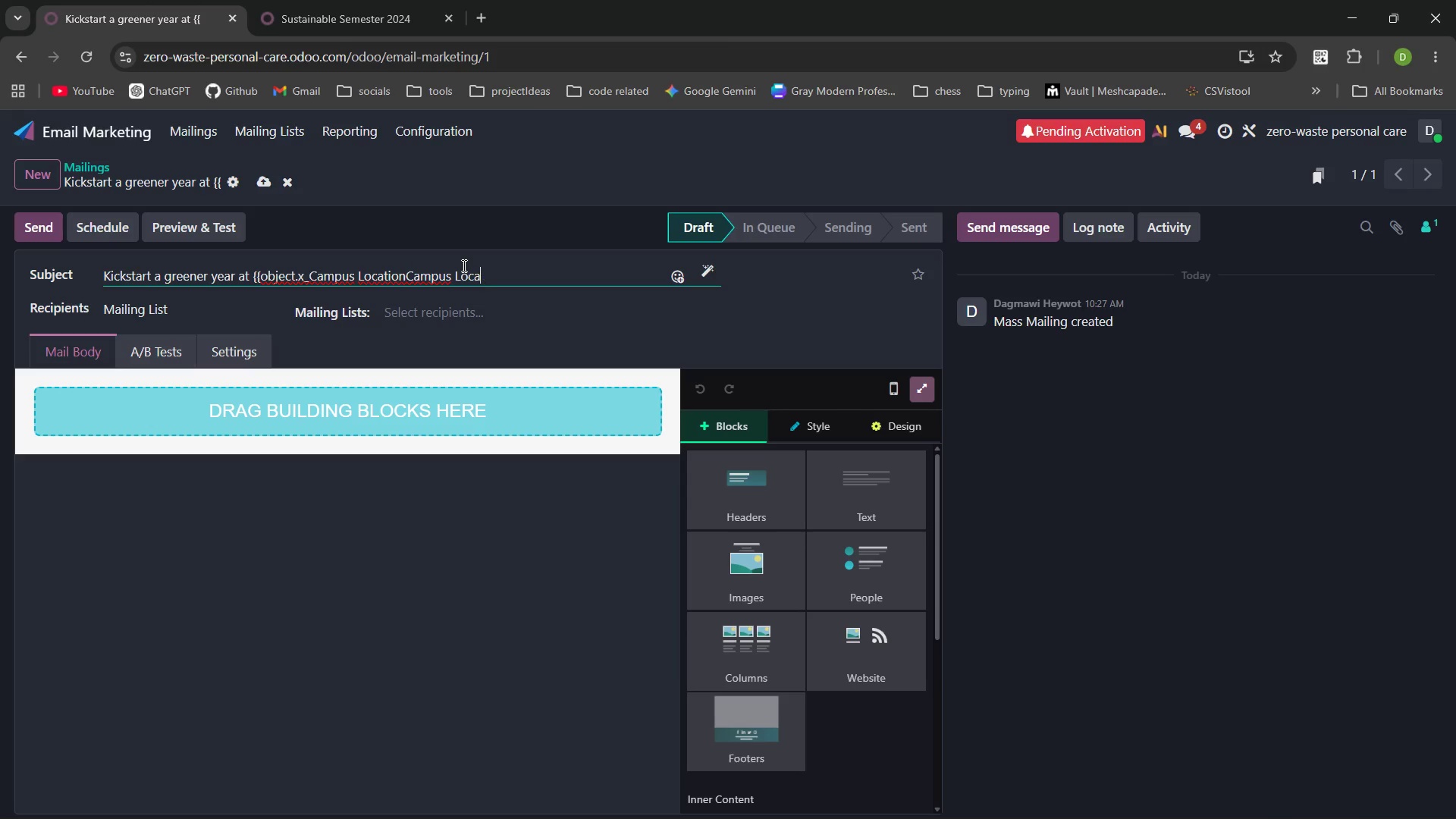 
key(Backspace)
 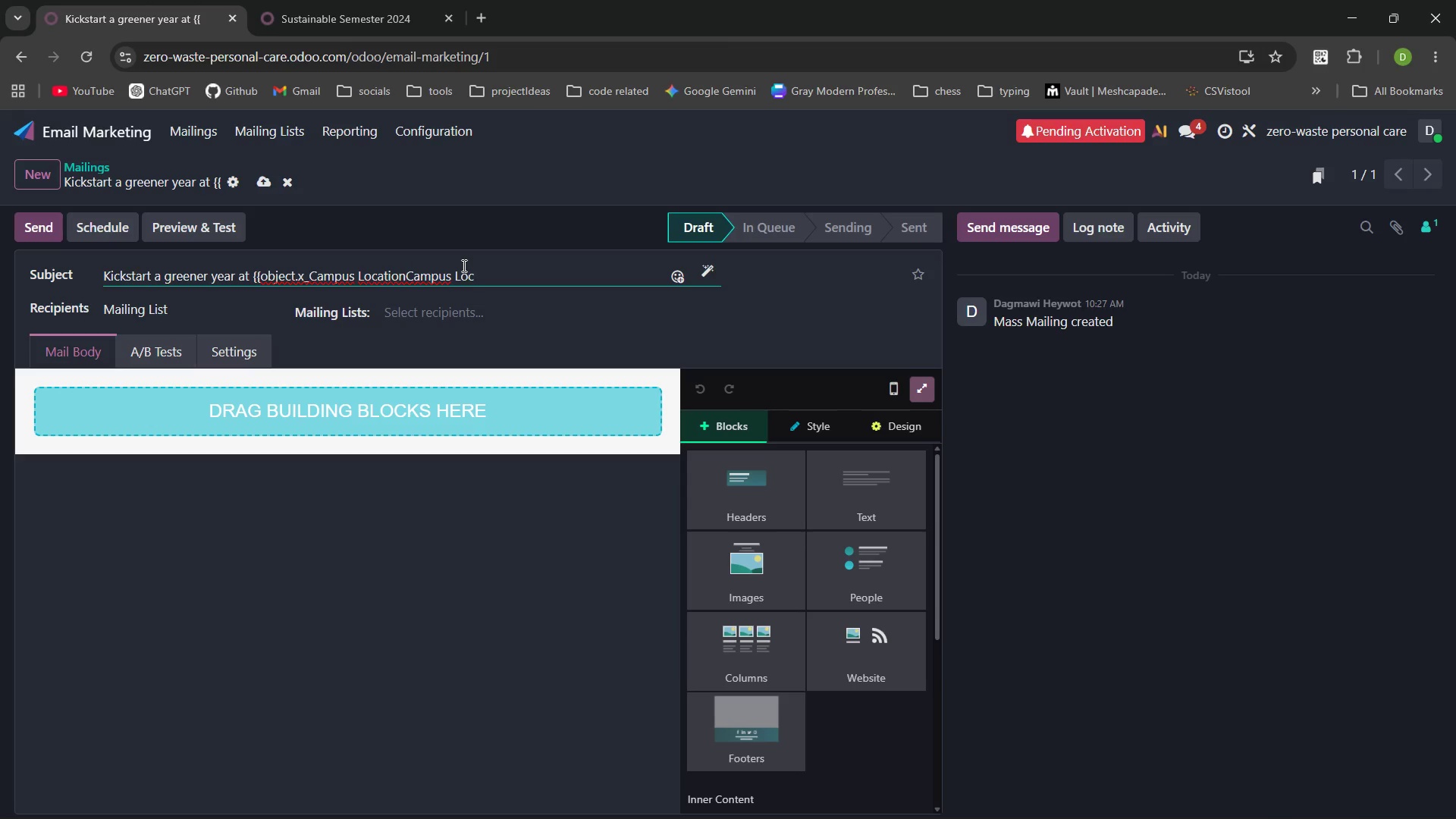 
key(Backspace)
 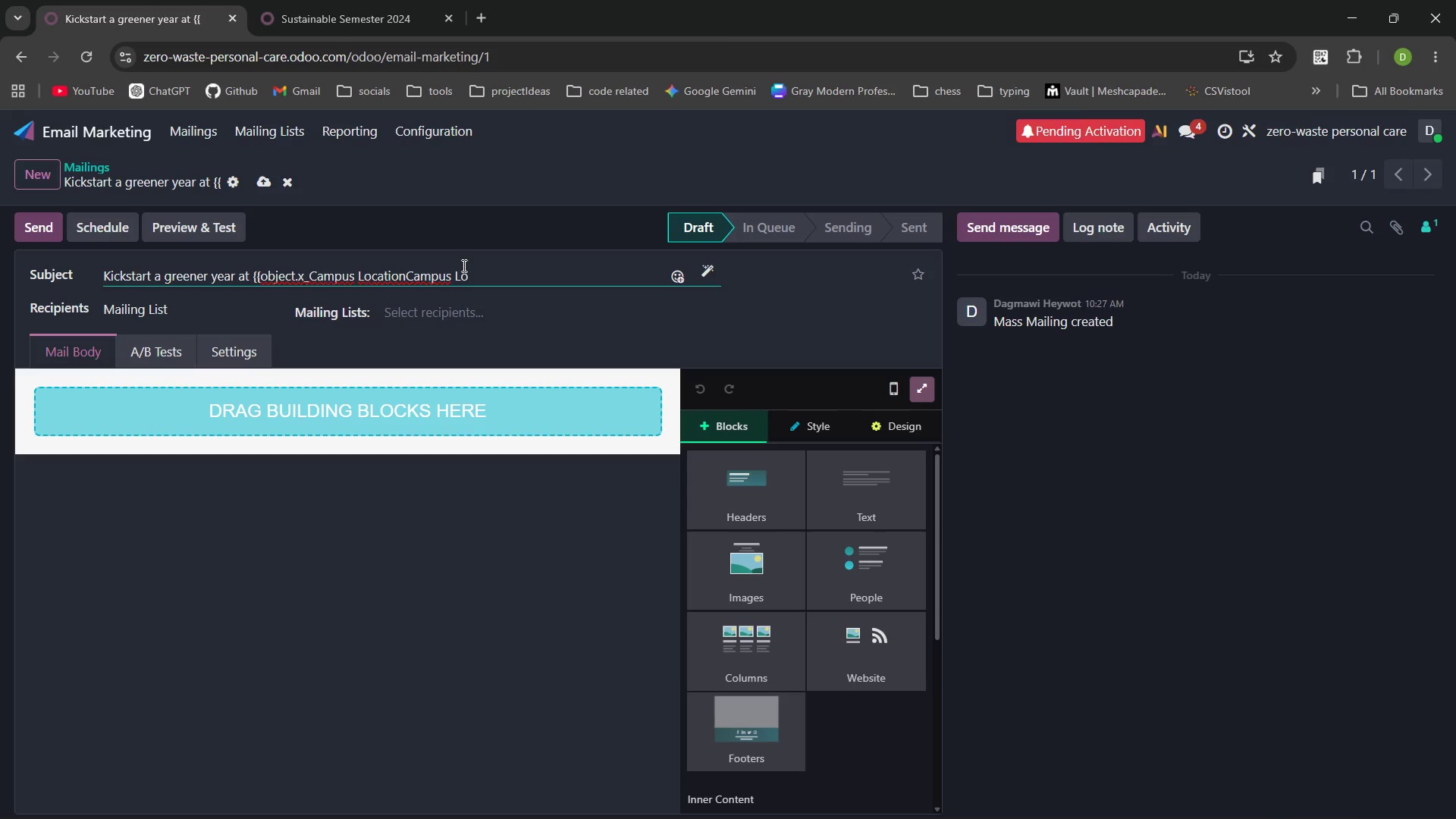 
key(Backspace)
 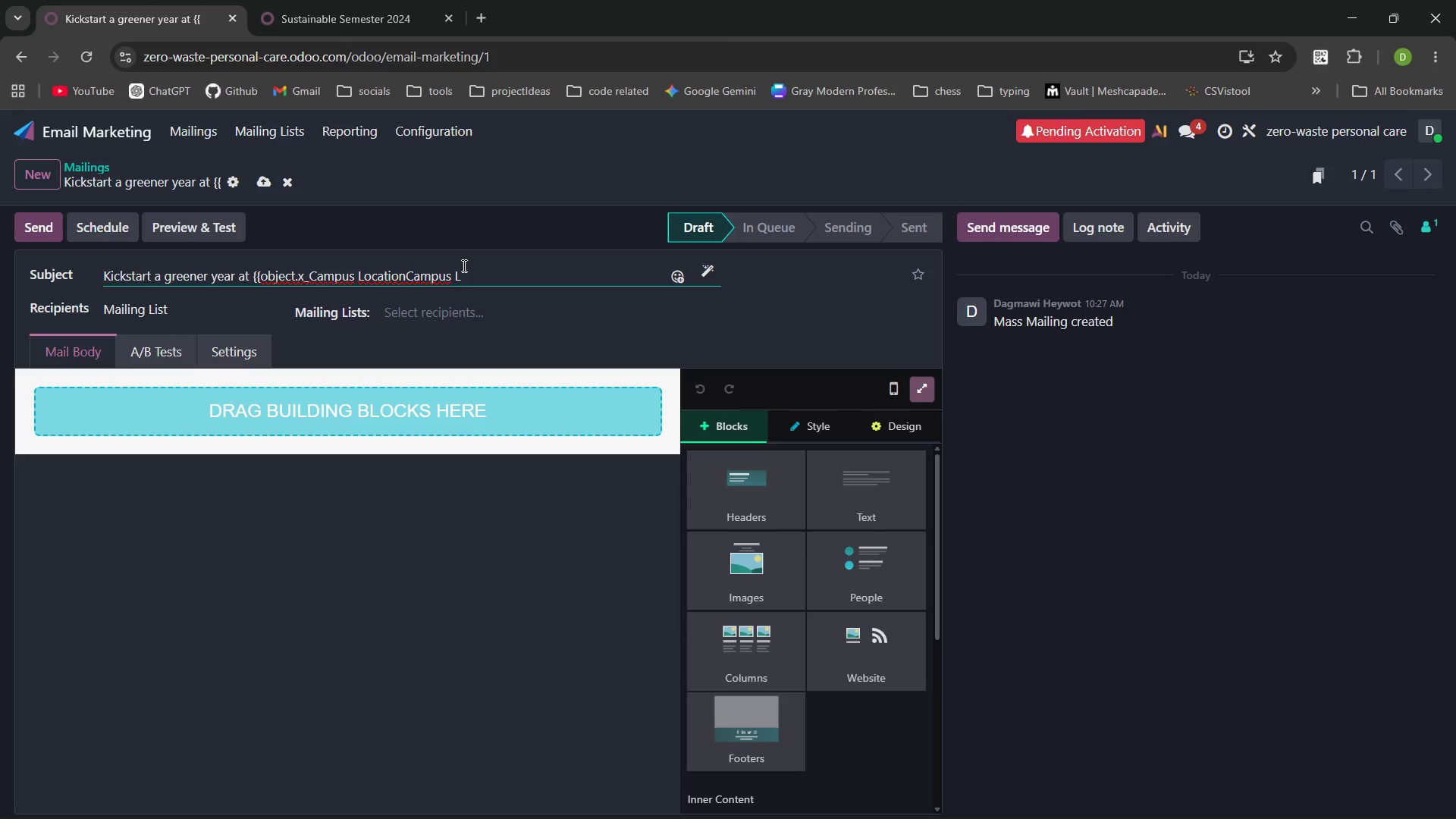 
key(Backspace)
 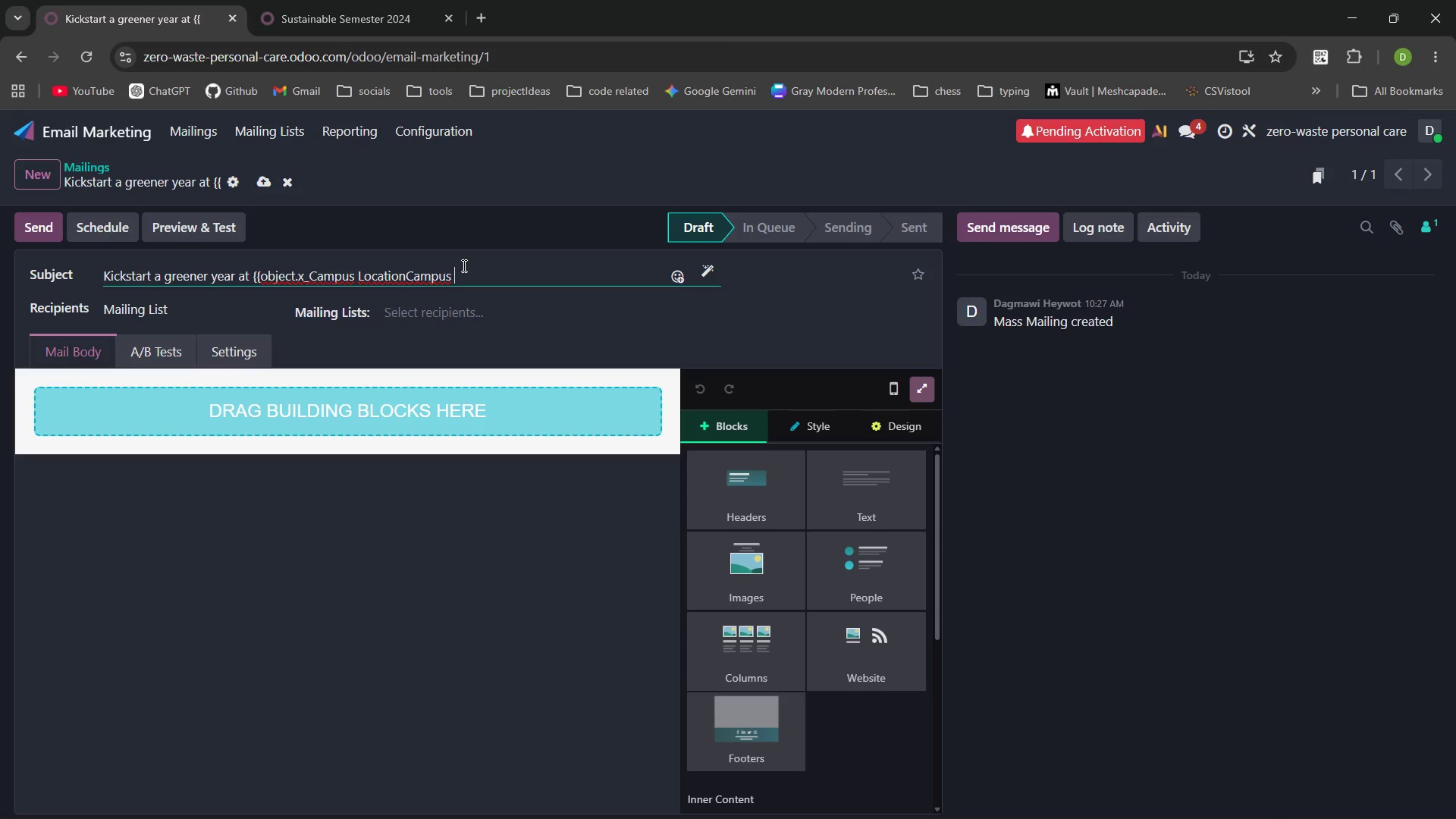 
key(Backspace)
 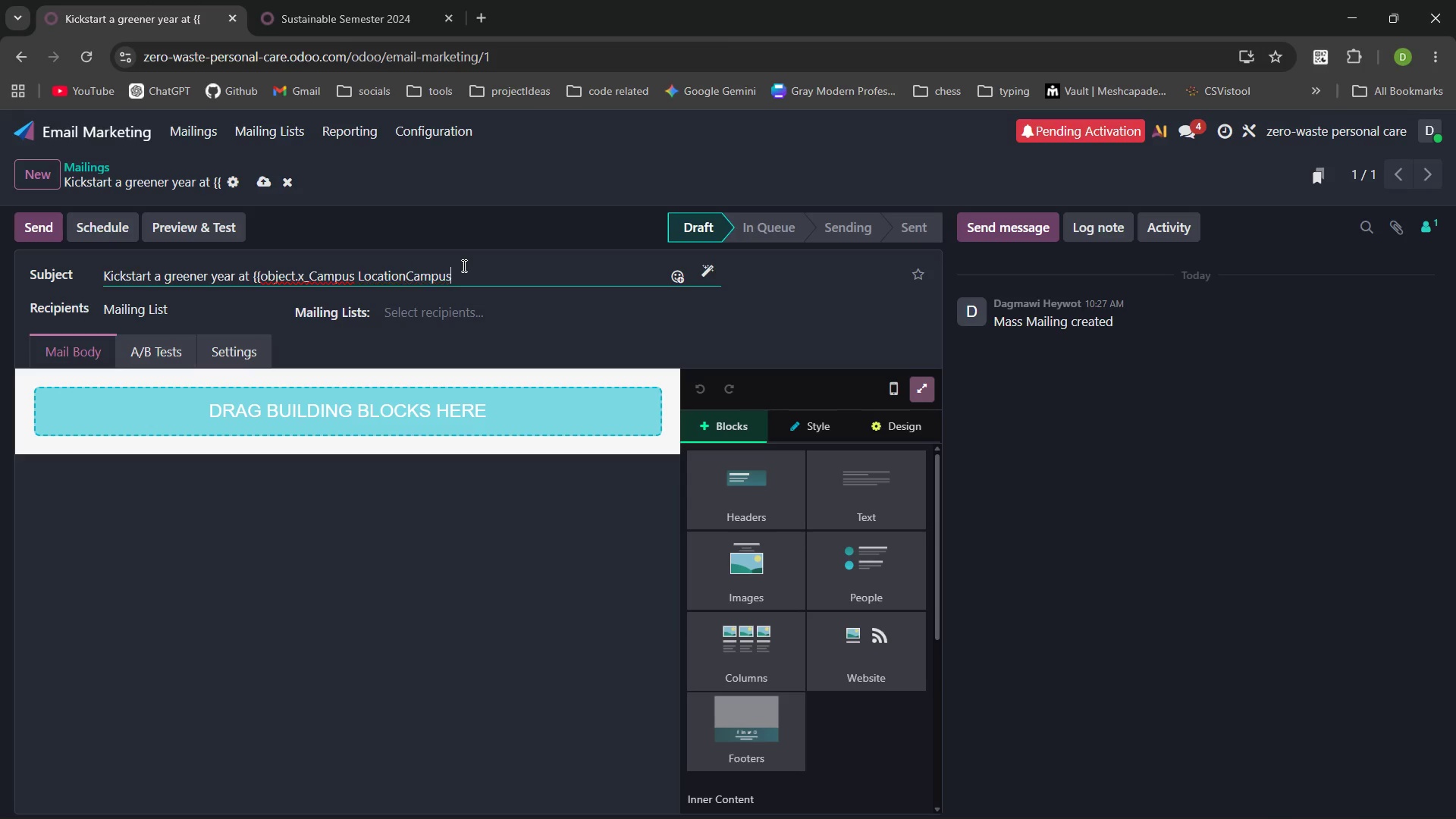 
key(Backspace)
 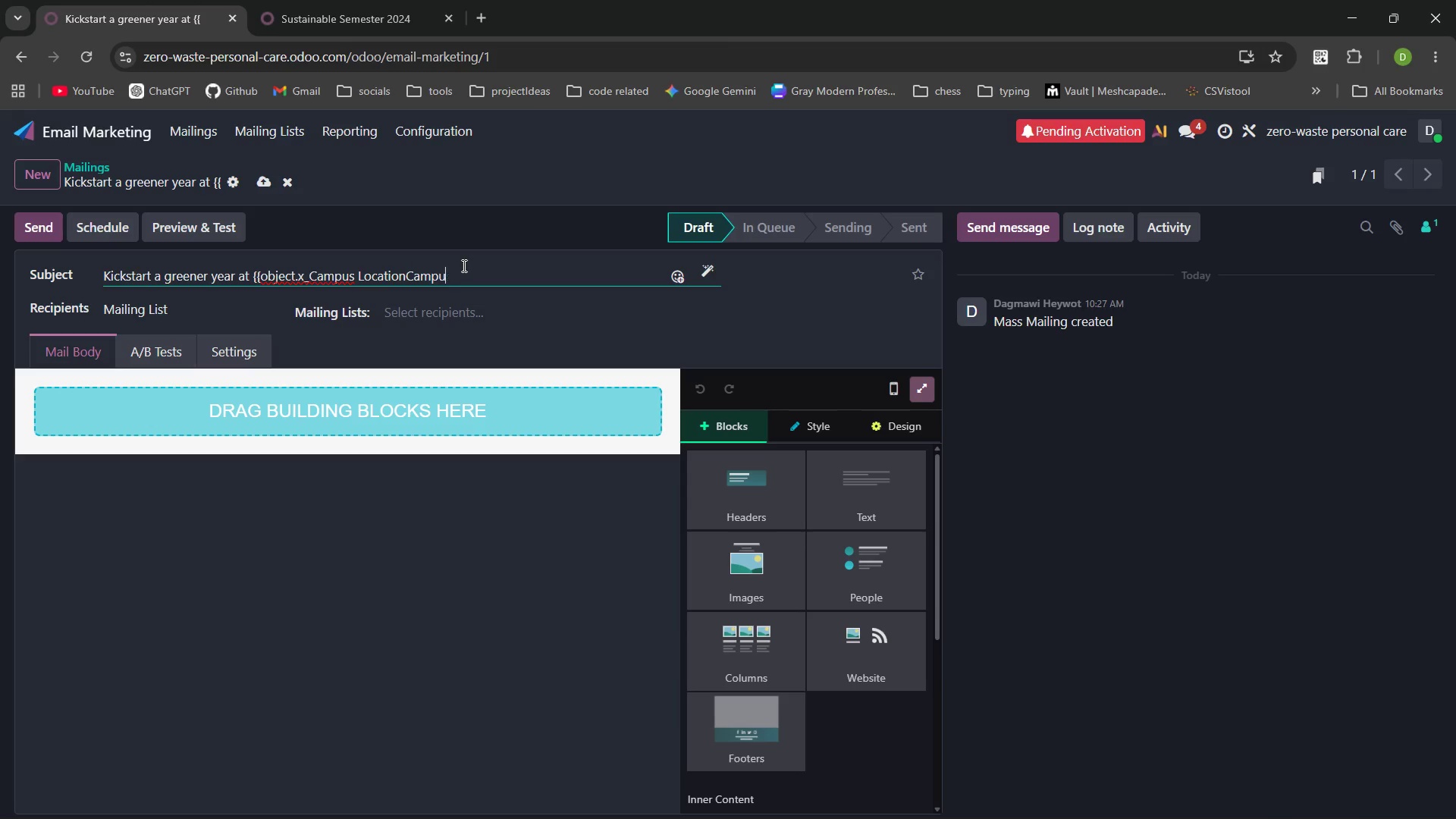 
key(Backspace)
 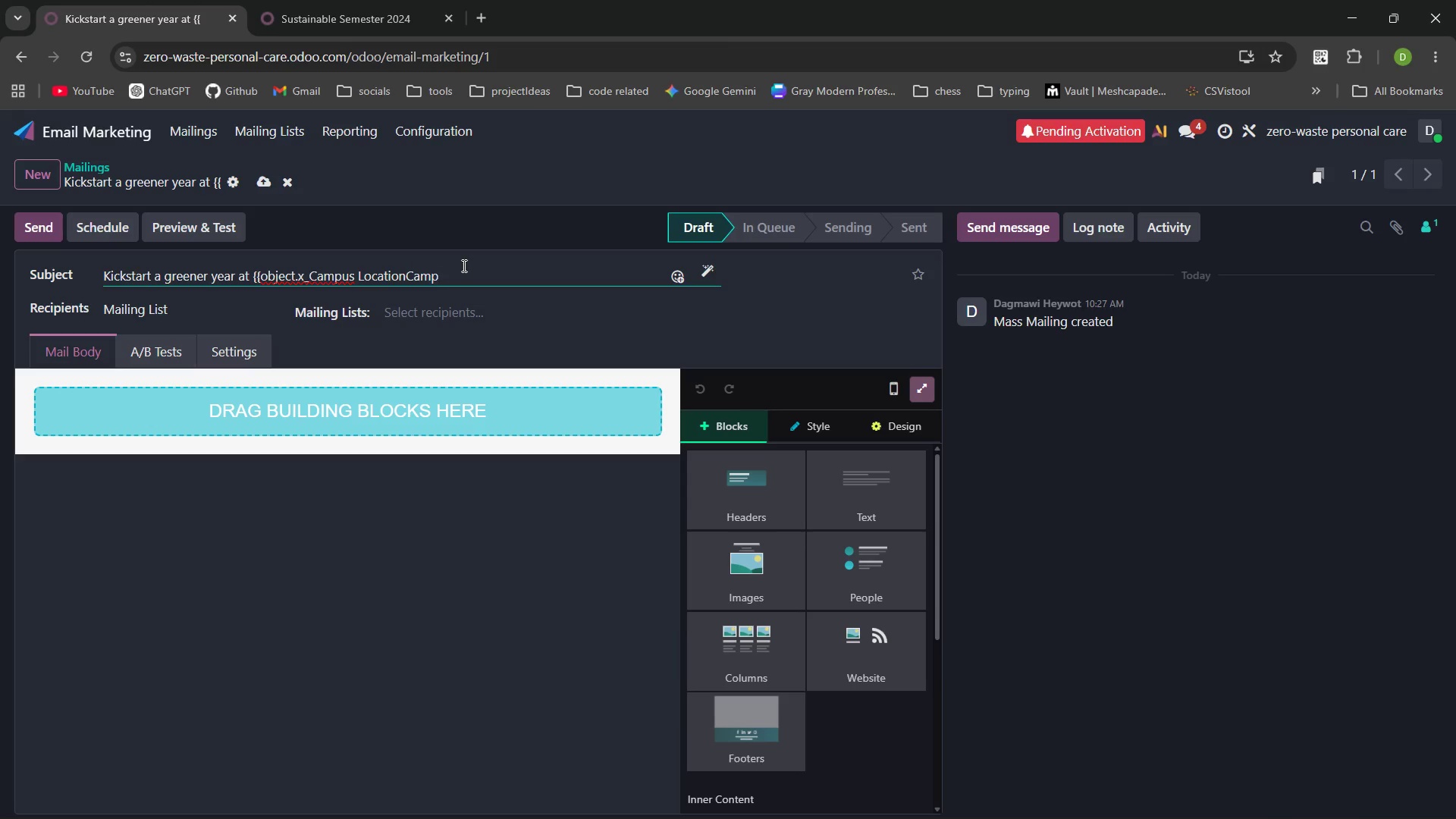 
key(Backspace)
 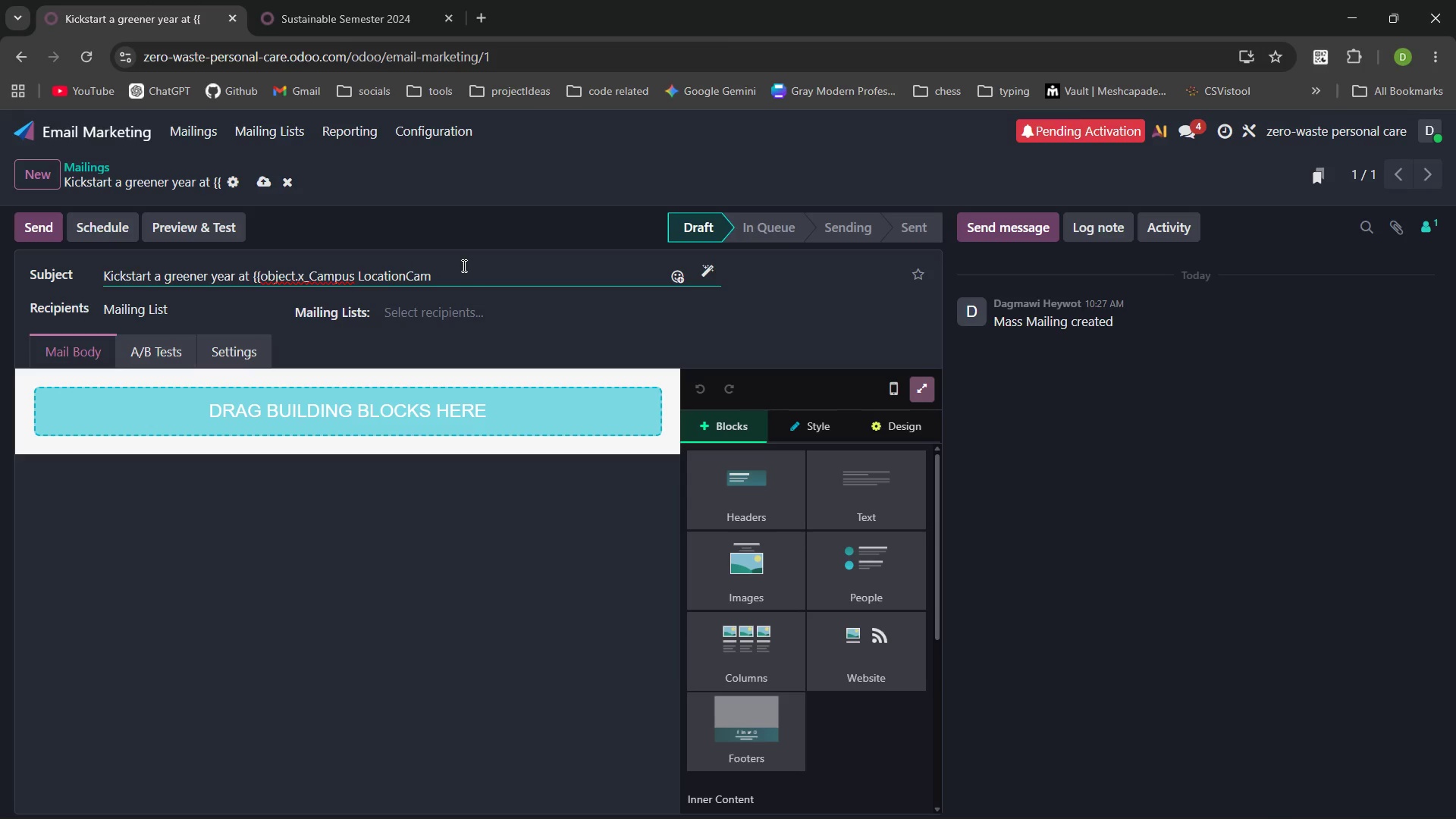 
key(Backspace)
 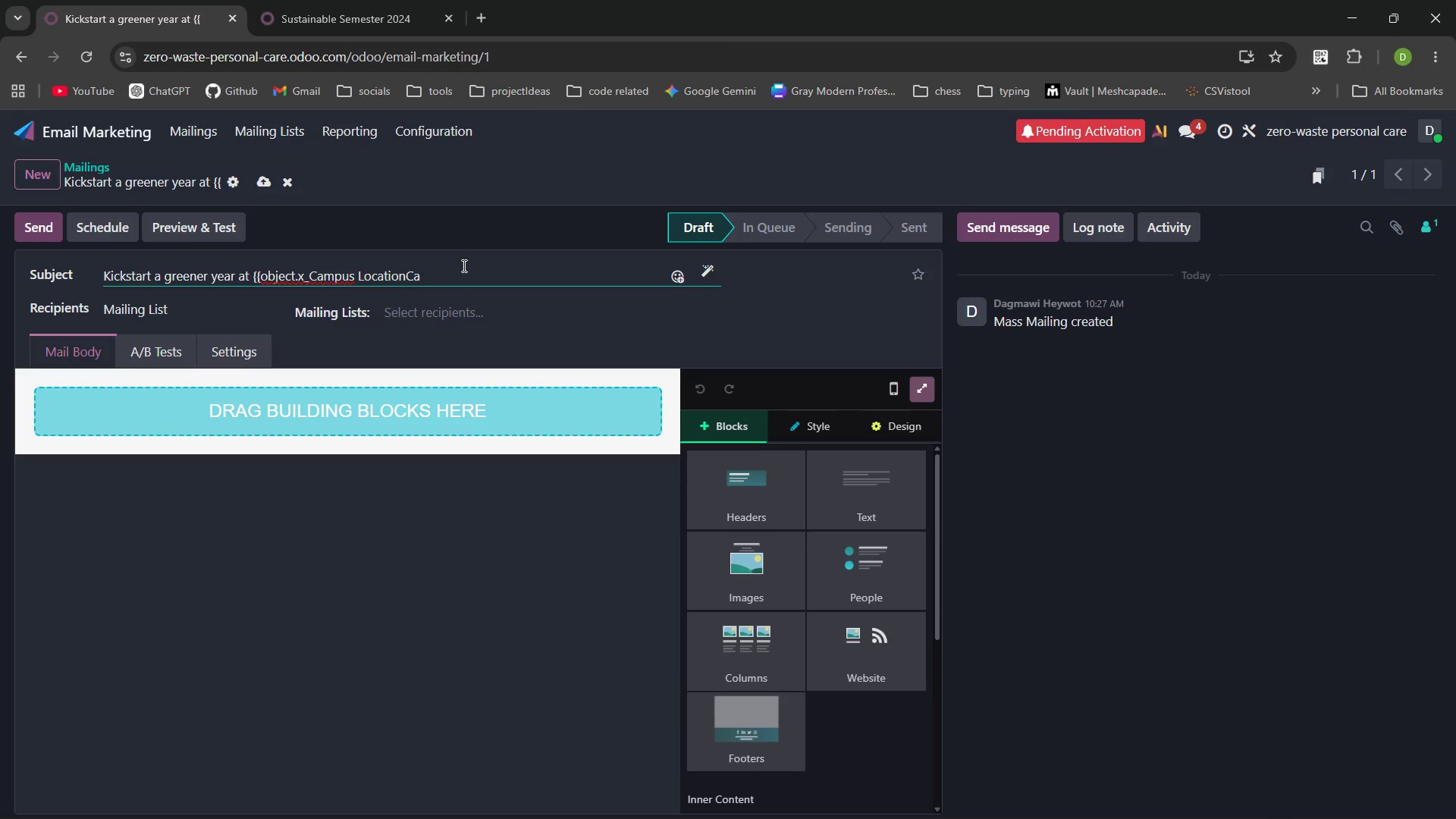 
key(Backspace)
 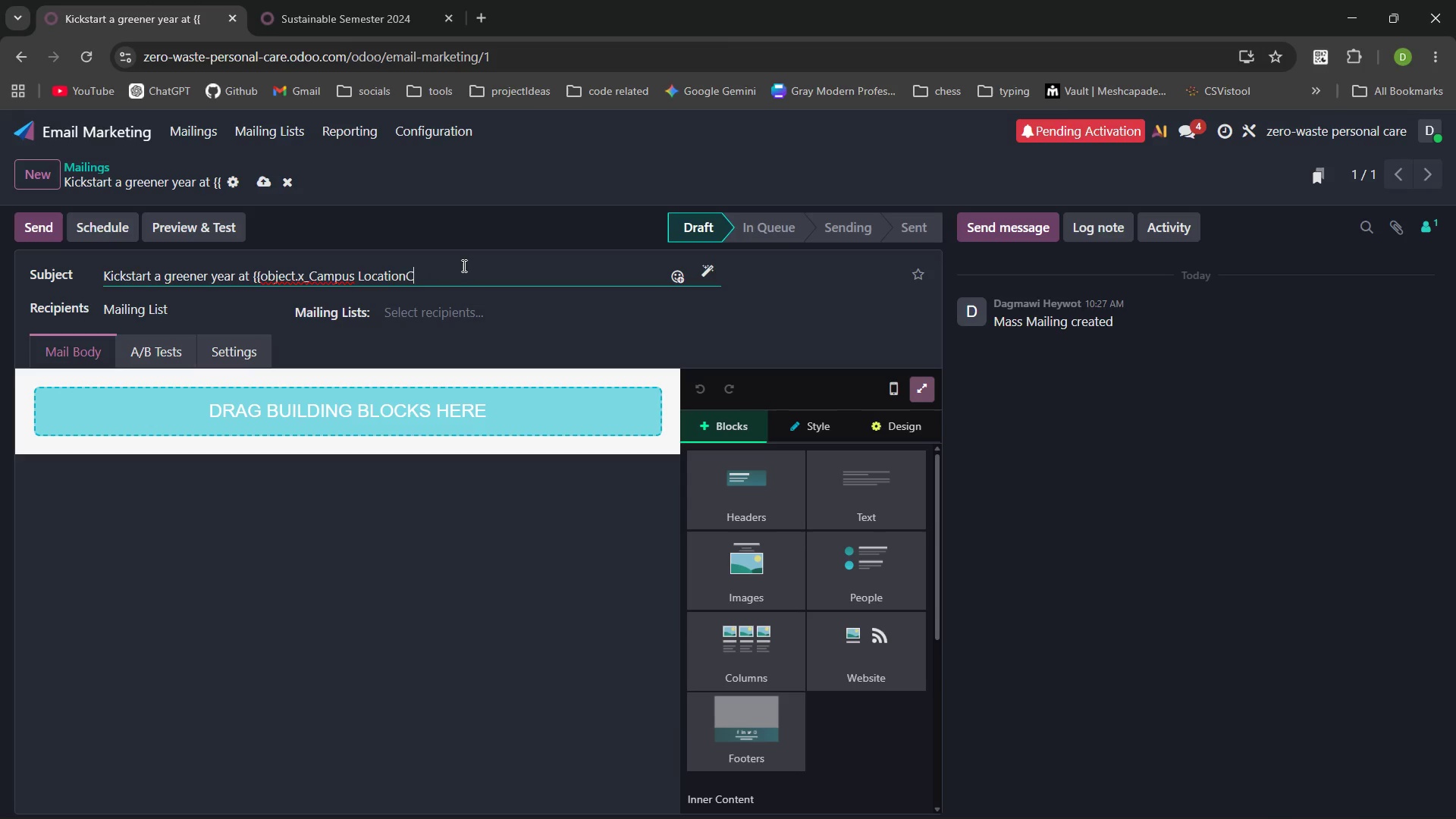 
key(Backspace)
 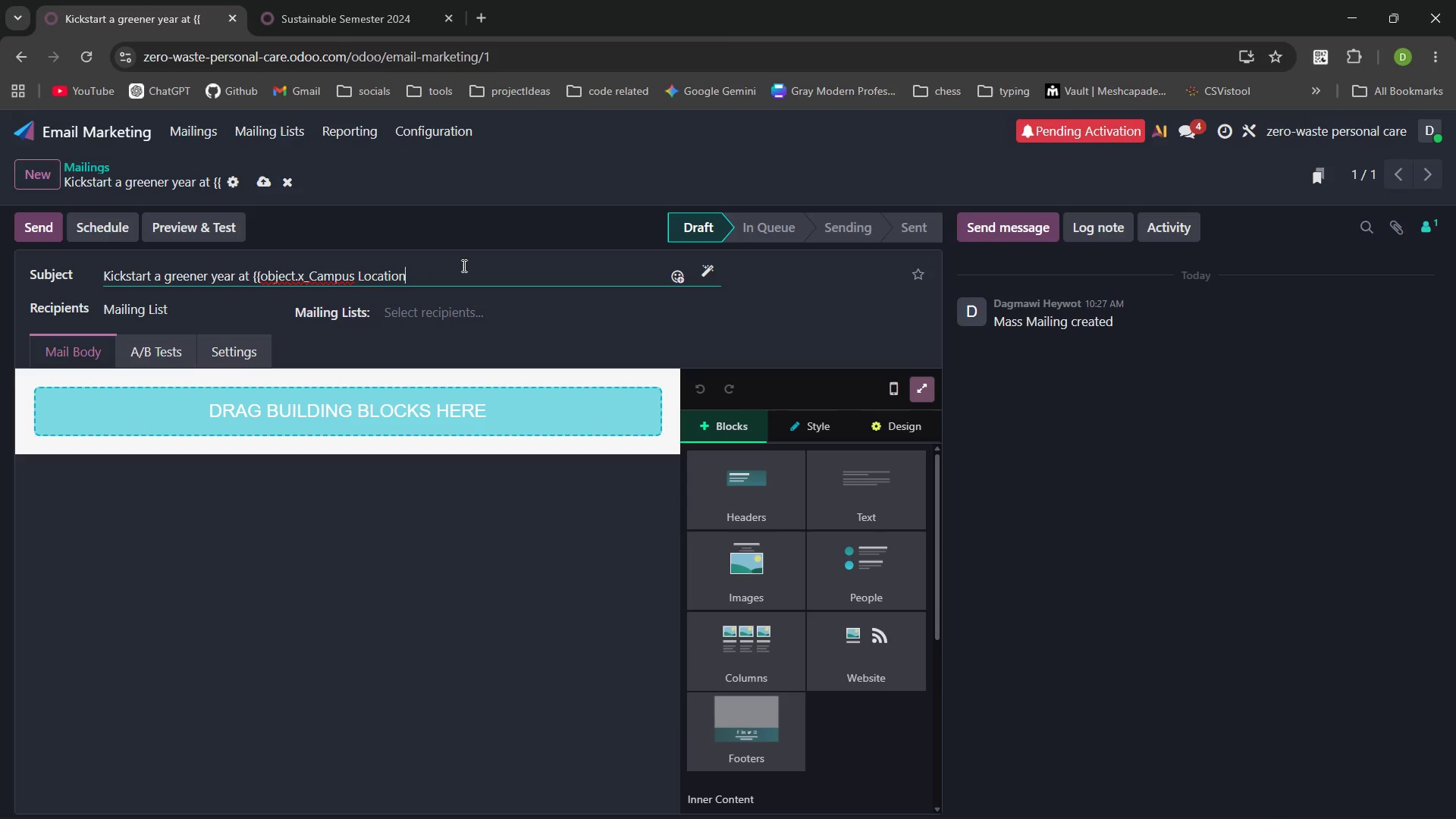 
key(Backspace)
 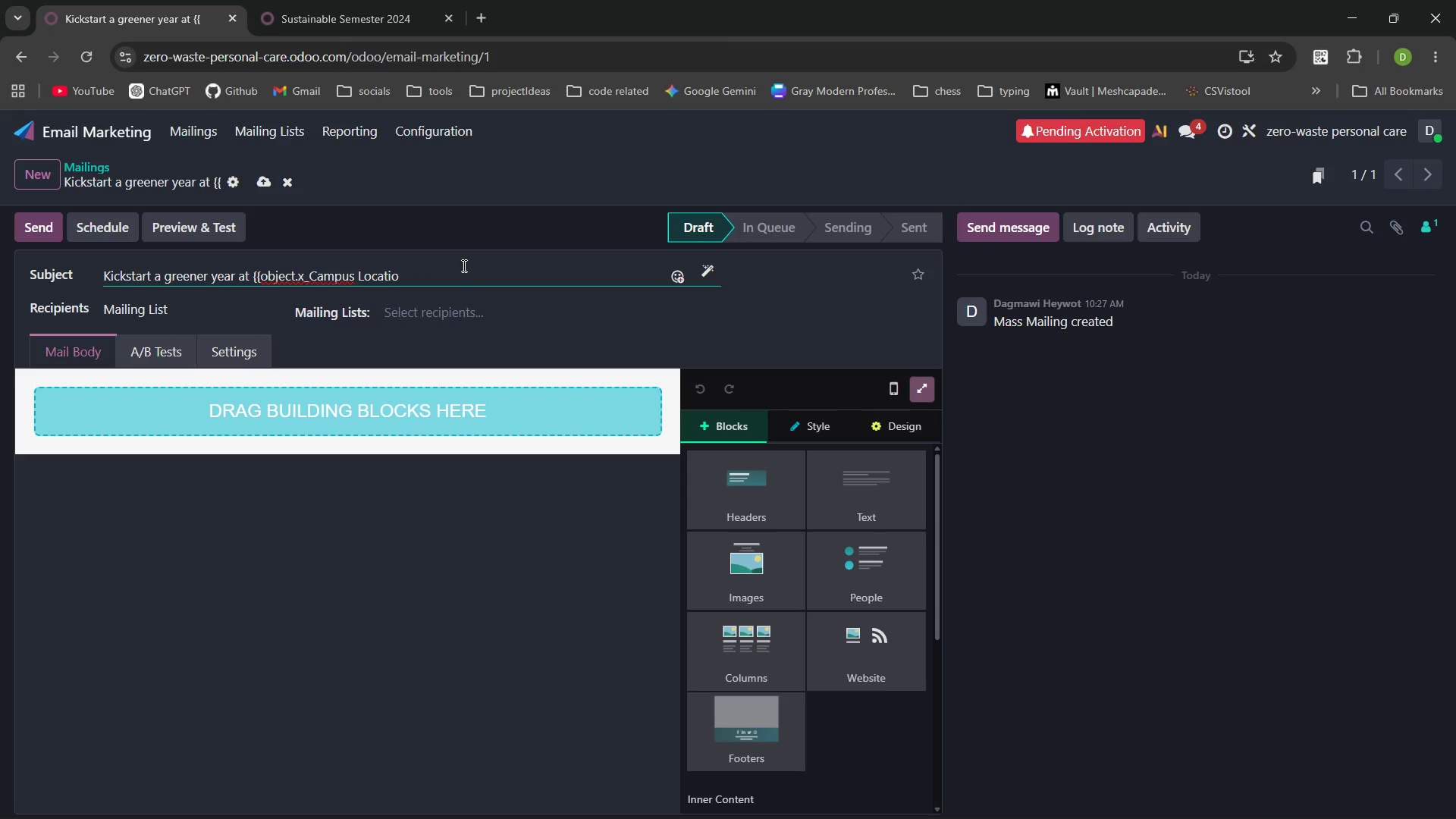 
key(N)
 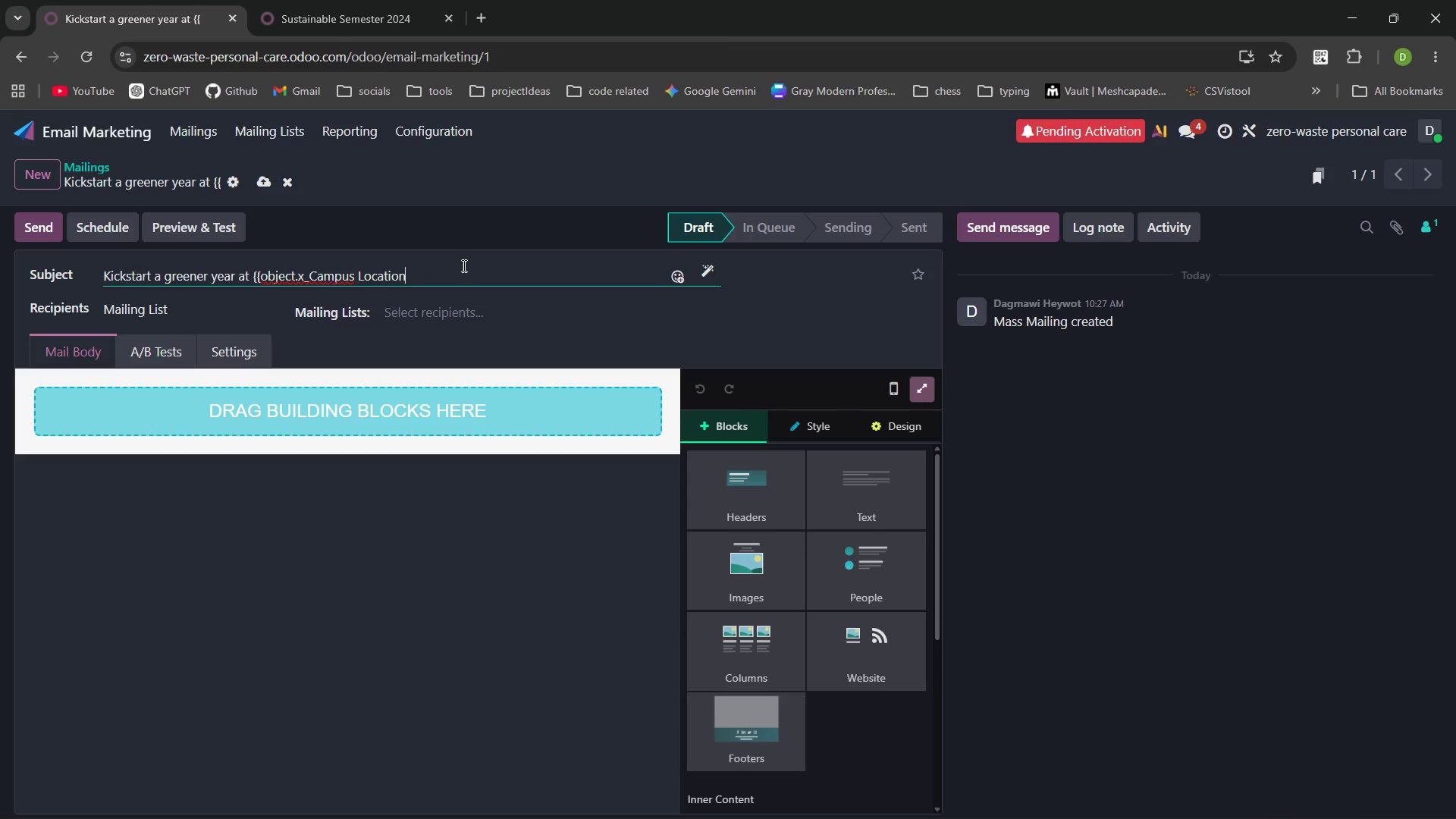 
hold_key(key=ControlLeft, duration=0.31)
 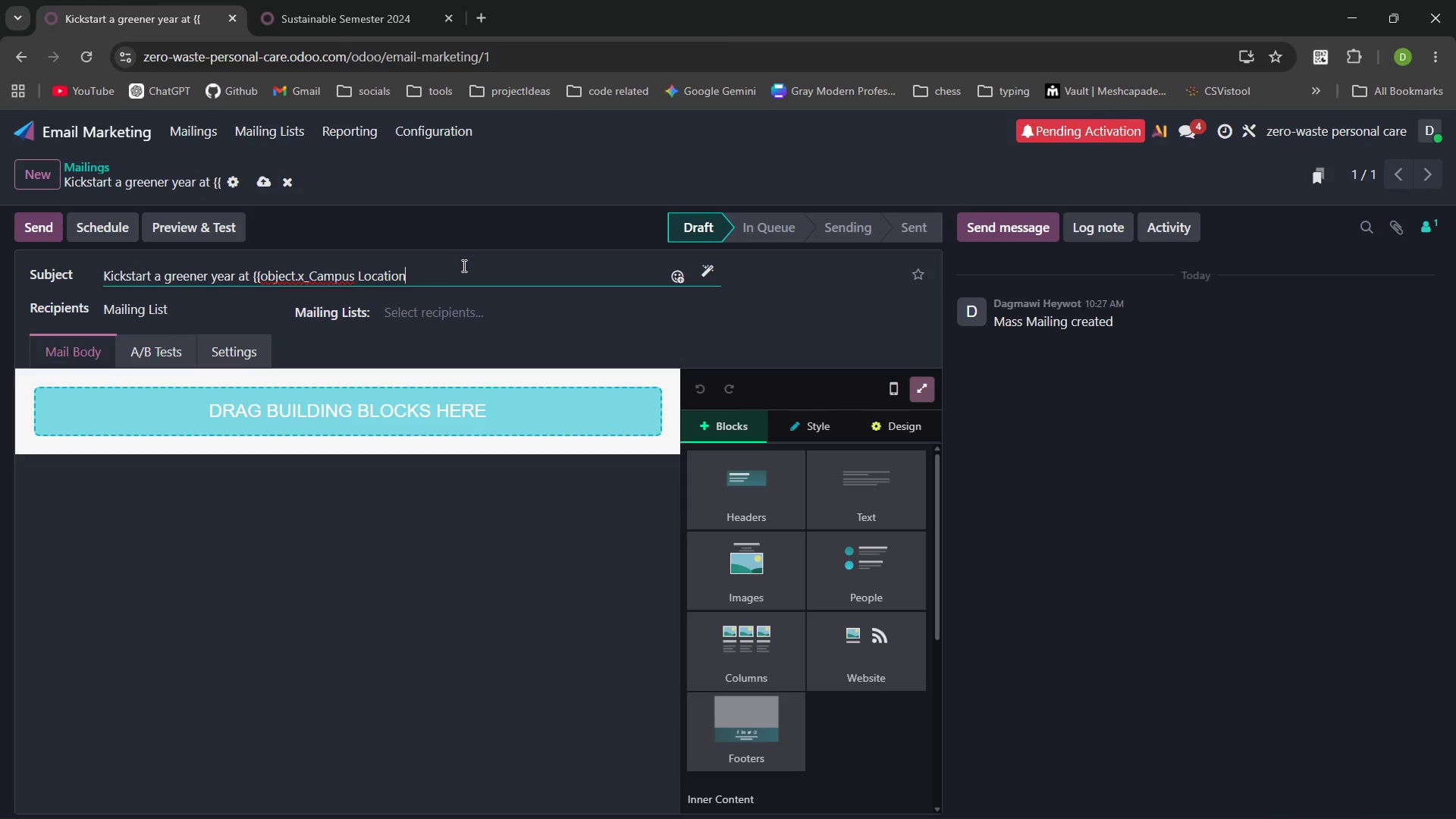 
key(Control+ControlLeft)
 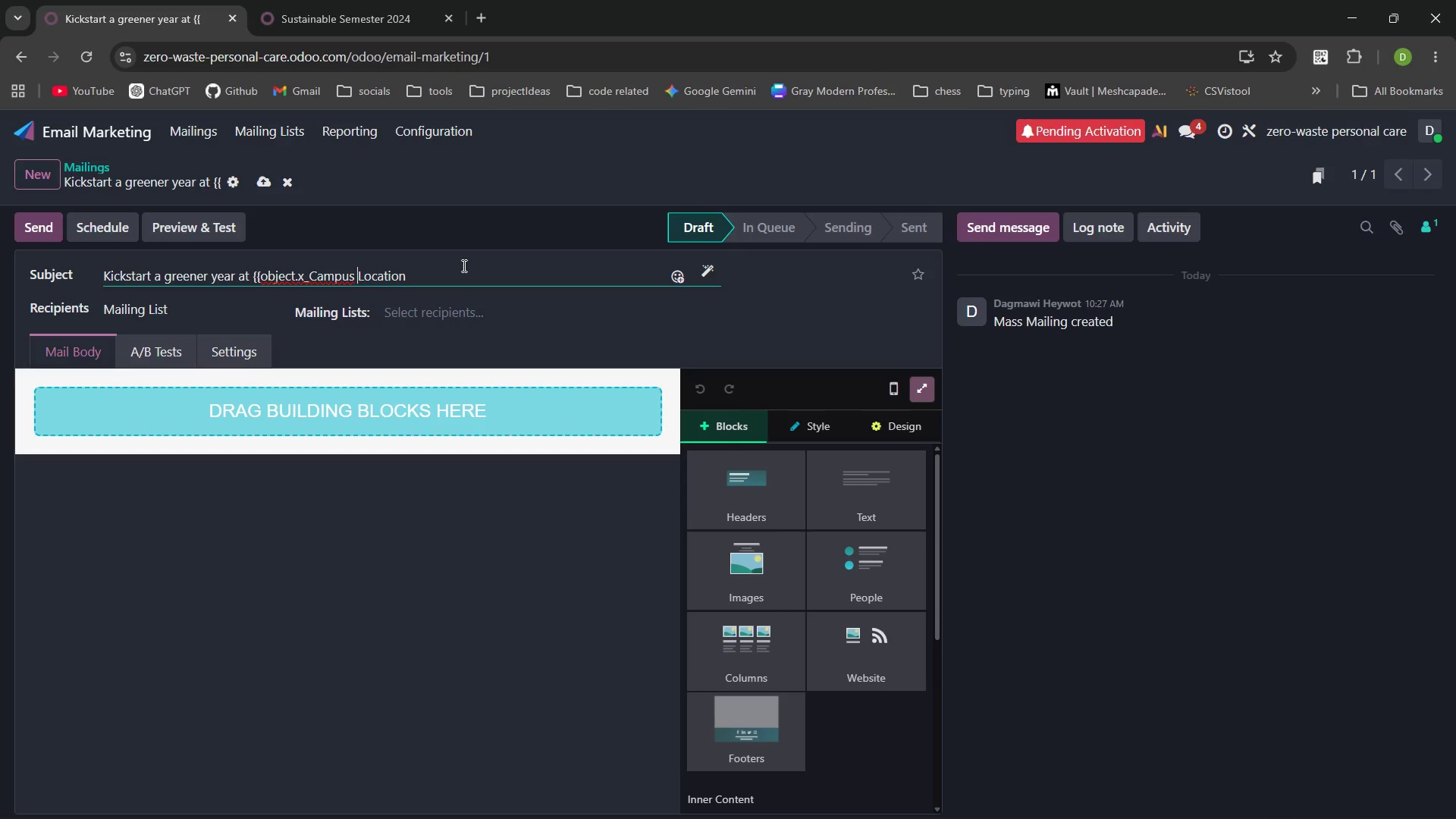 
key(Control+ArrowLeft)
 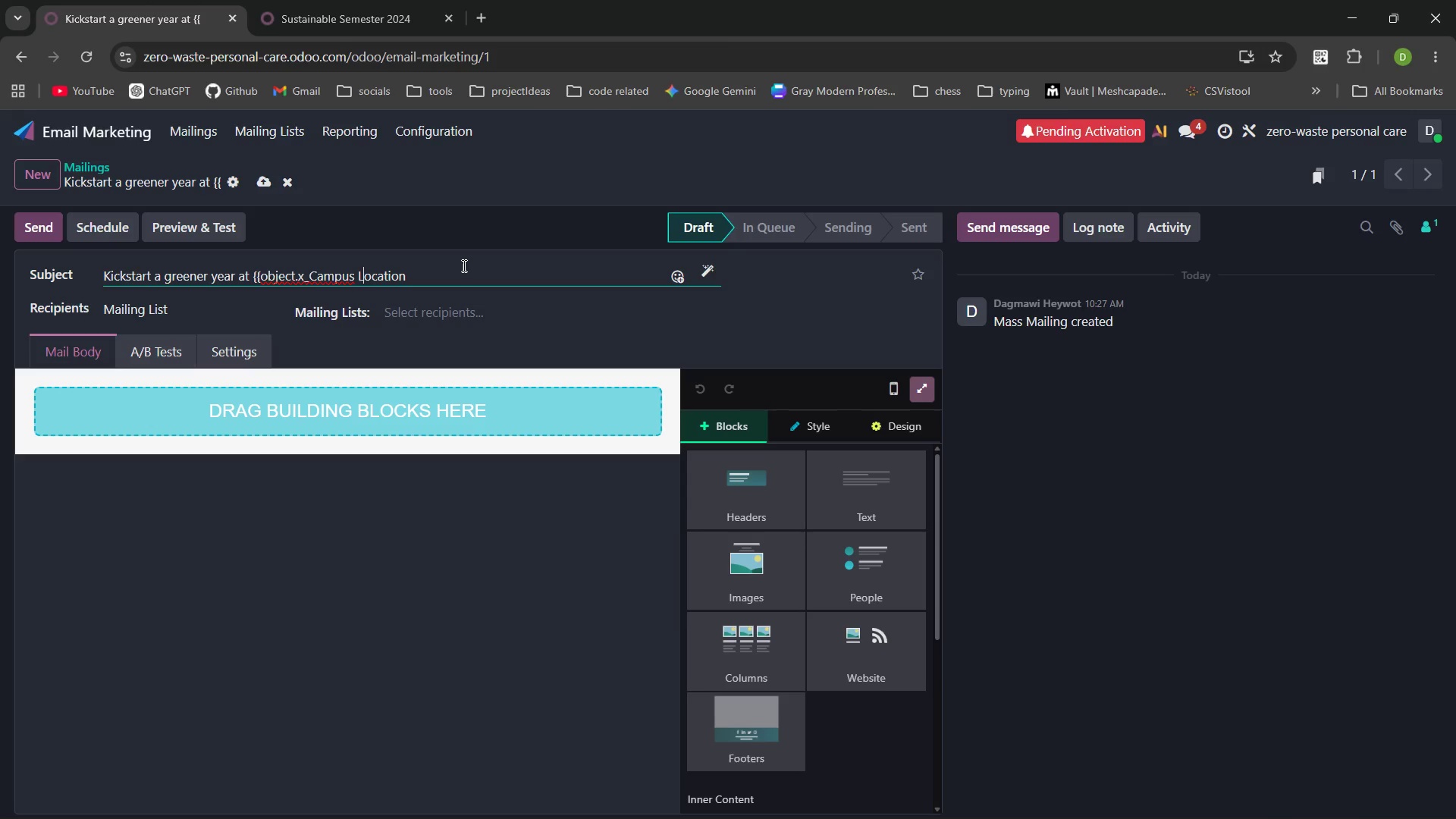 
key(ArrowRight)
 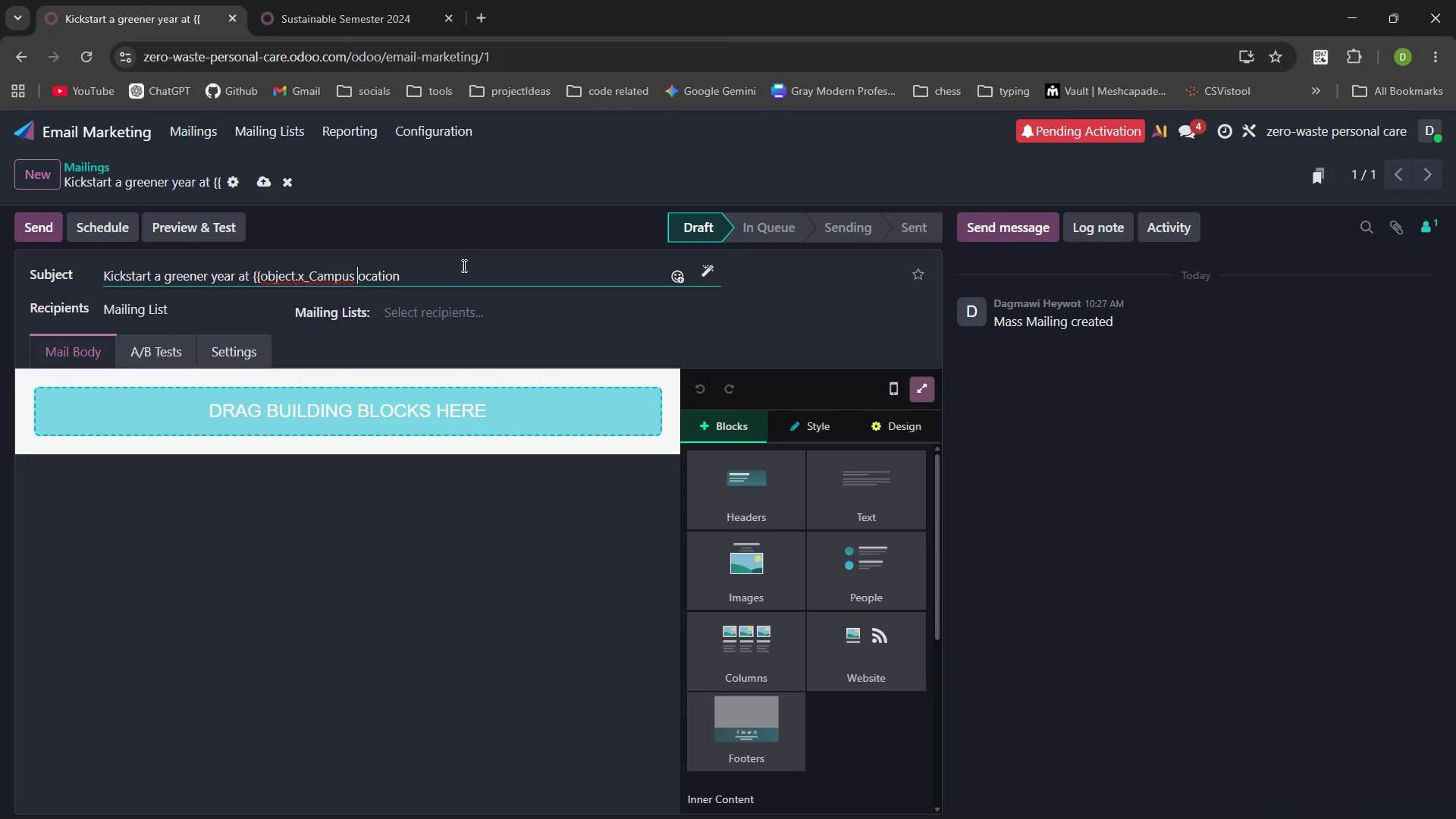 
key(Backspace)
 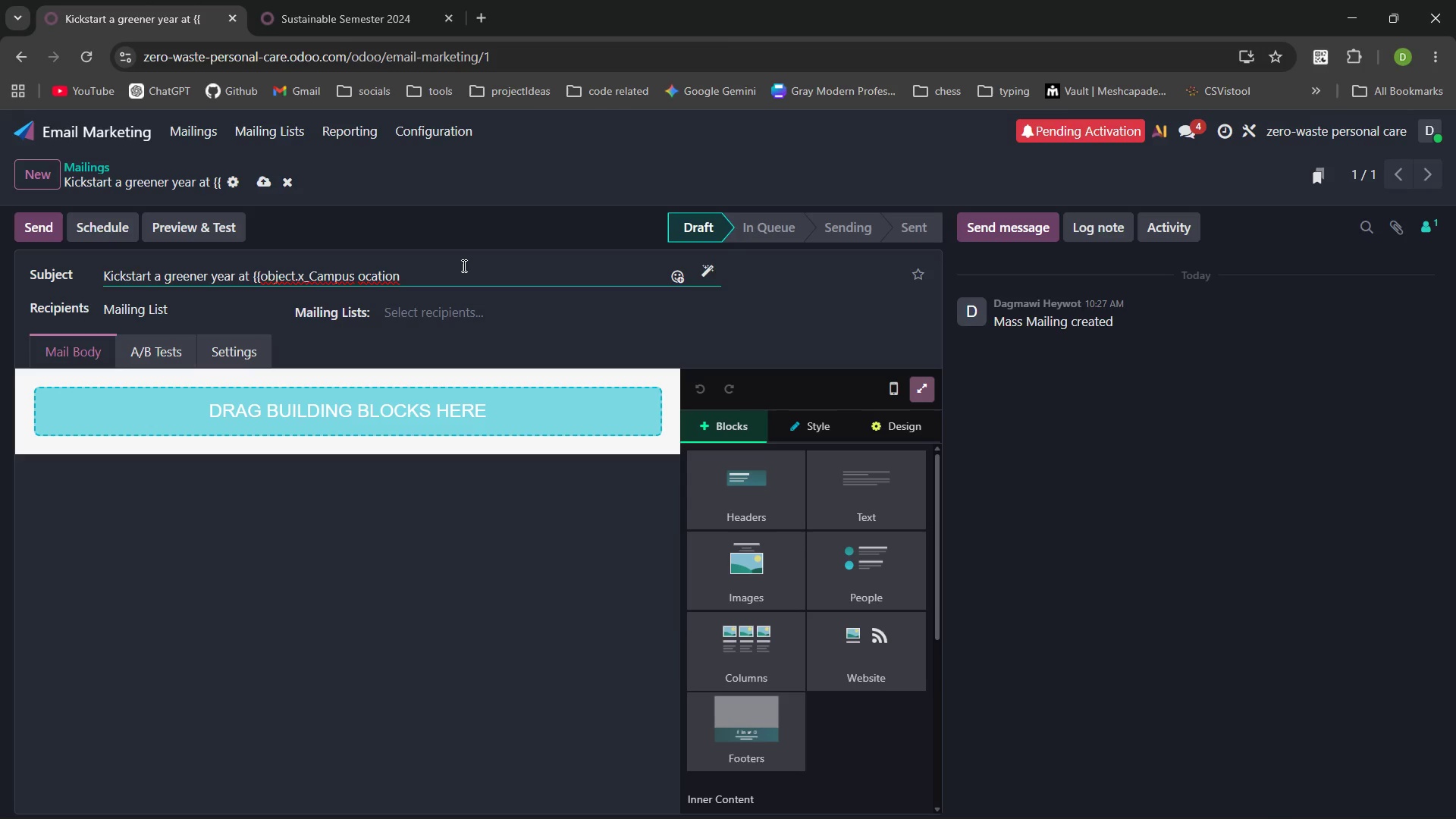 
hold_key(key=ShiftLeft, duration=0.61)
 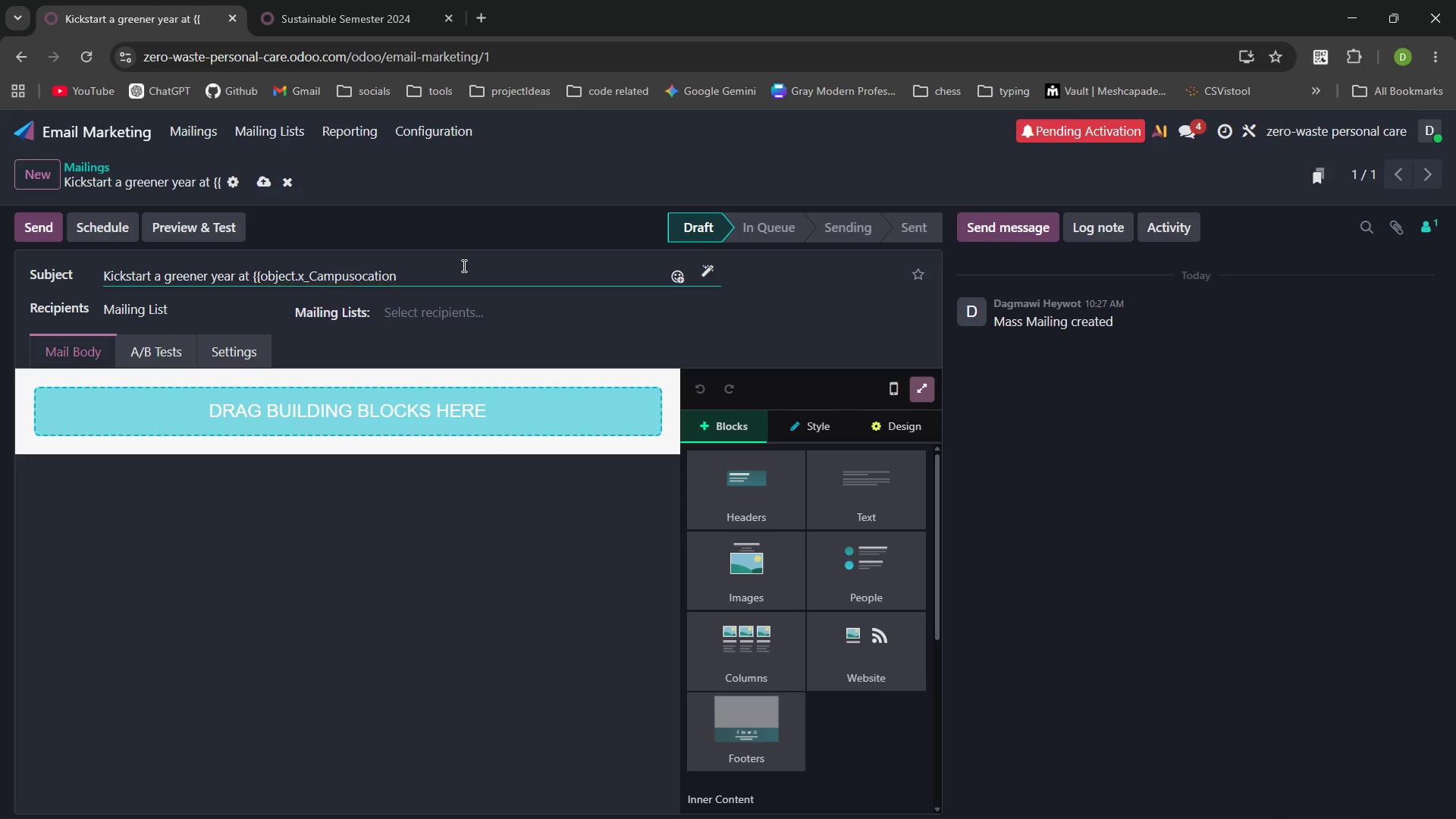 
key(Backspace)
 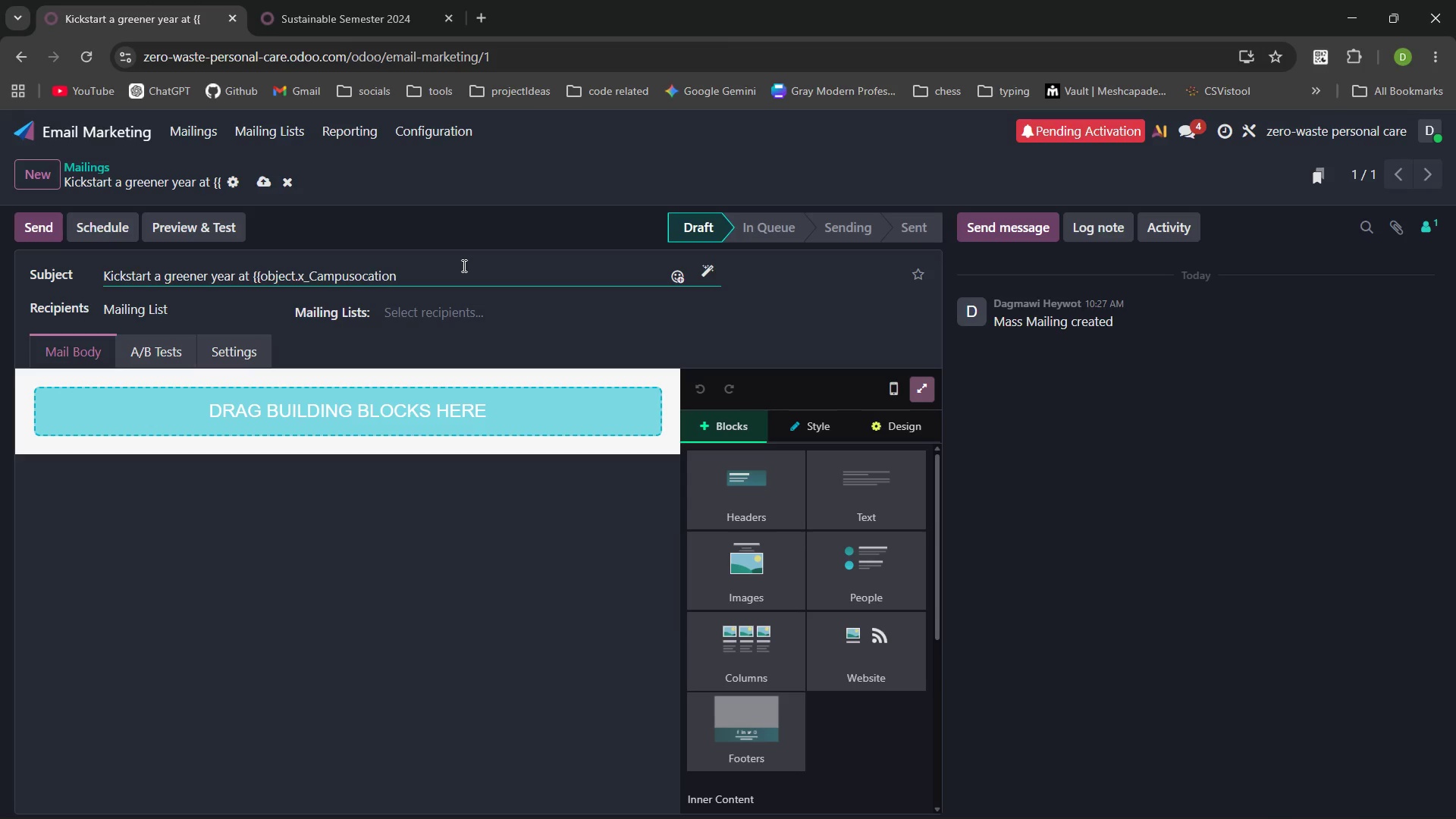 
key(Shift+Minus)
 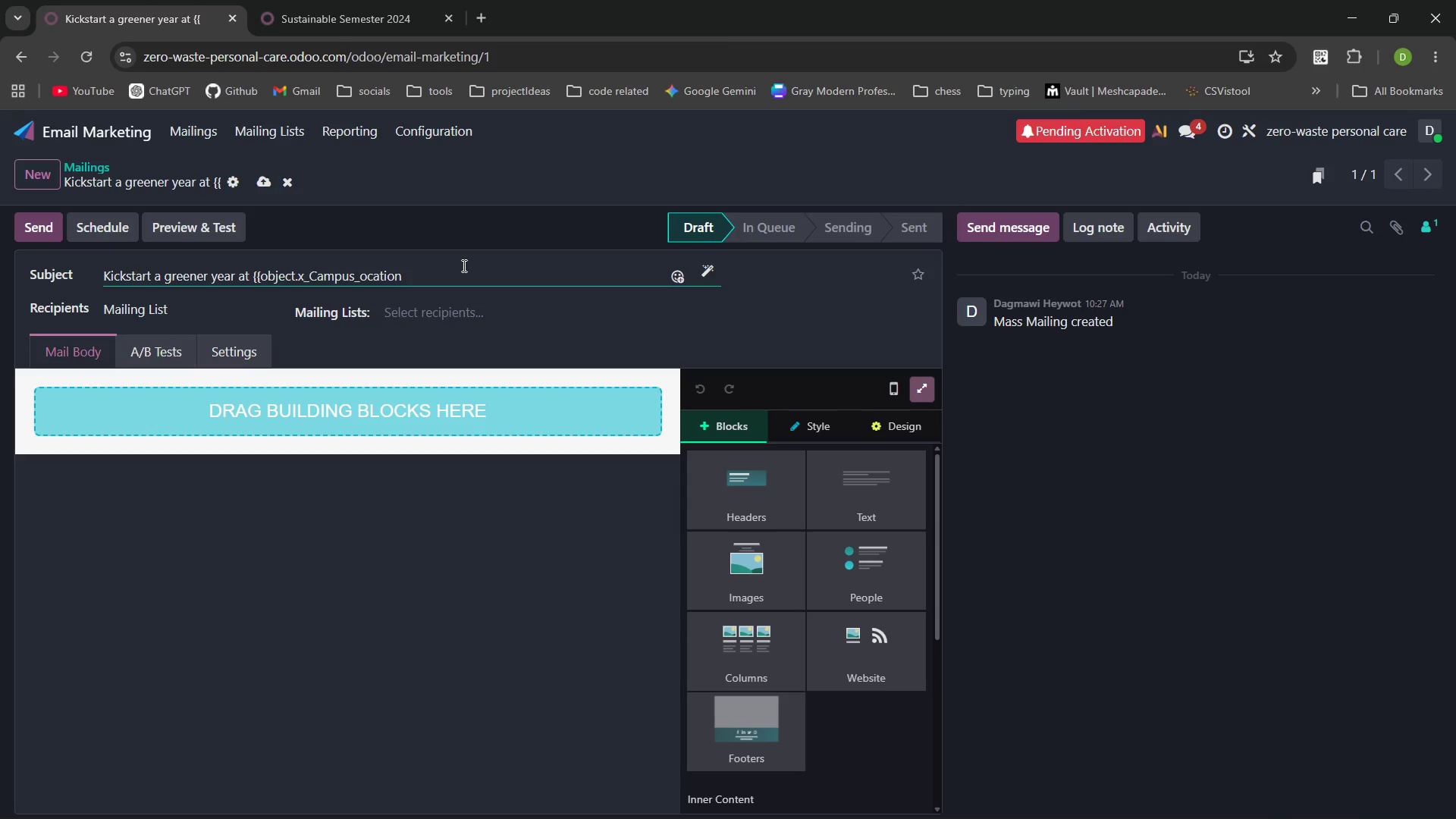 
key(L)
 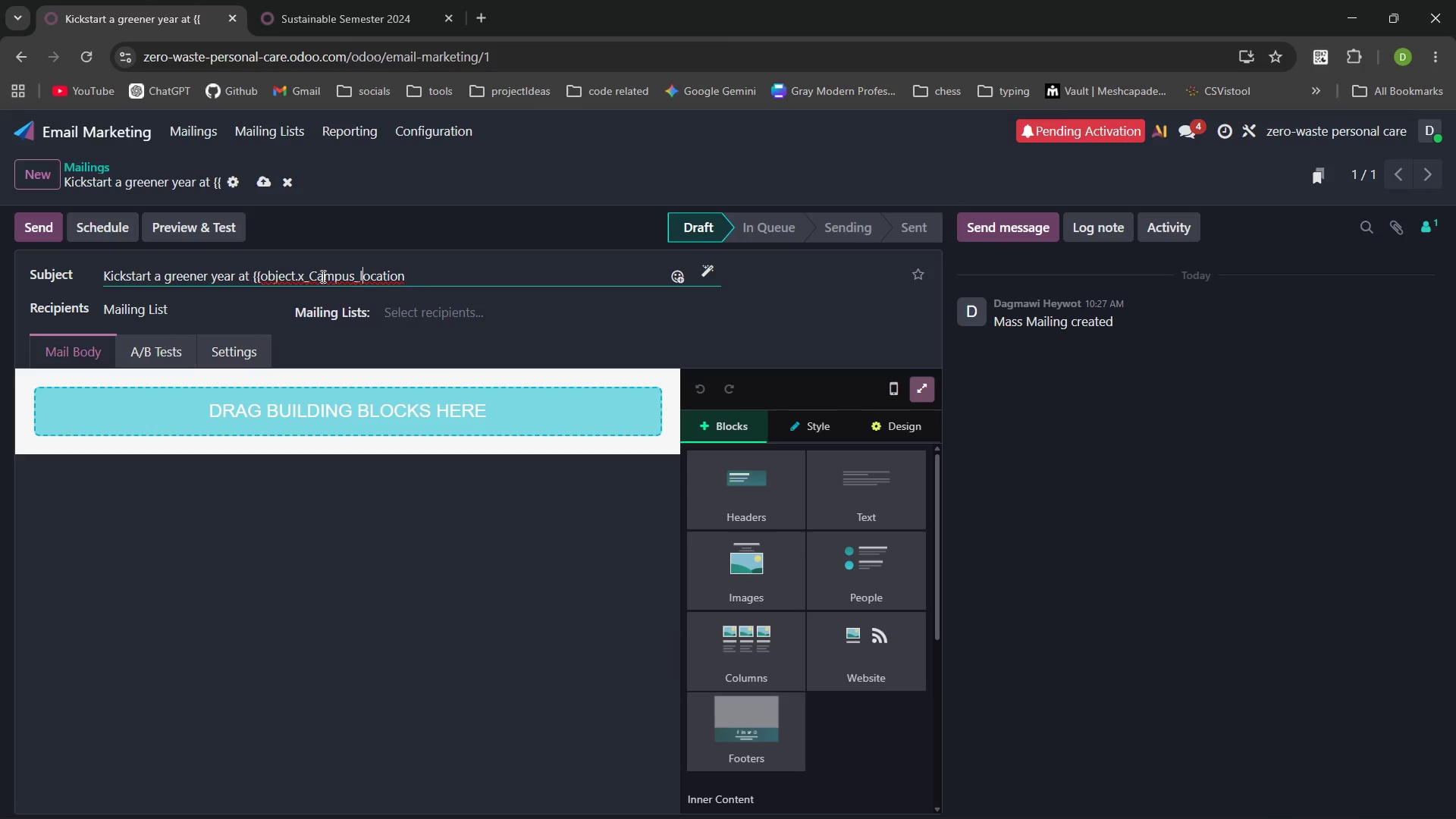 
left_click([318, 275])
 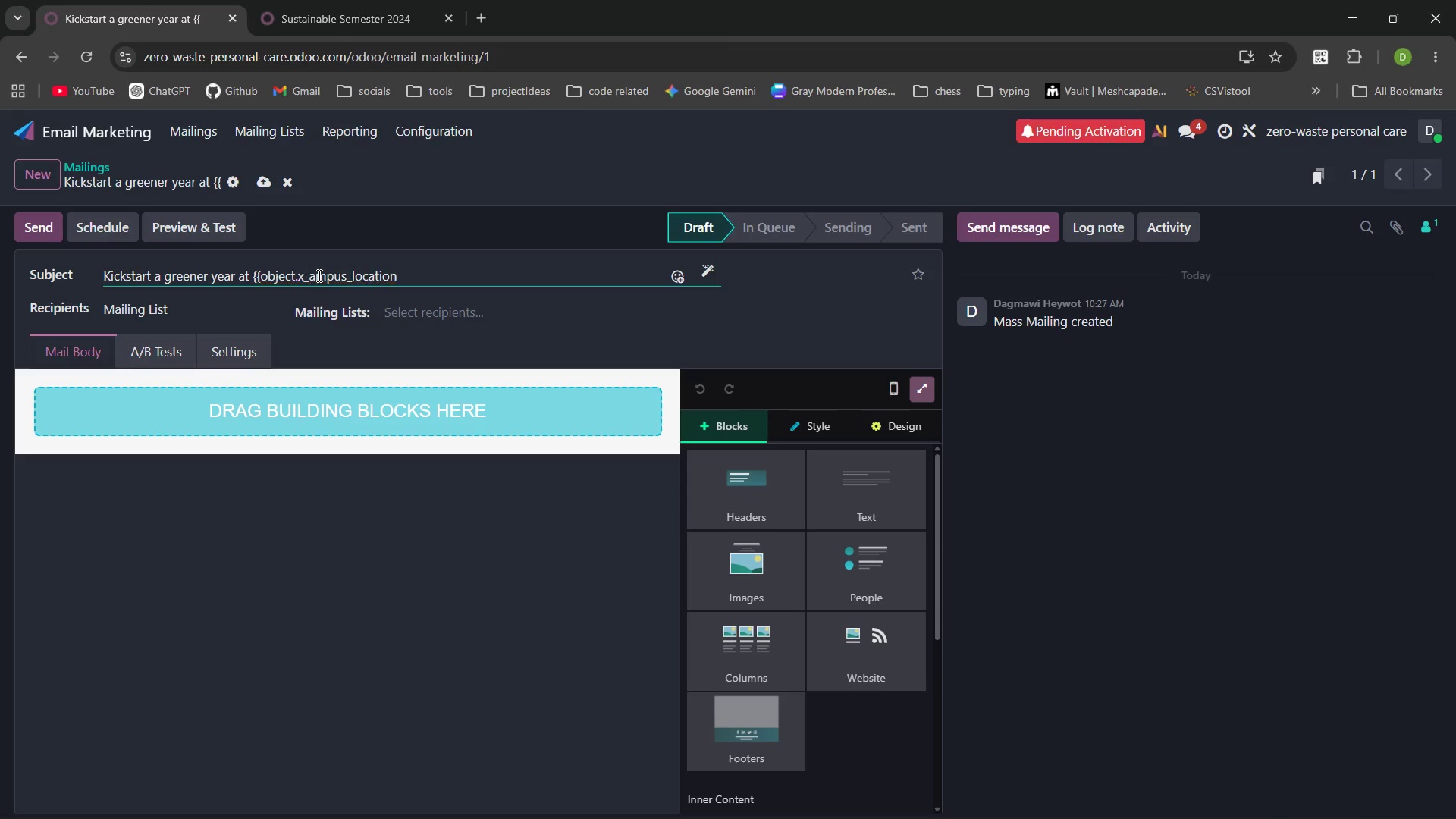 
key(Backspace)
 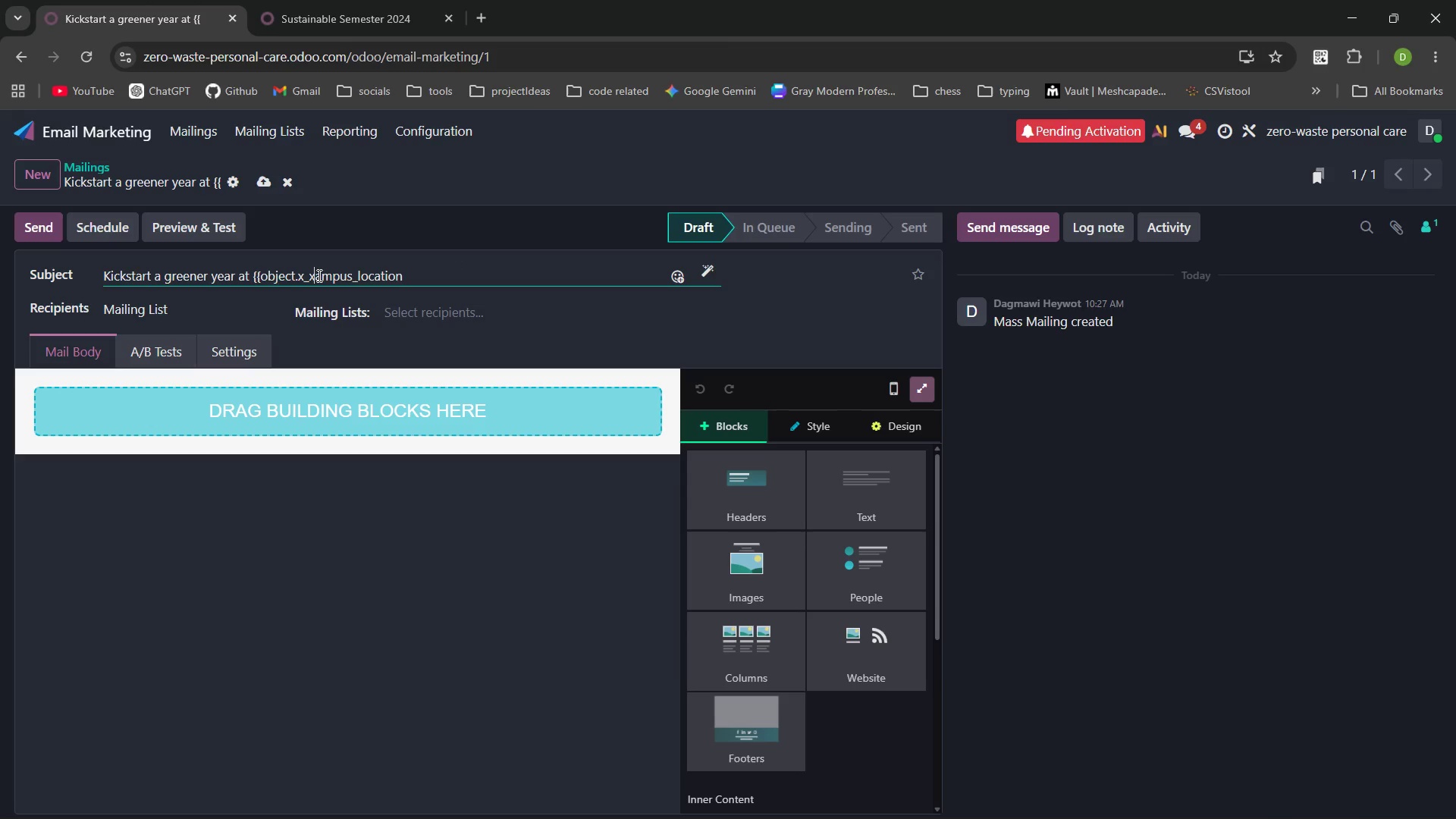 
key(X)
 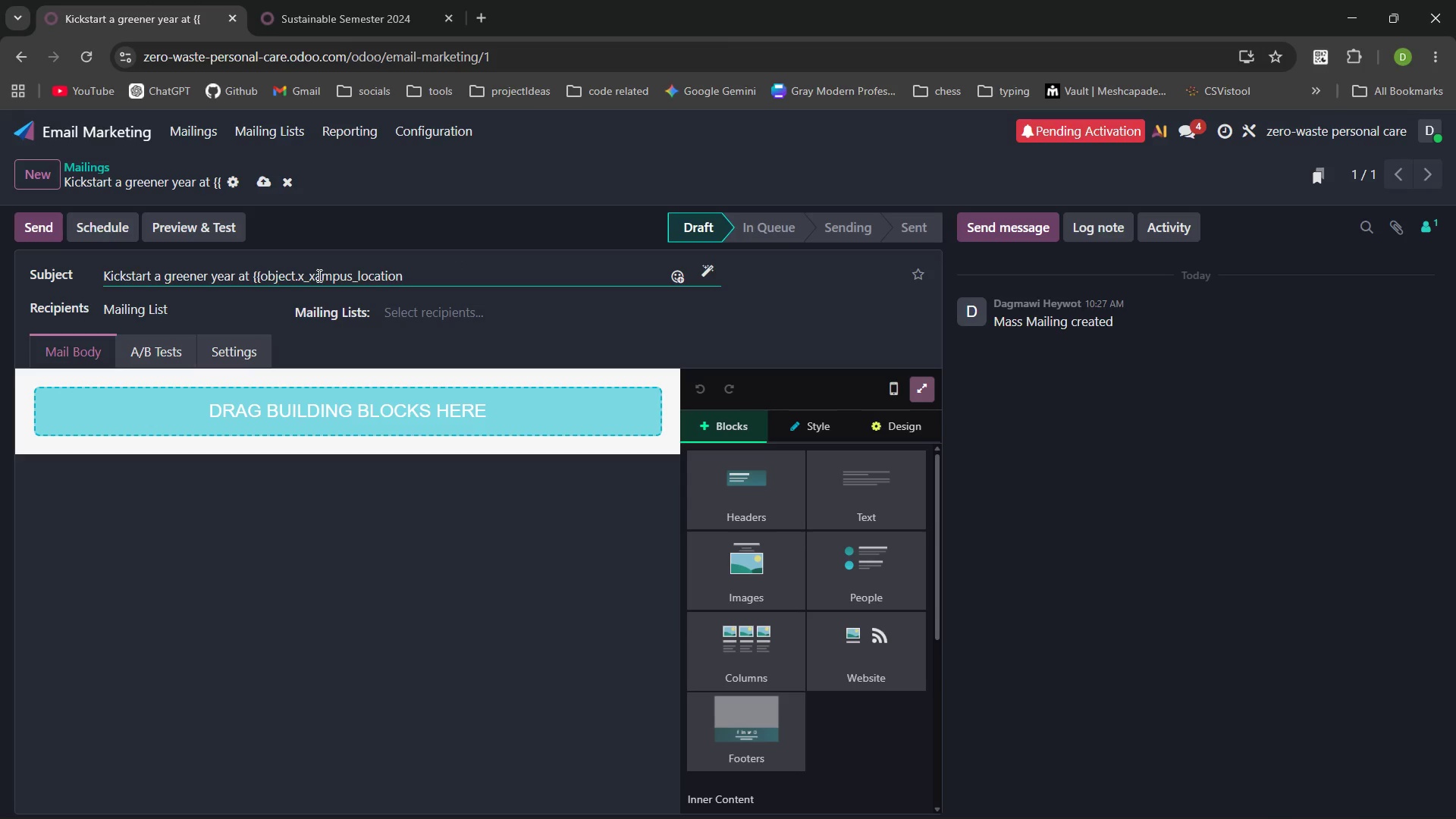 
key(Backspace)
 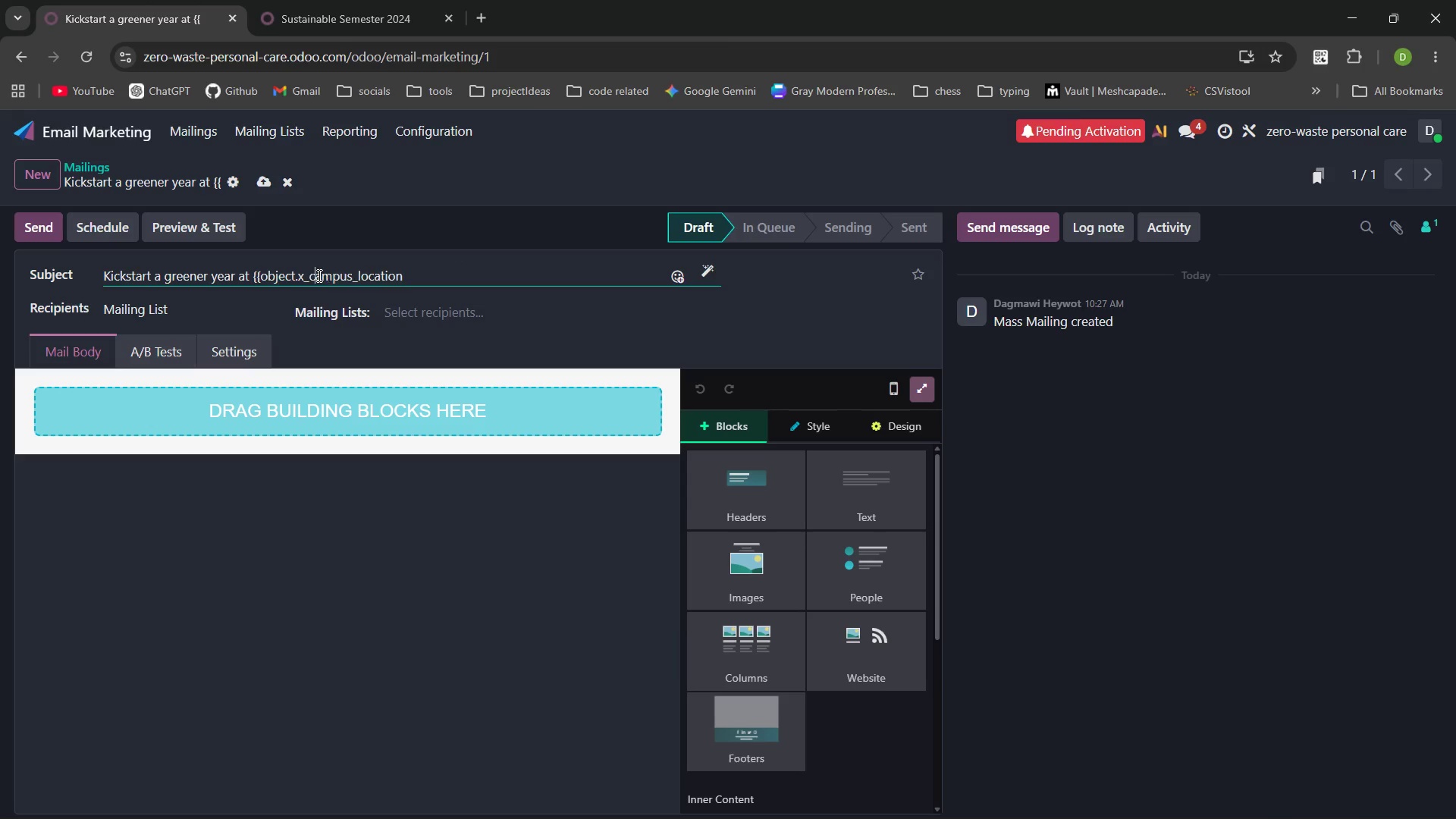 
key(C)
 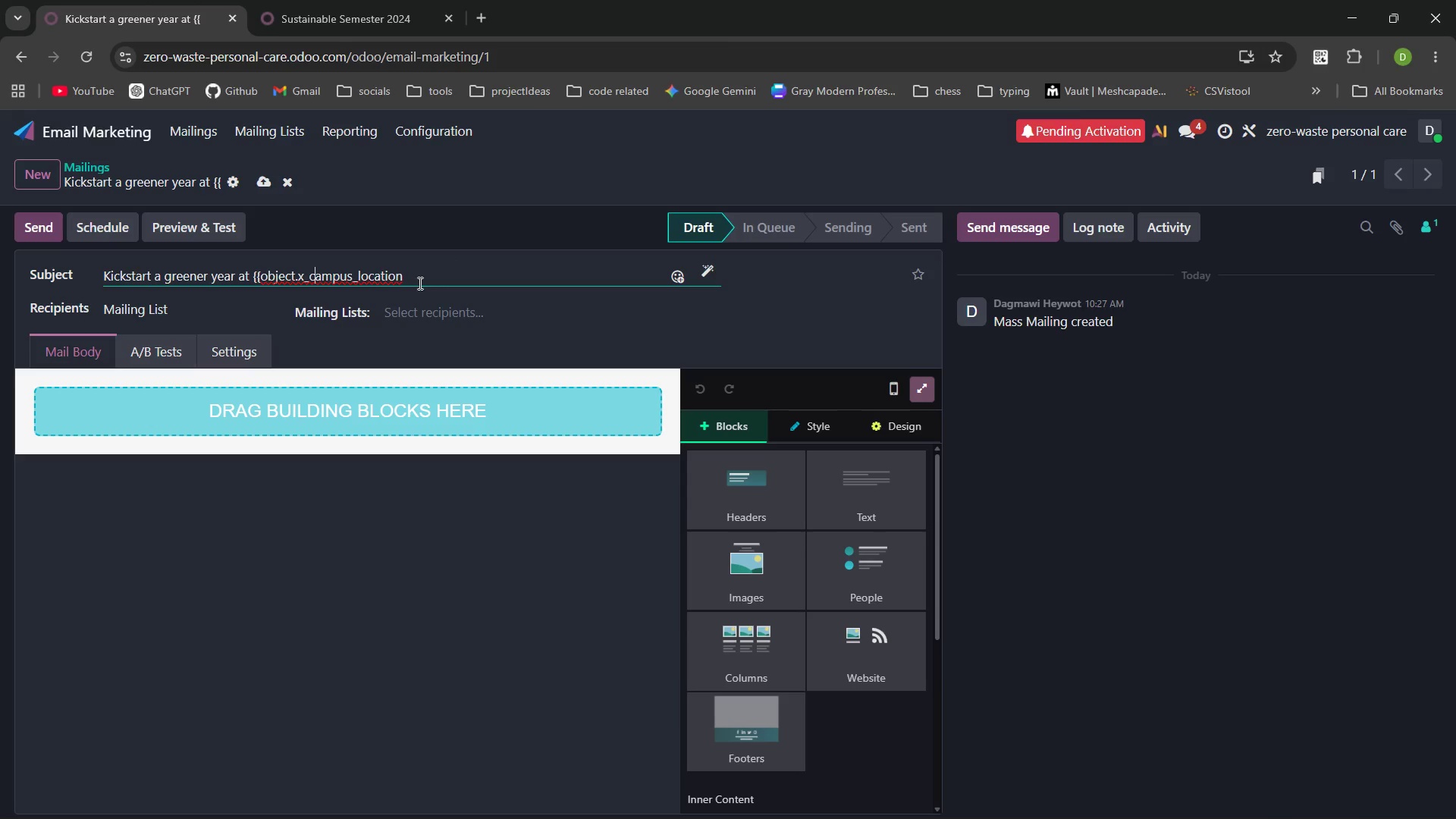 
left_click([413, 276])
 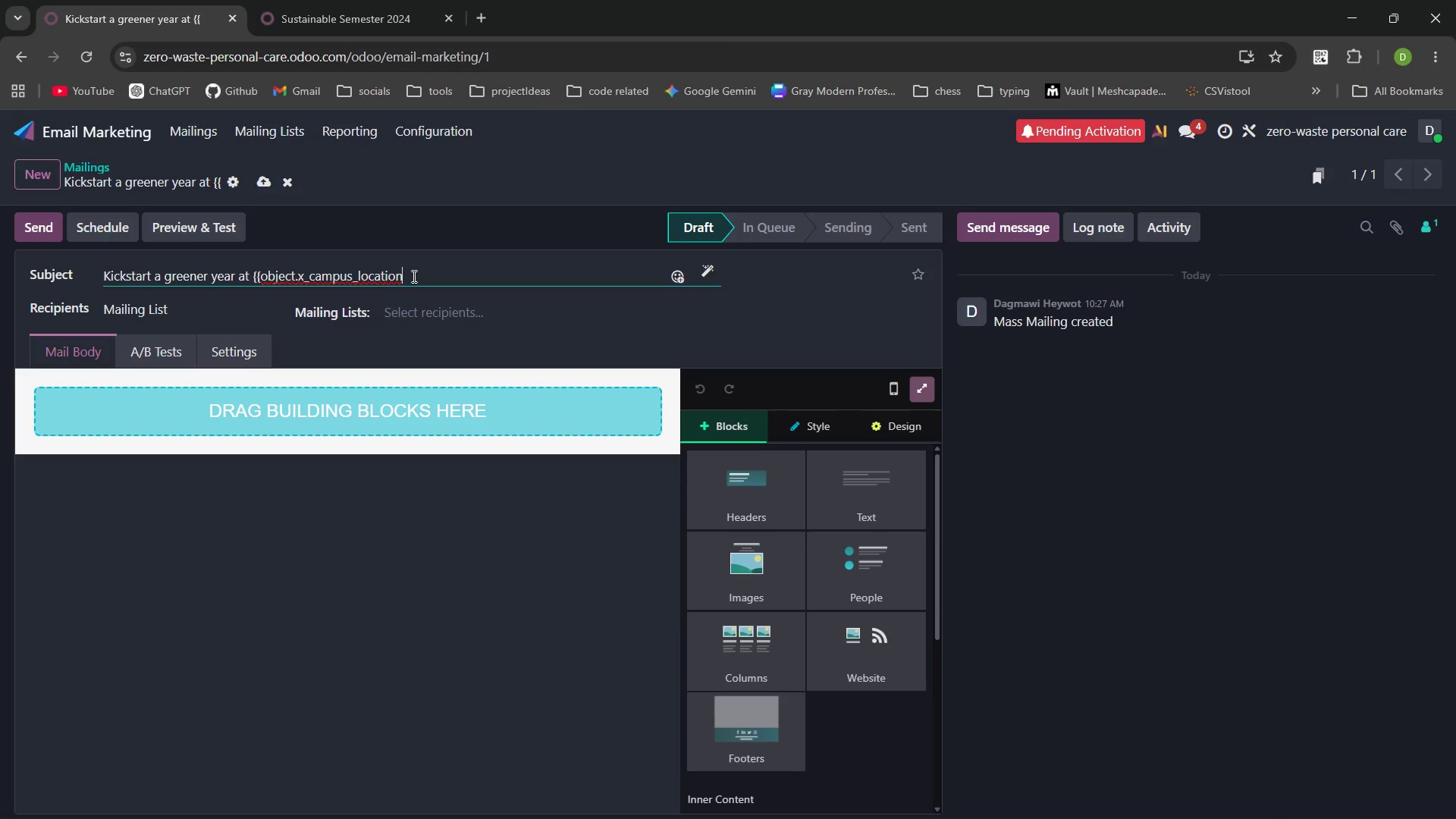 
key(Shift+BracketRight)
 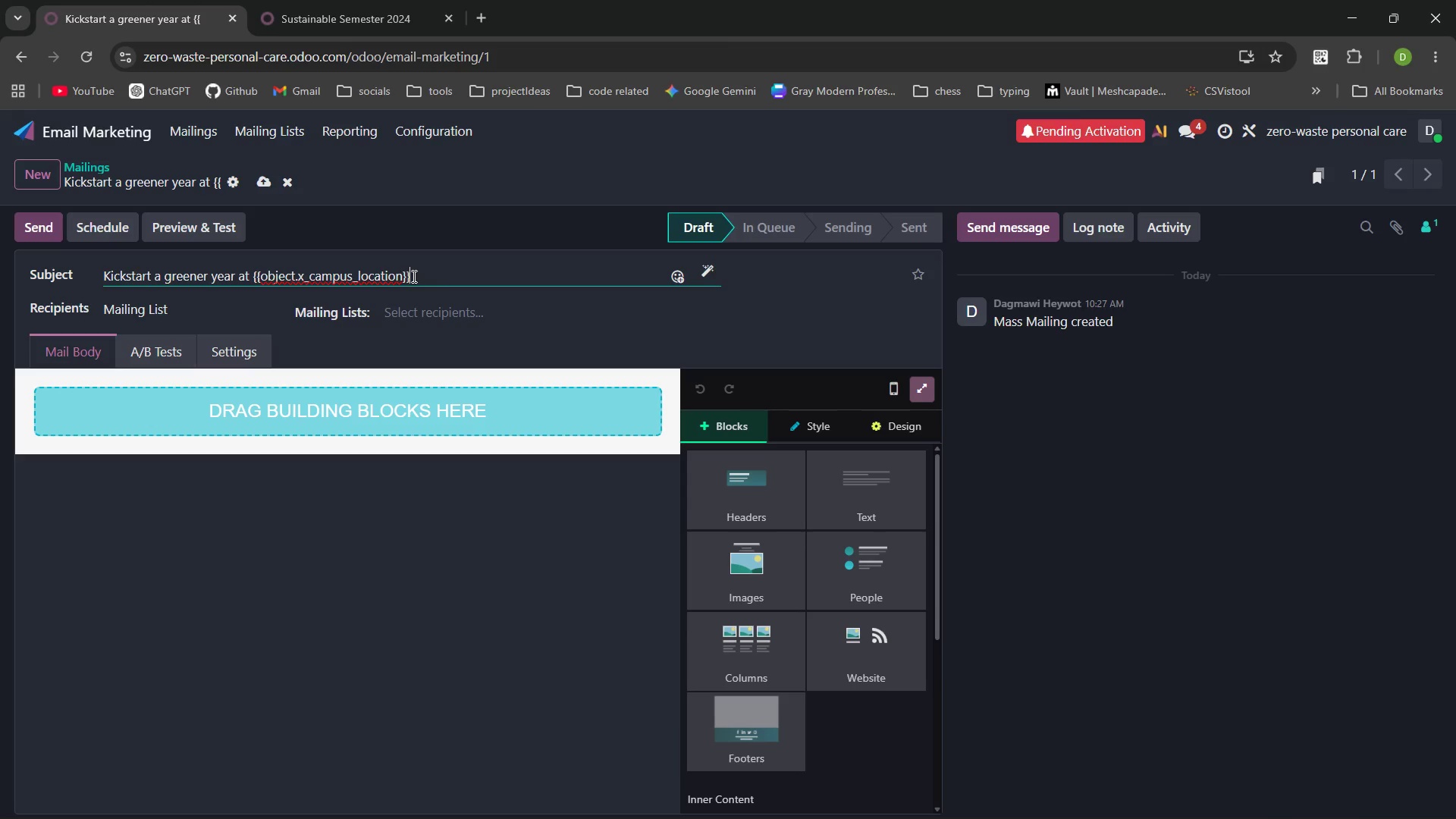 
key(Shift+BracketRight)
 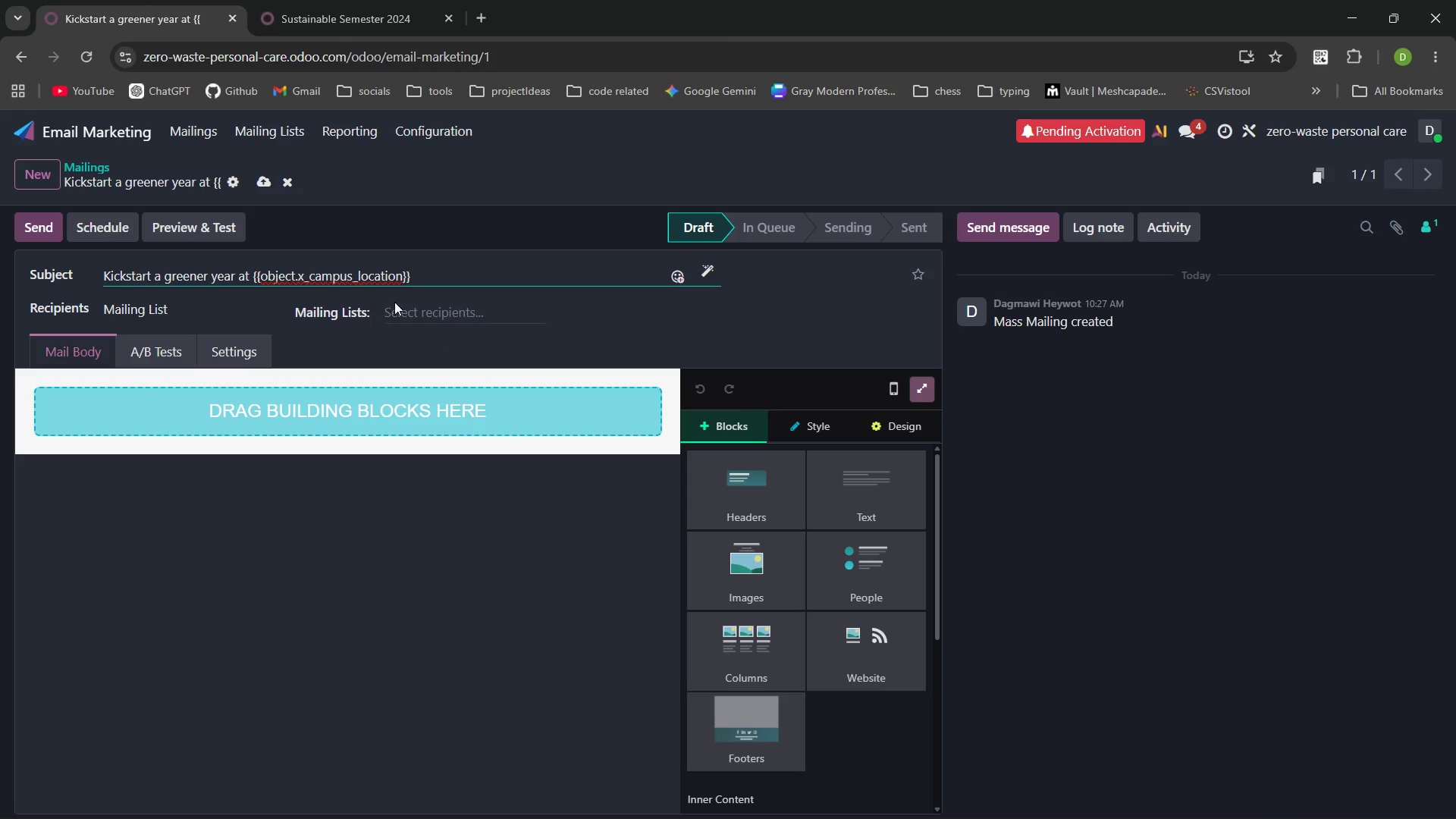 
left_click([412, 303])
 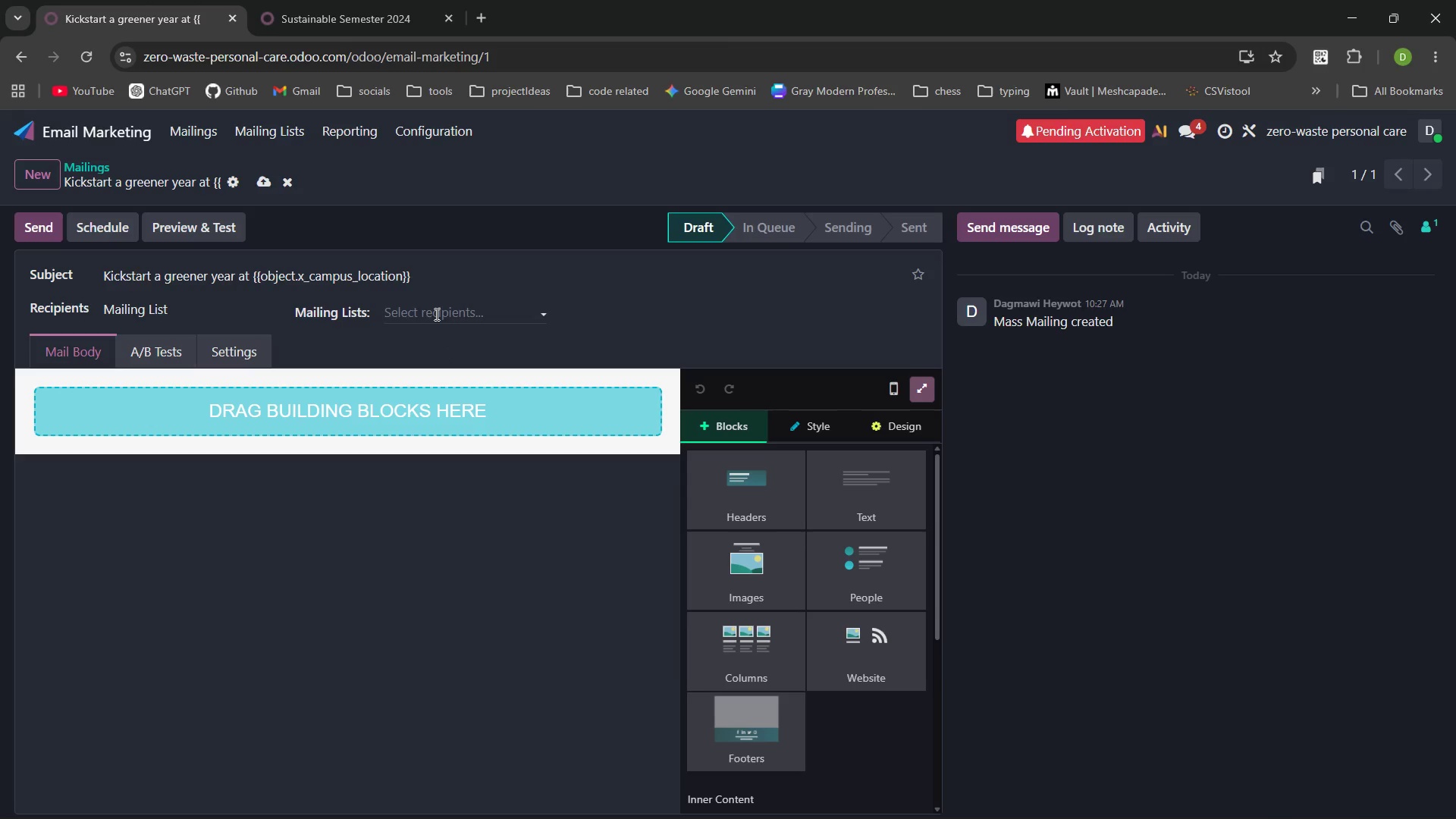 
left_click([435, 314])
 